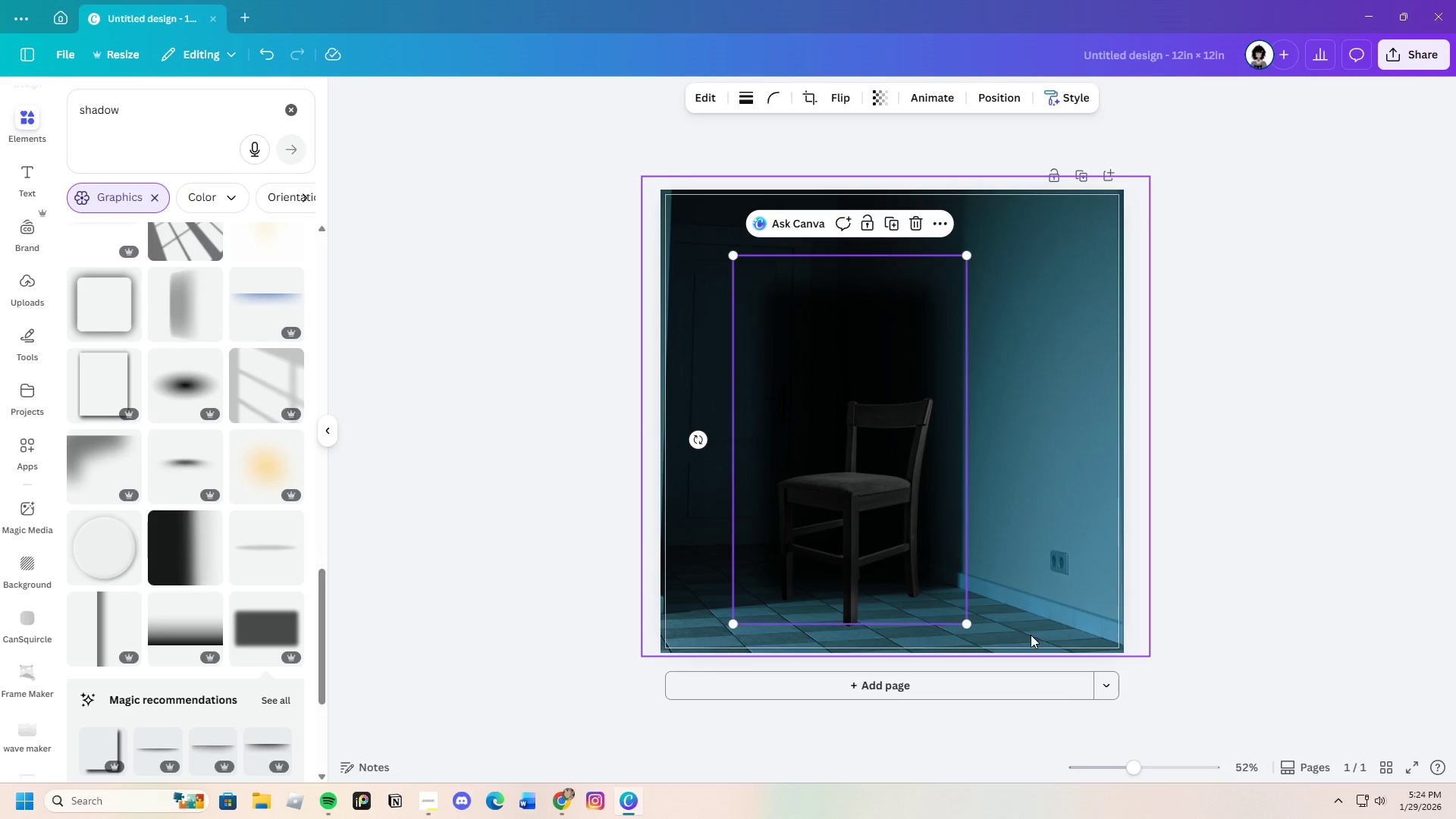 
left_click([1031, 635])
 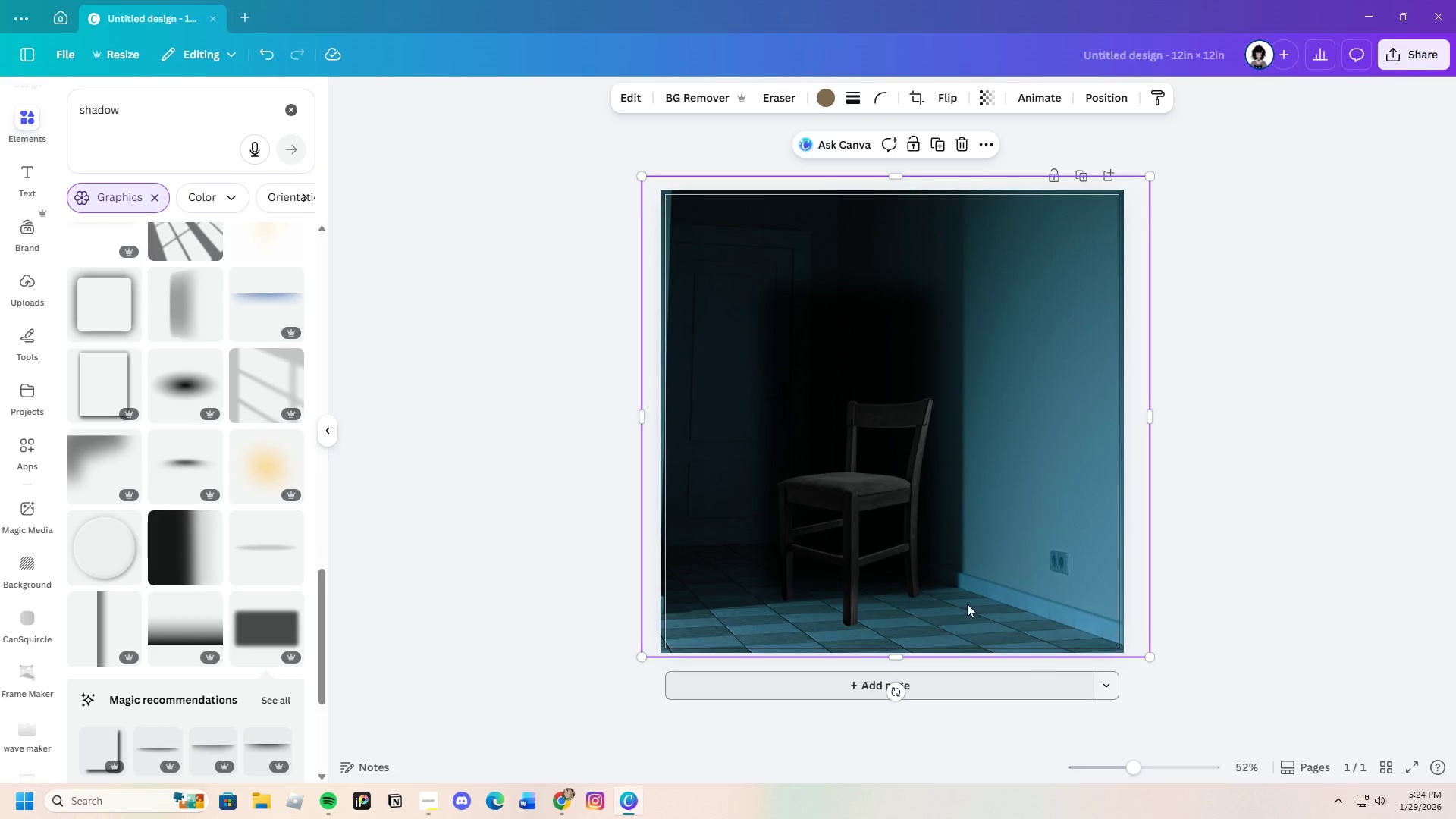 
left_click_drag(start_coordinate=[906, 534], to_coordinate=[915, 538])
 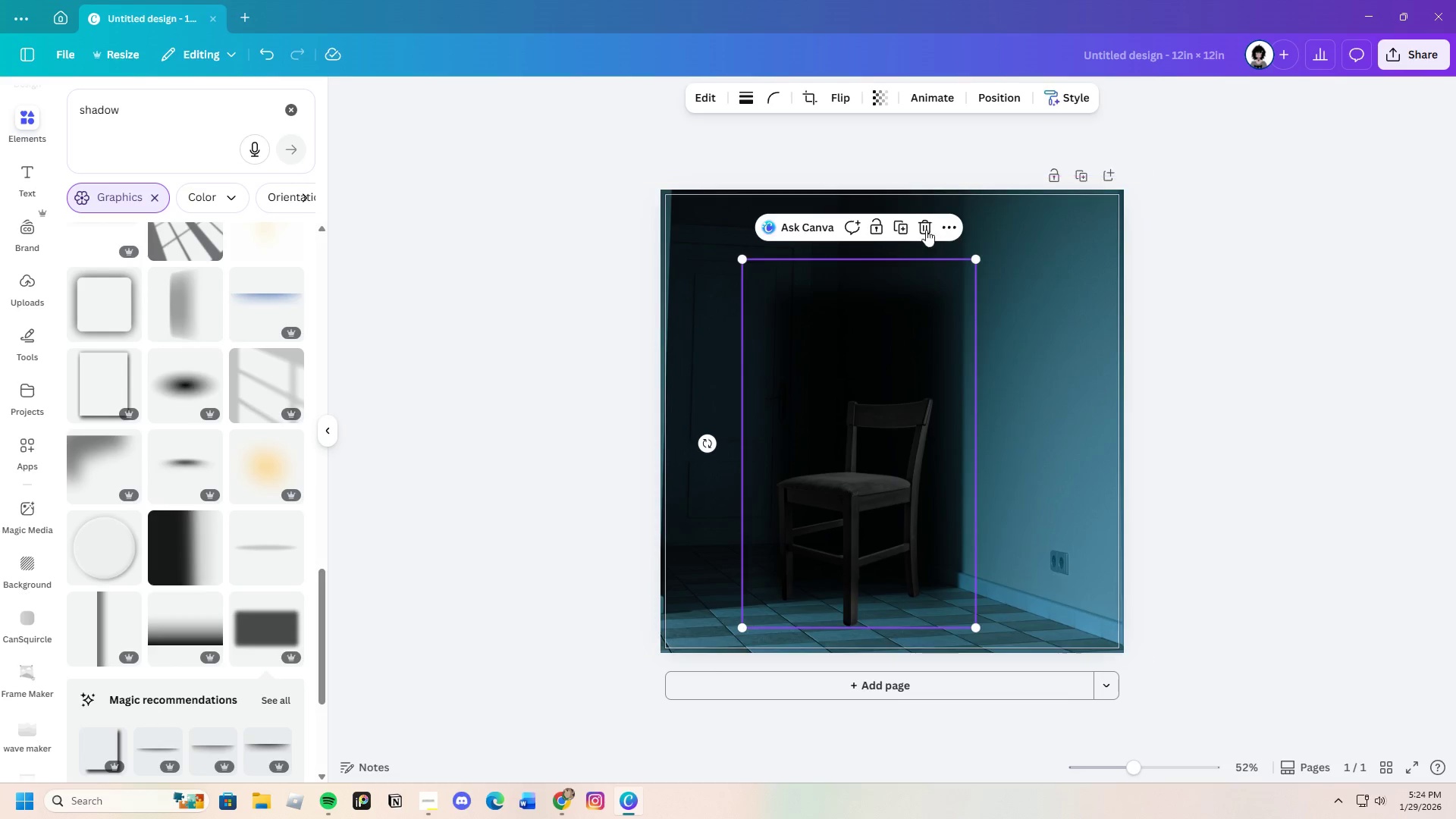 
left_click([923, 230])
 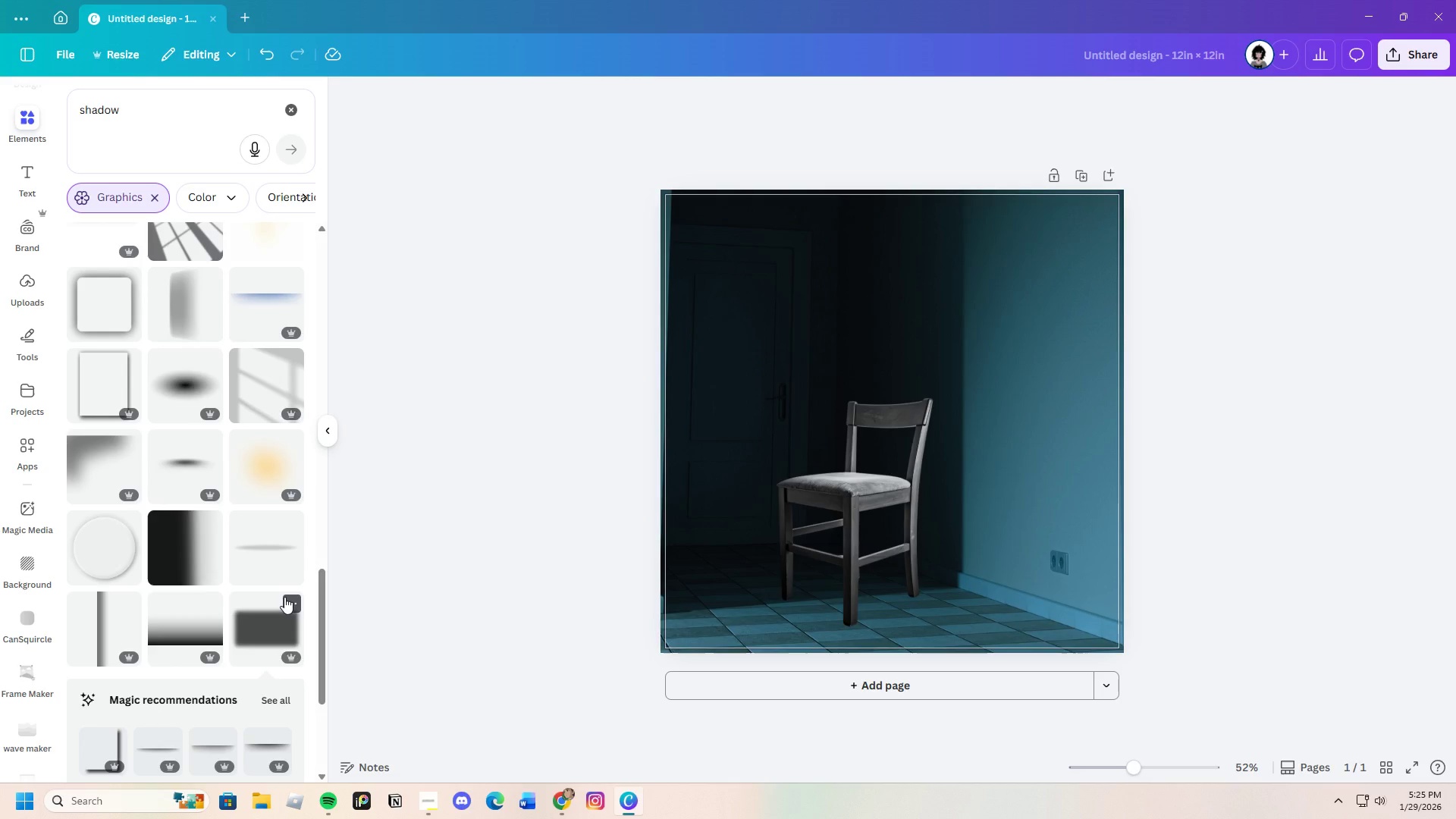 
wait(5.95)
 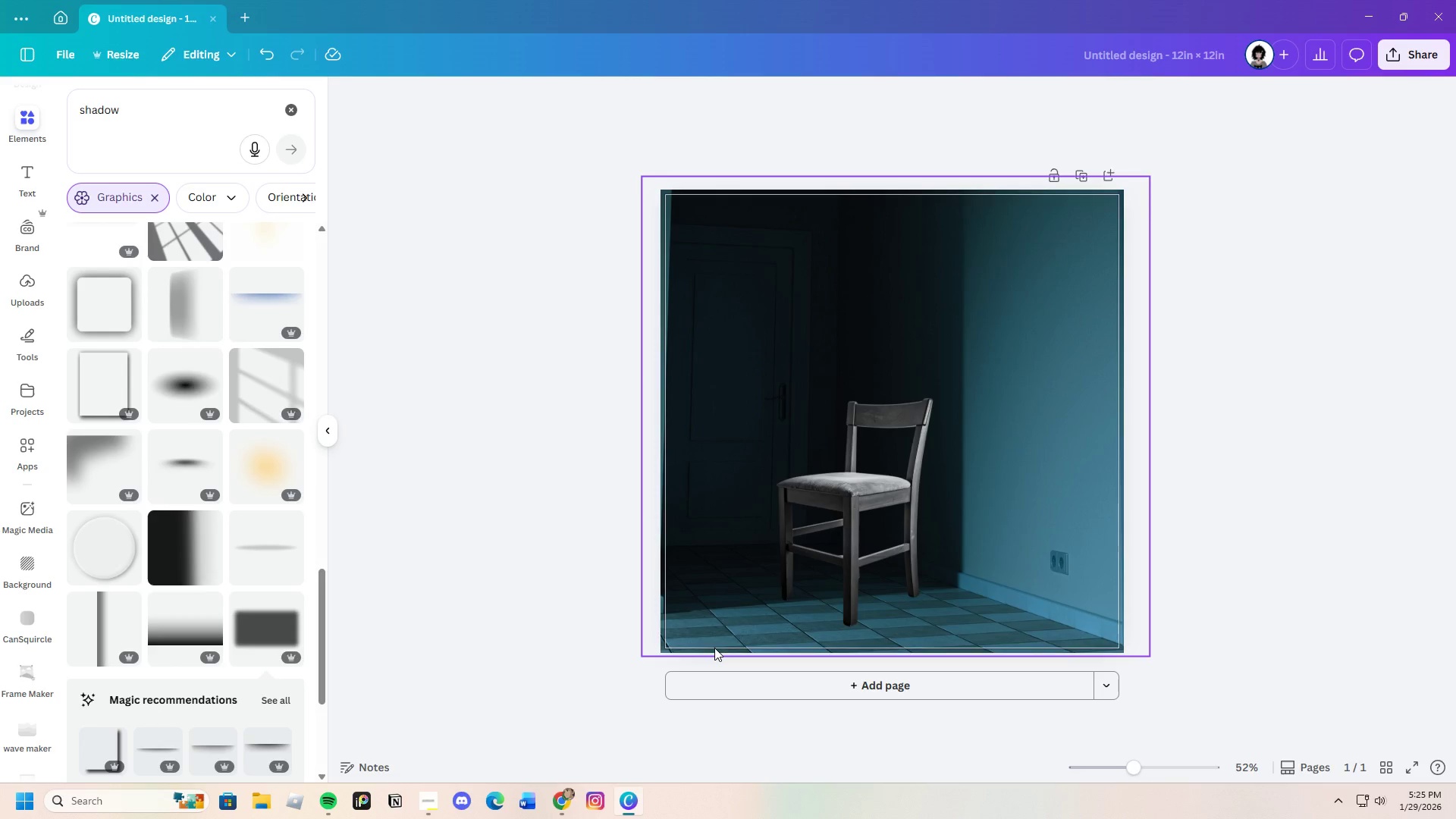 
scroll: coordinate [206, 610], scroll_direction: down, amount: 17.0
 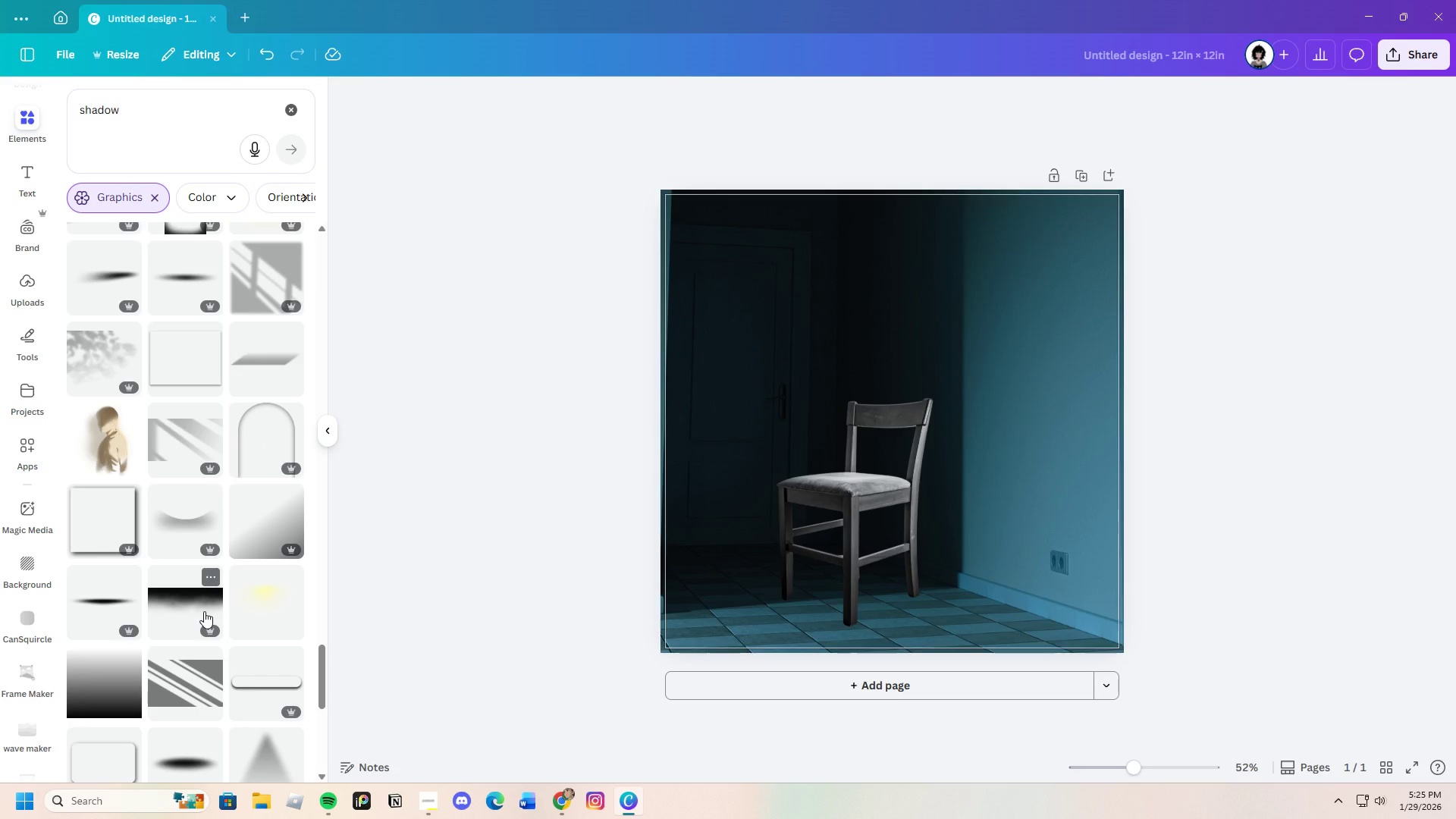 
scroll: coordinate [186, 627], scroll_direction: down, amount: 12.0
 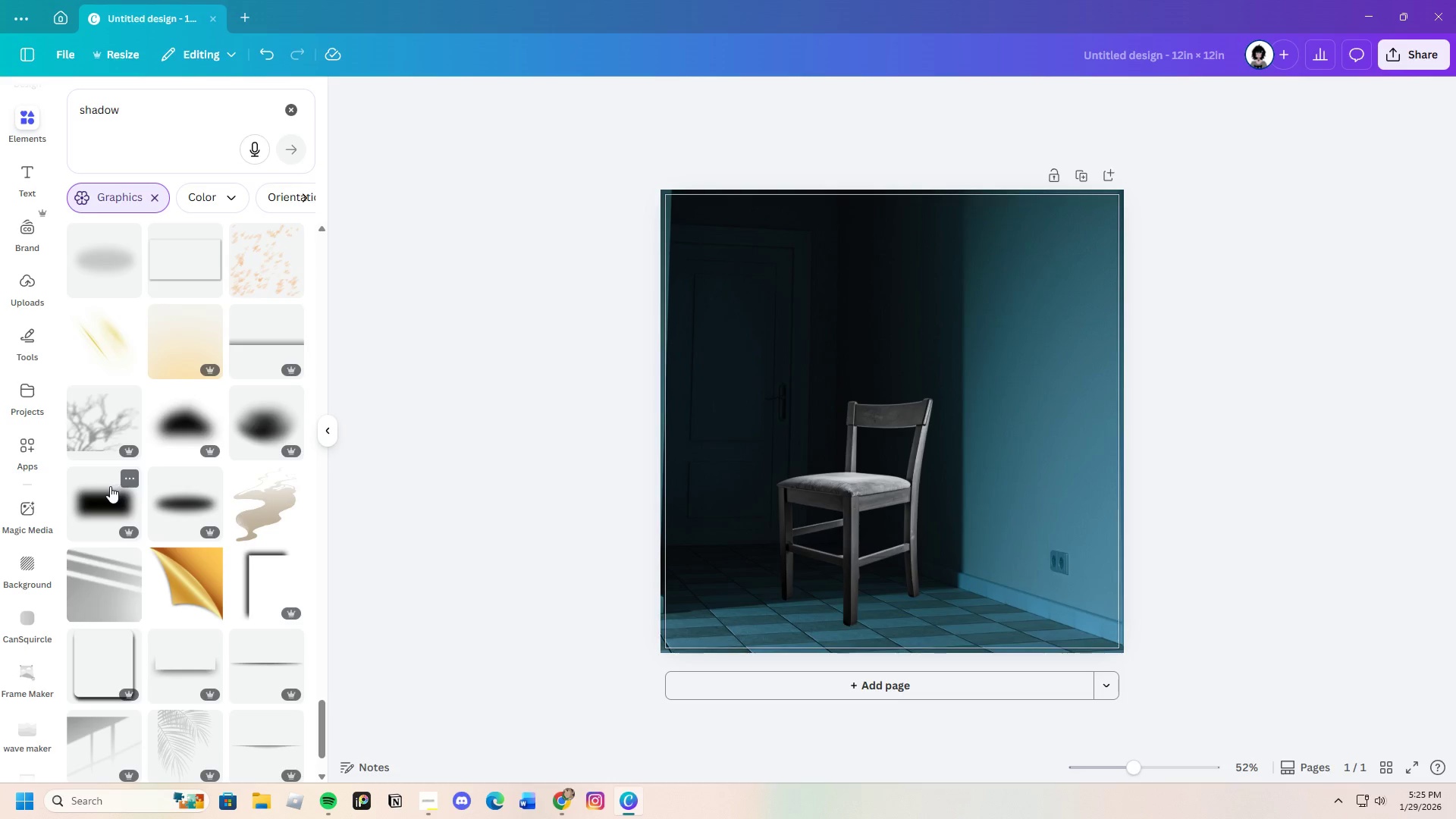 
left_click([108, 491])
 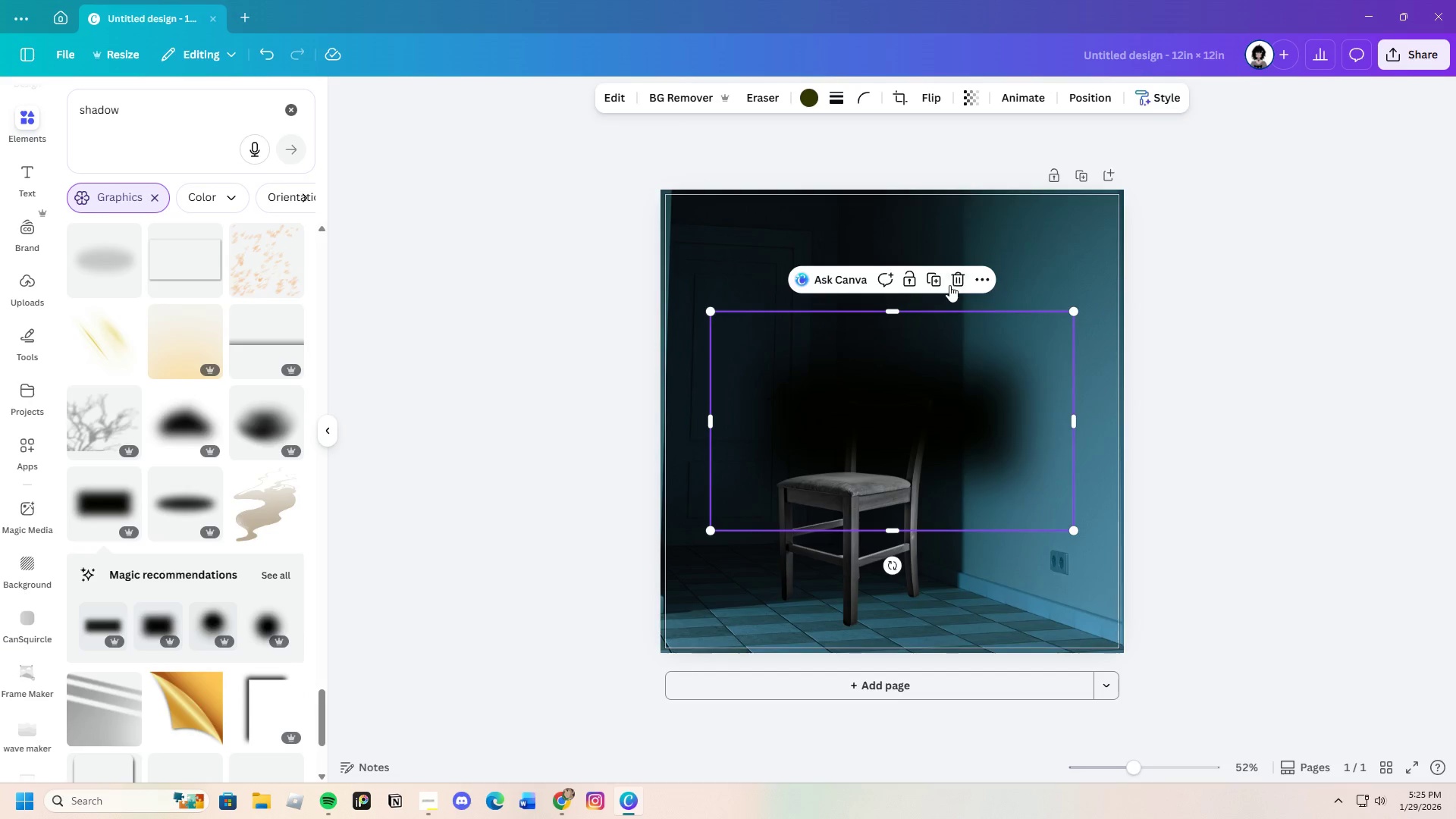 
scroll: coordinate [167, 648], scroll_direction: down, amount: 10.0
 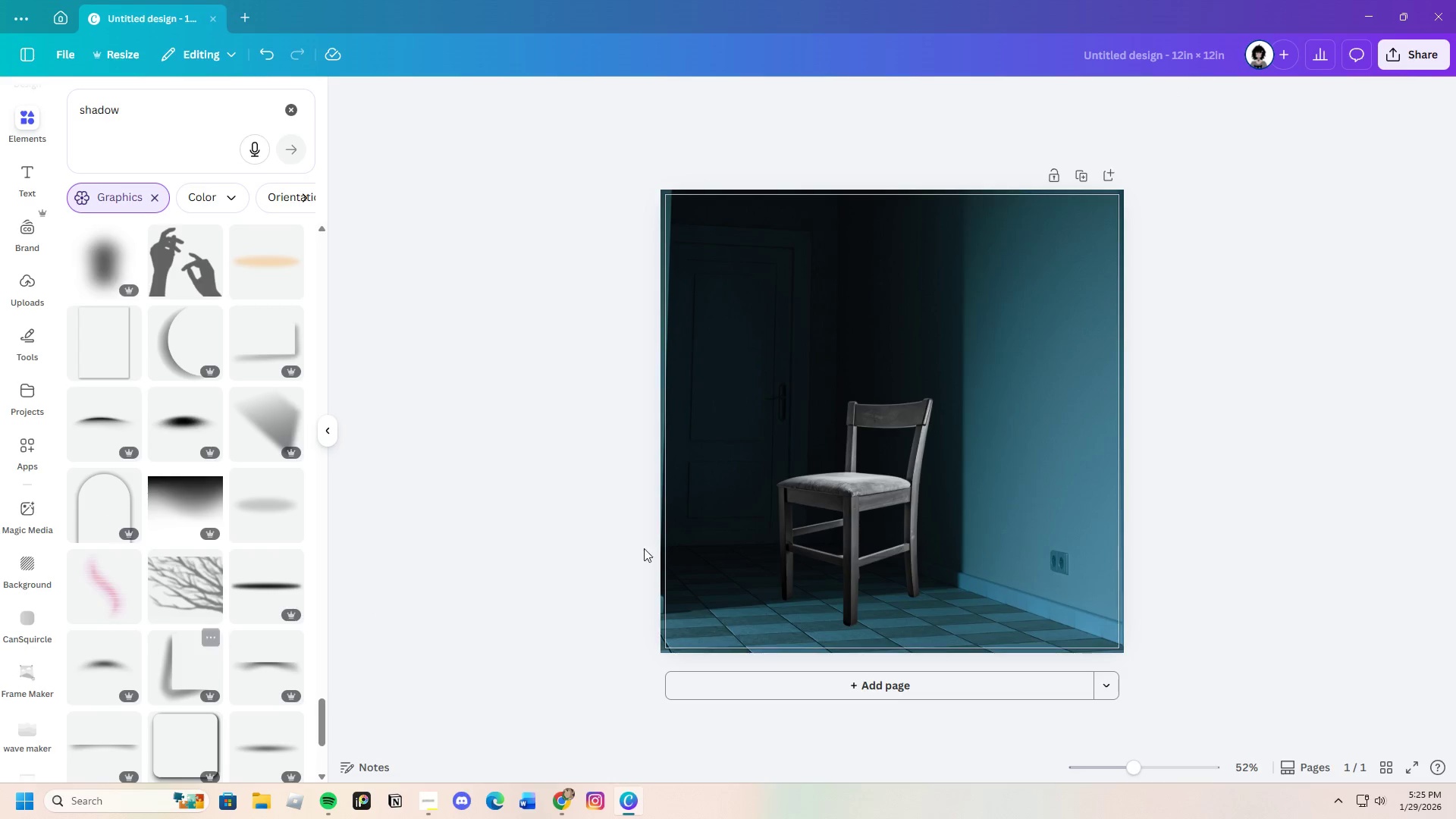 
left_click([835, 525])
 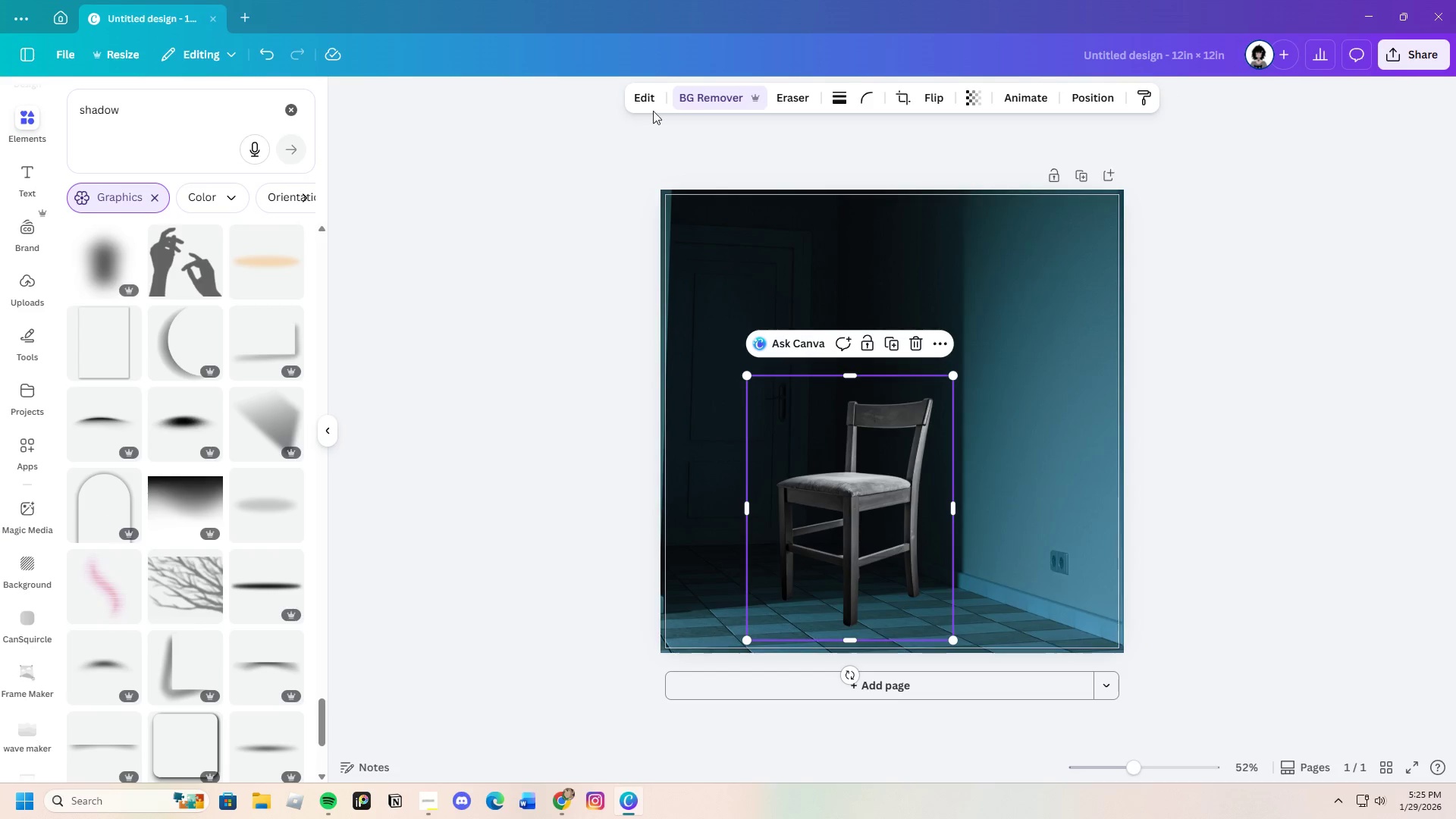 
left_click([634, 97])
 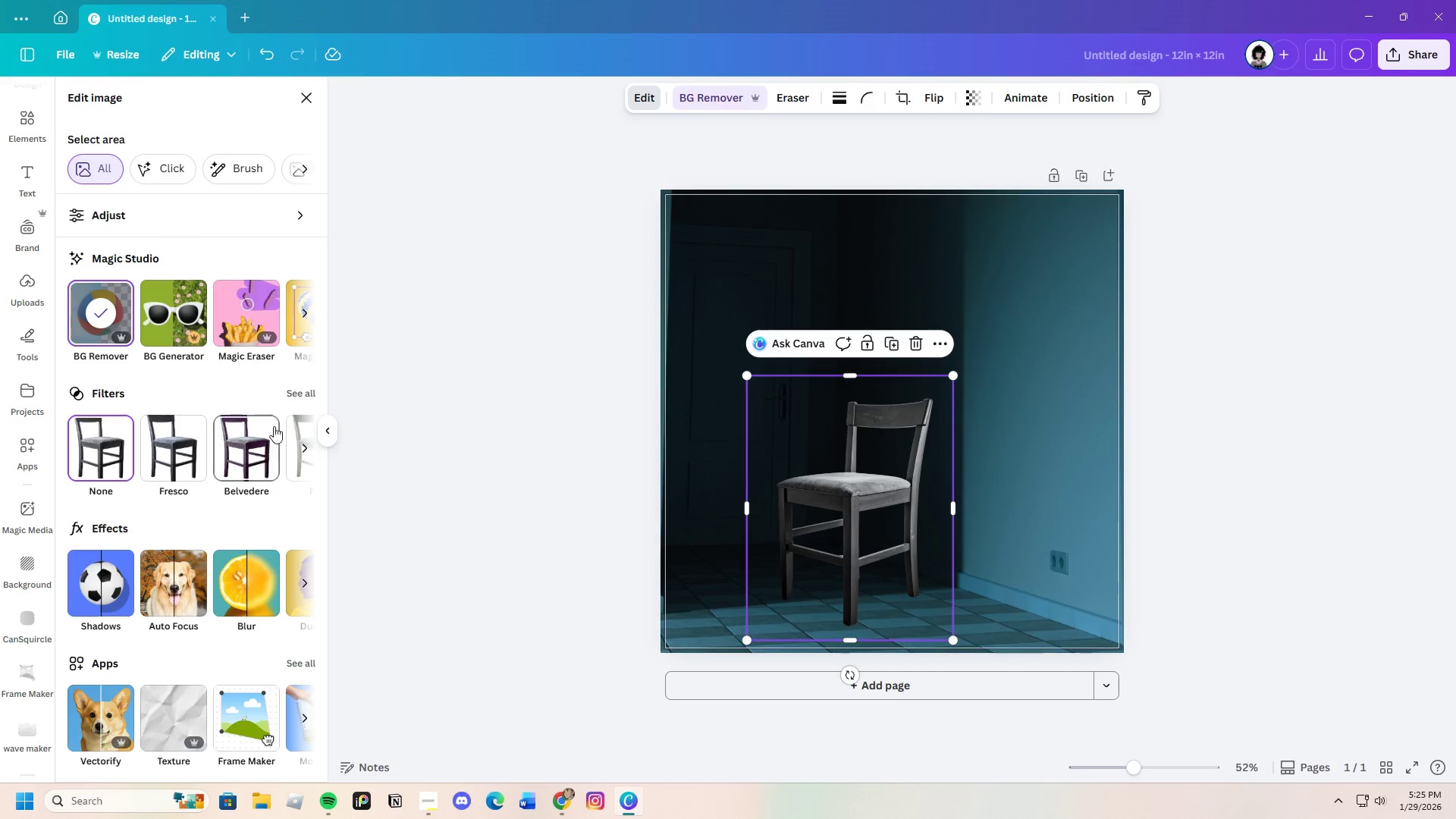 
left_click([298, 388])
 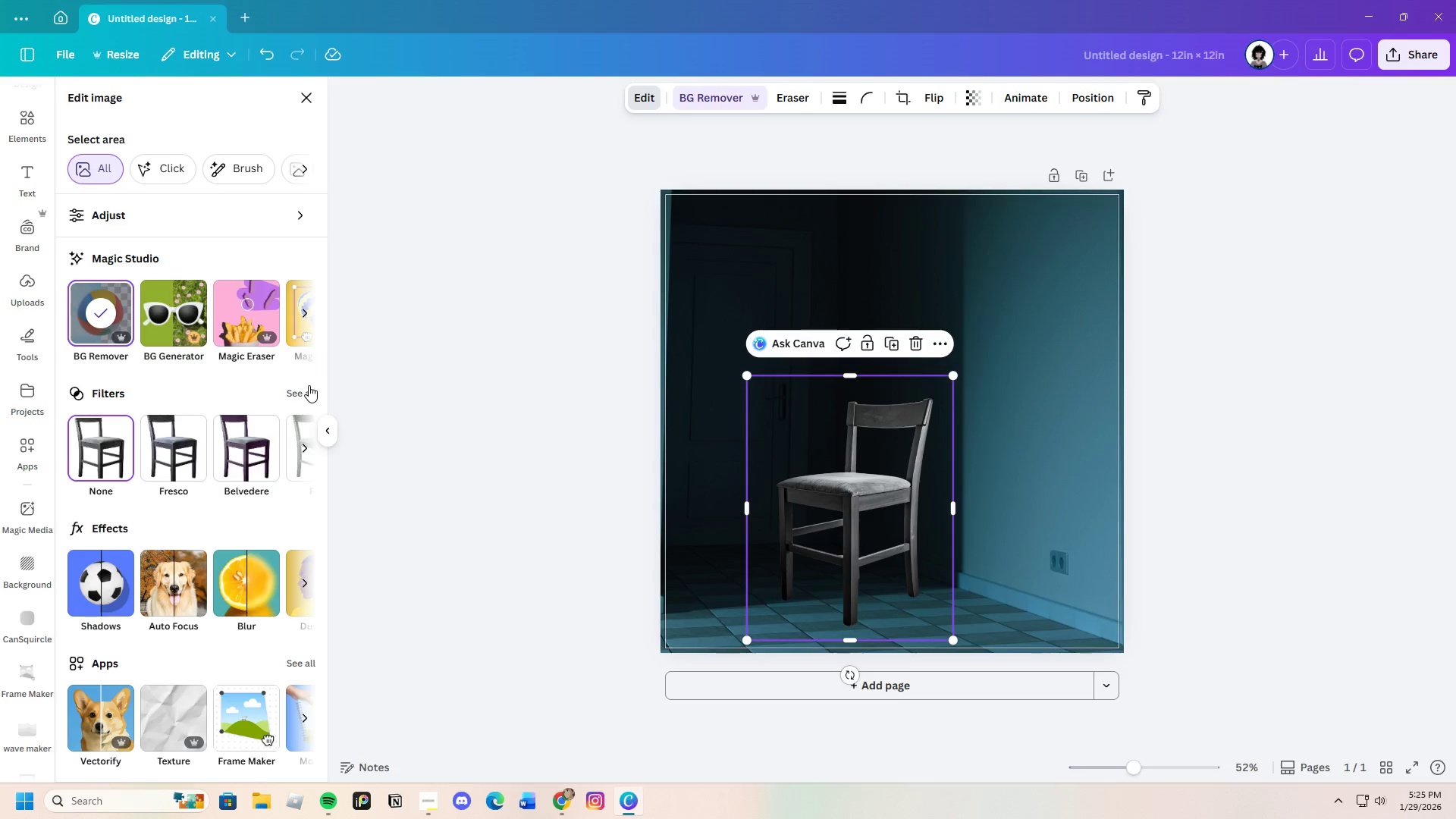 
double_click([305, 389])
 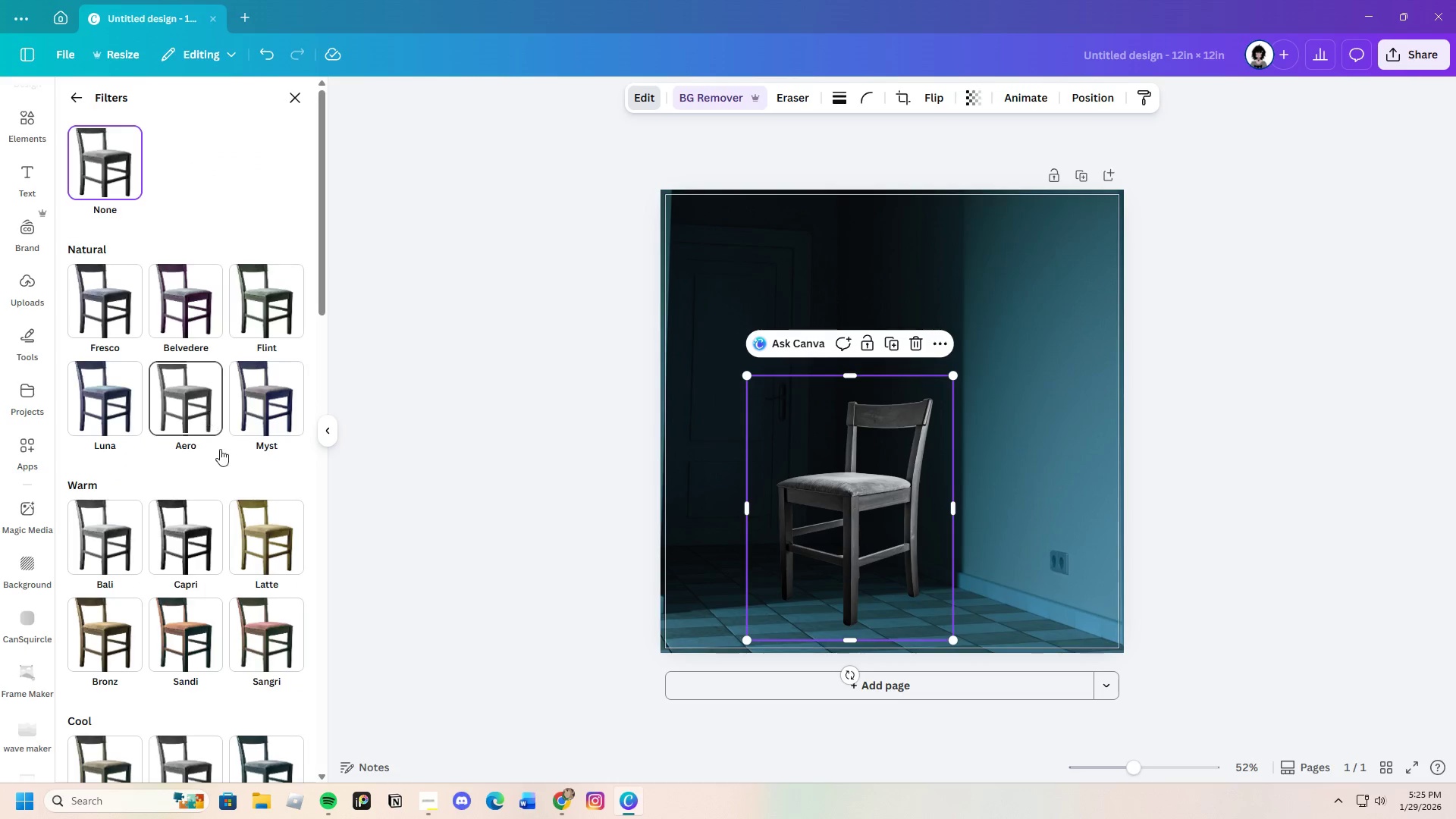 
scroll: coordinate [200, 601], scroll_direction: down, amount: 3.0
 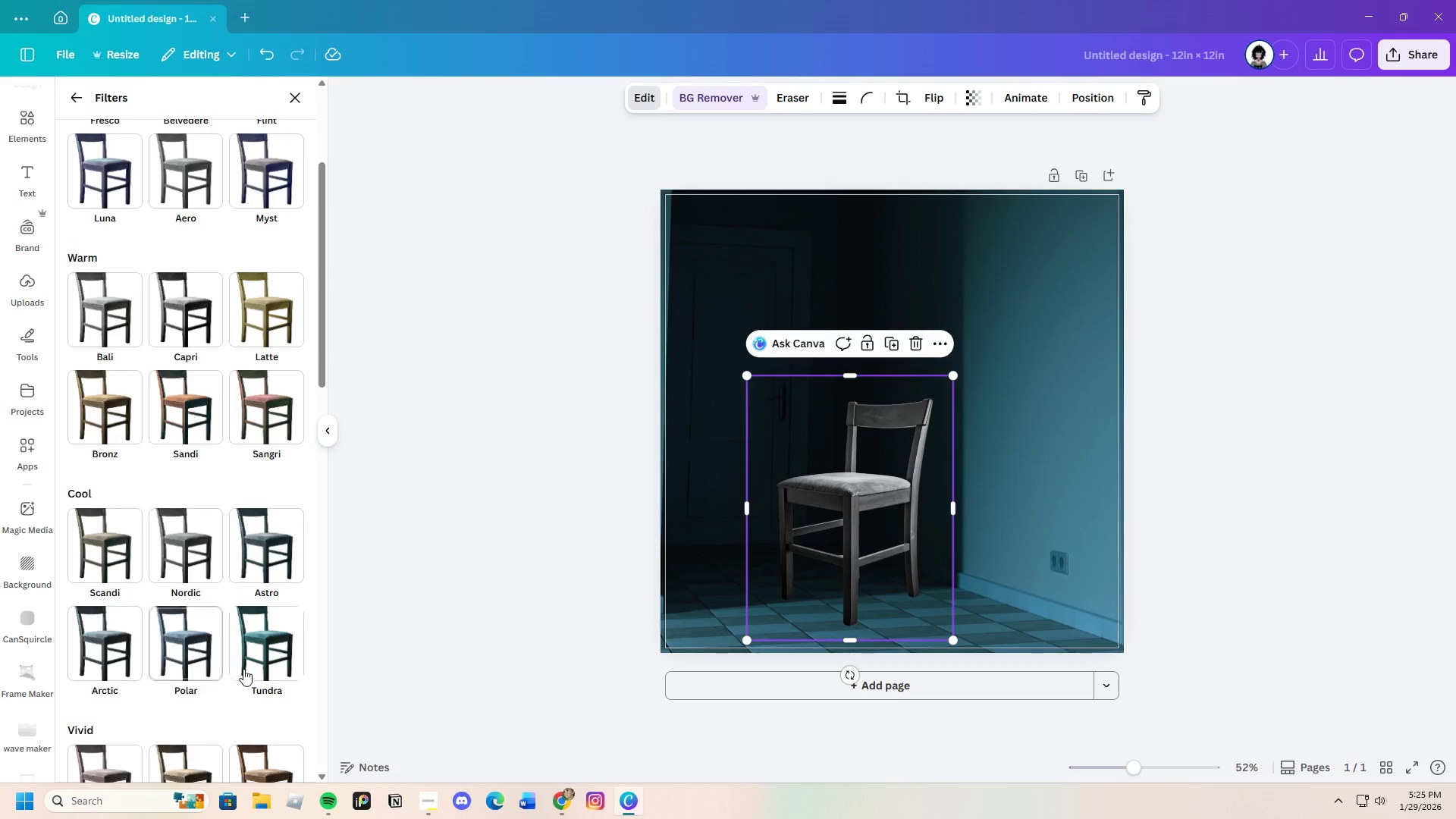 
left_click([252, 654])
 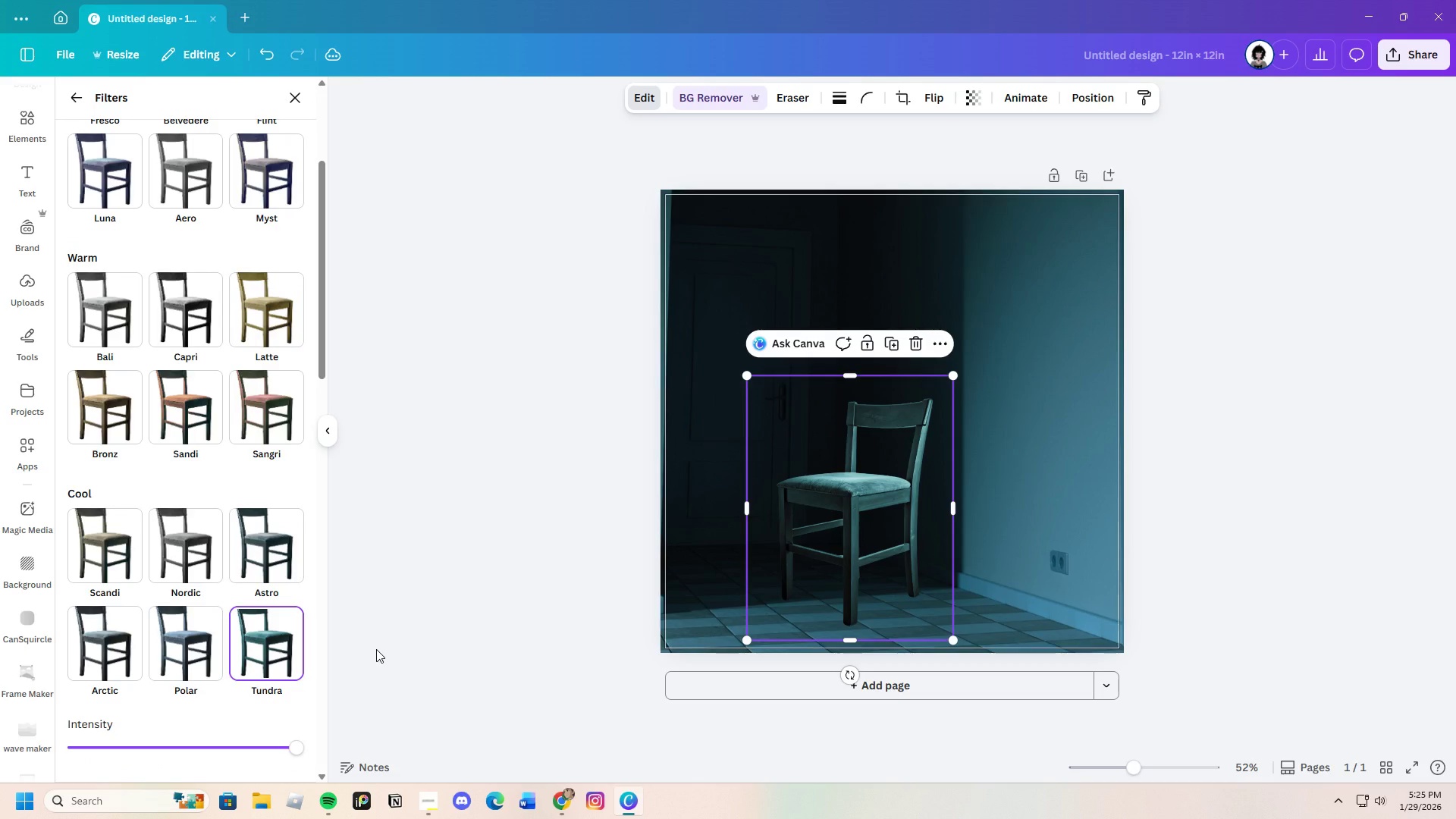 
left_click([374, 647])
 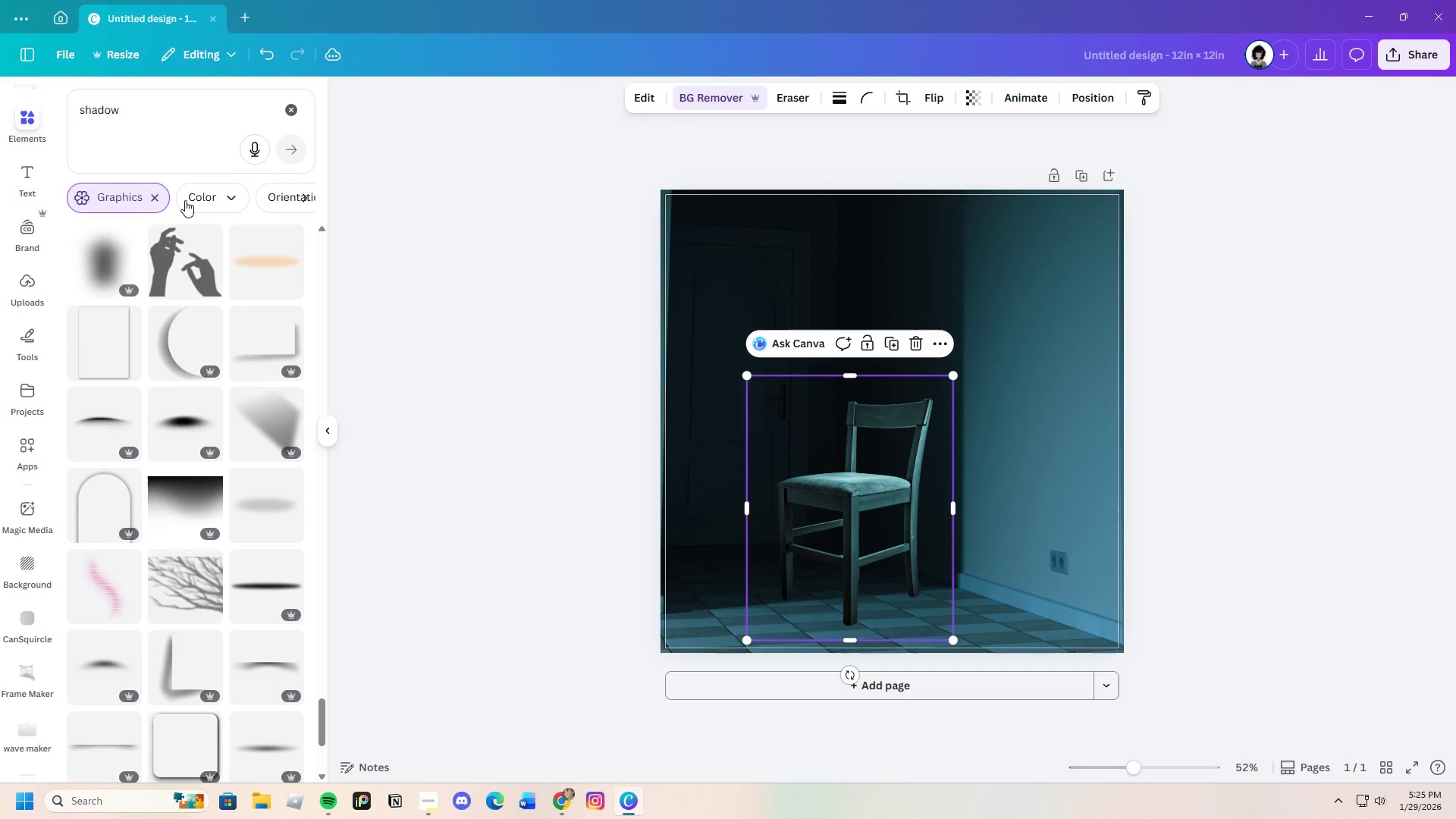 
left_click([642, 91])
 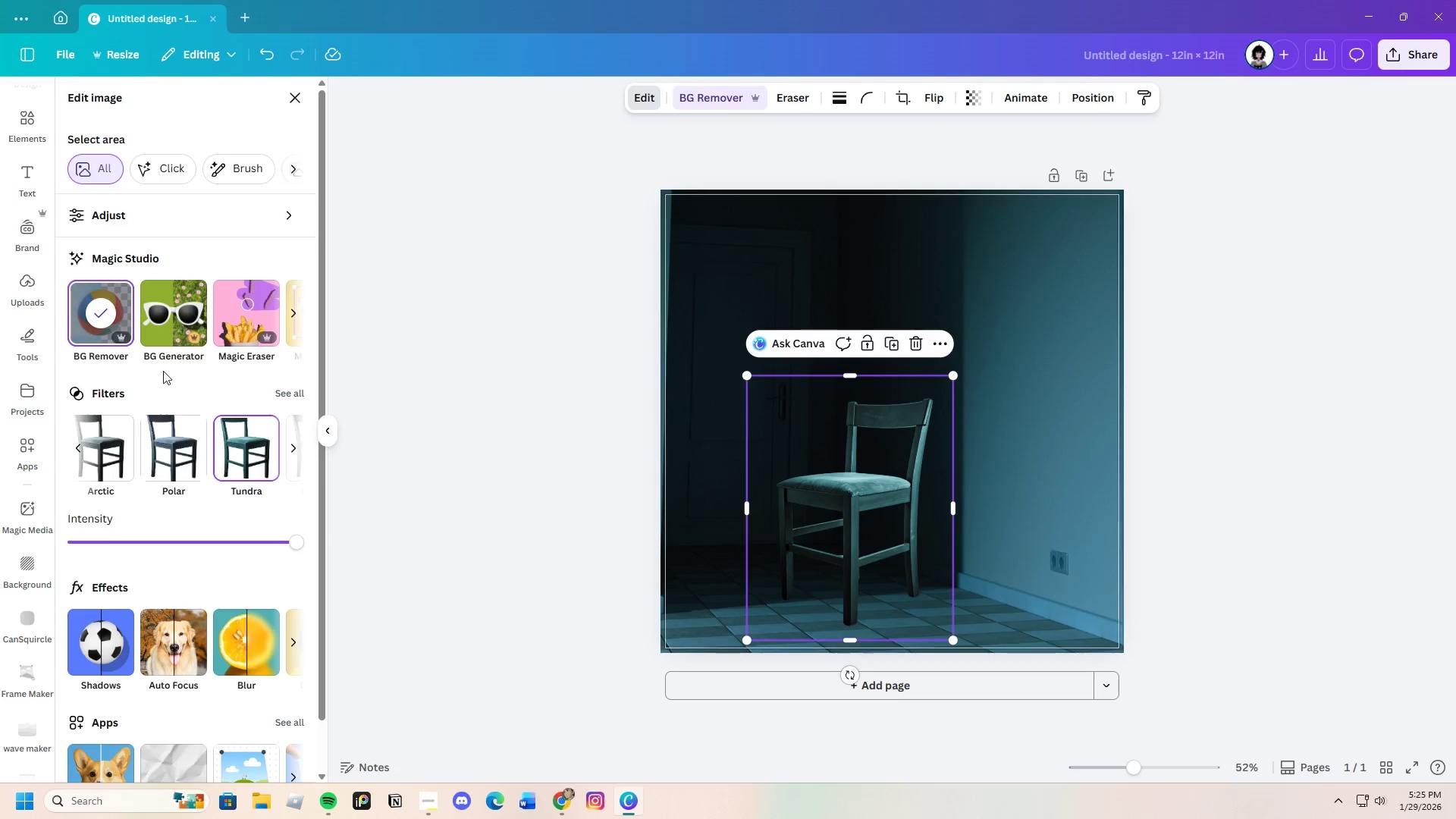 
left_click([80, 207])
 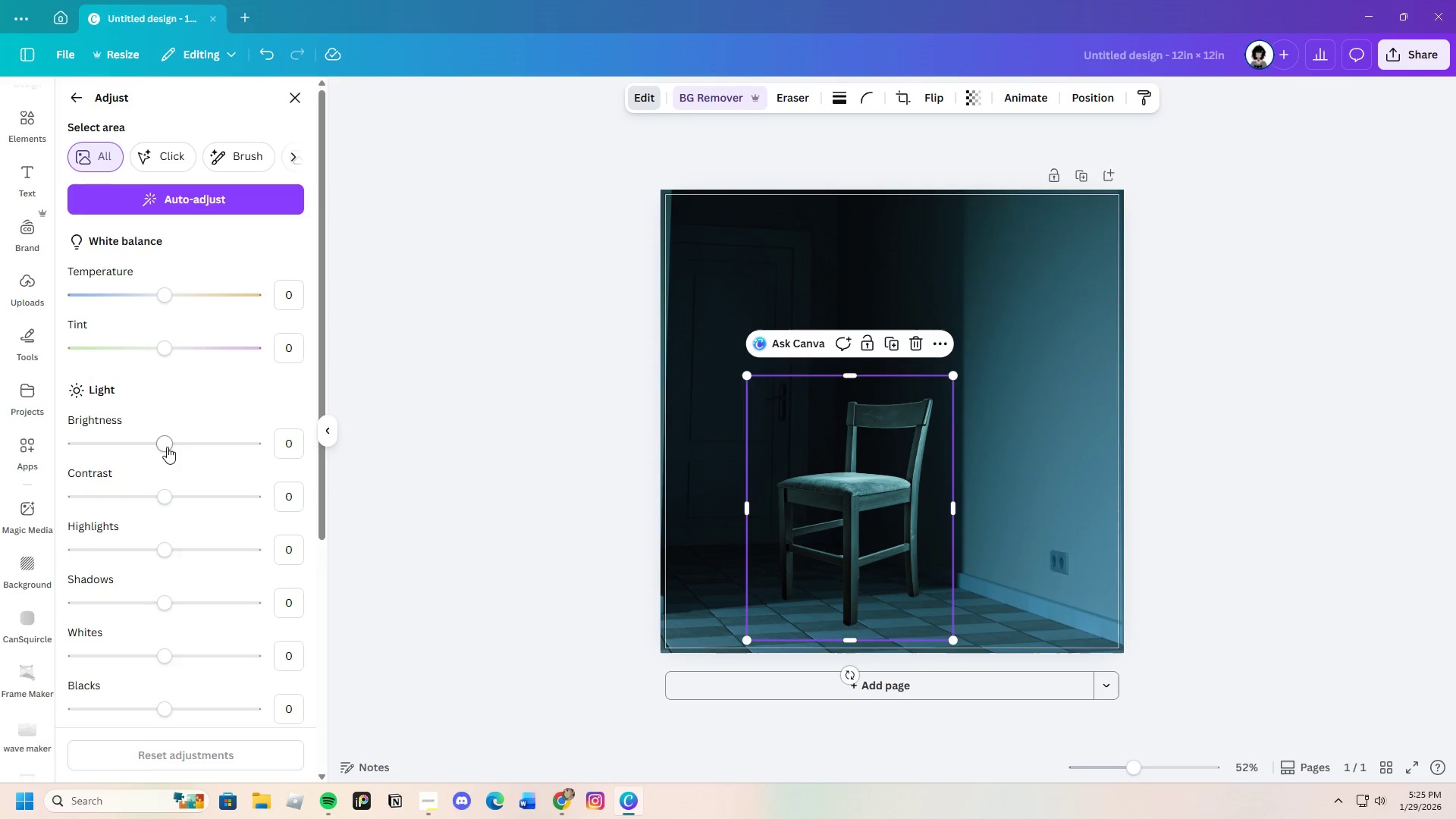 
left_click_drag(start_coordinate=[168, 441], to_coordinate=[138, 447])
 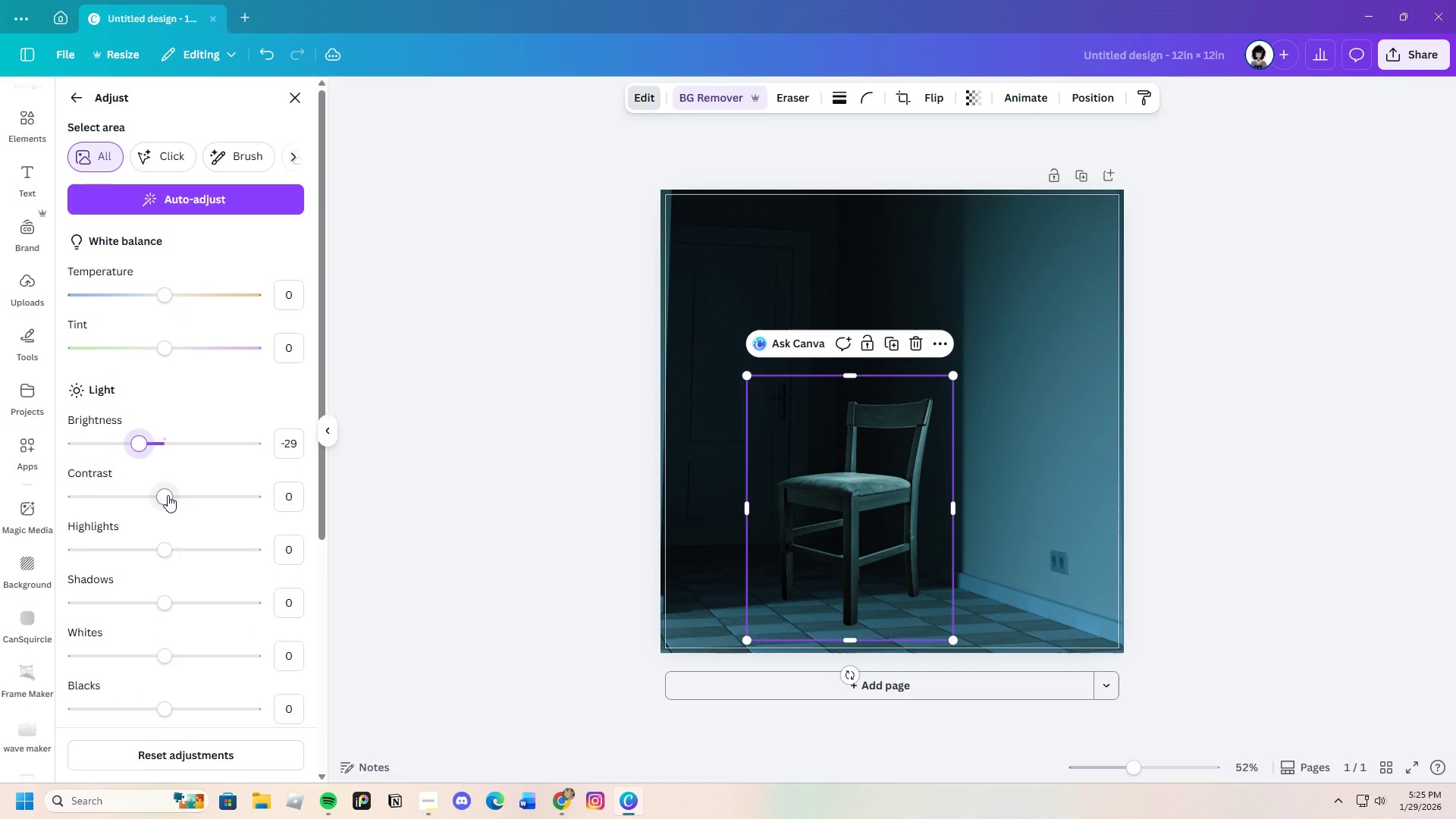 
left_click_drag(start_coordinate=[168, 495], to_coordinate=[159, 498])
 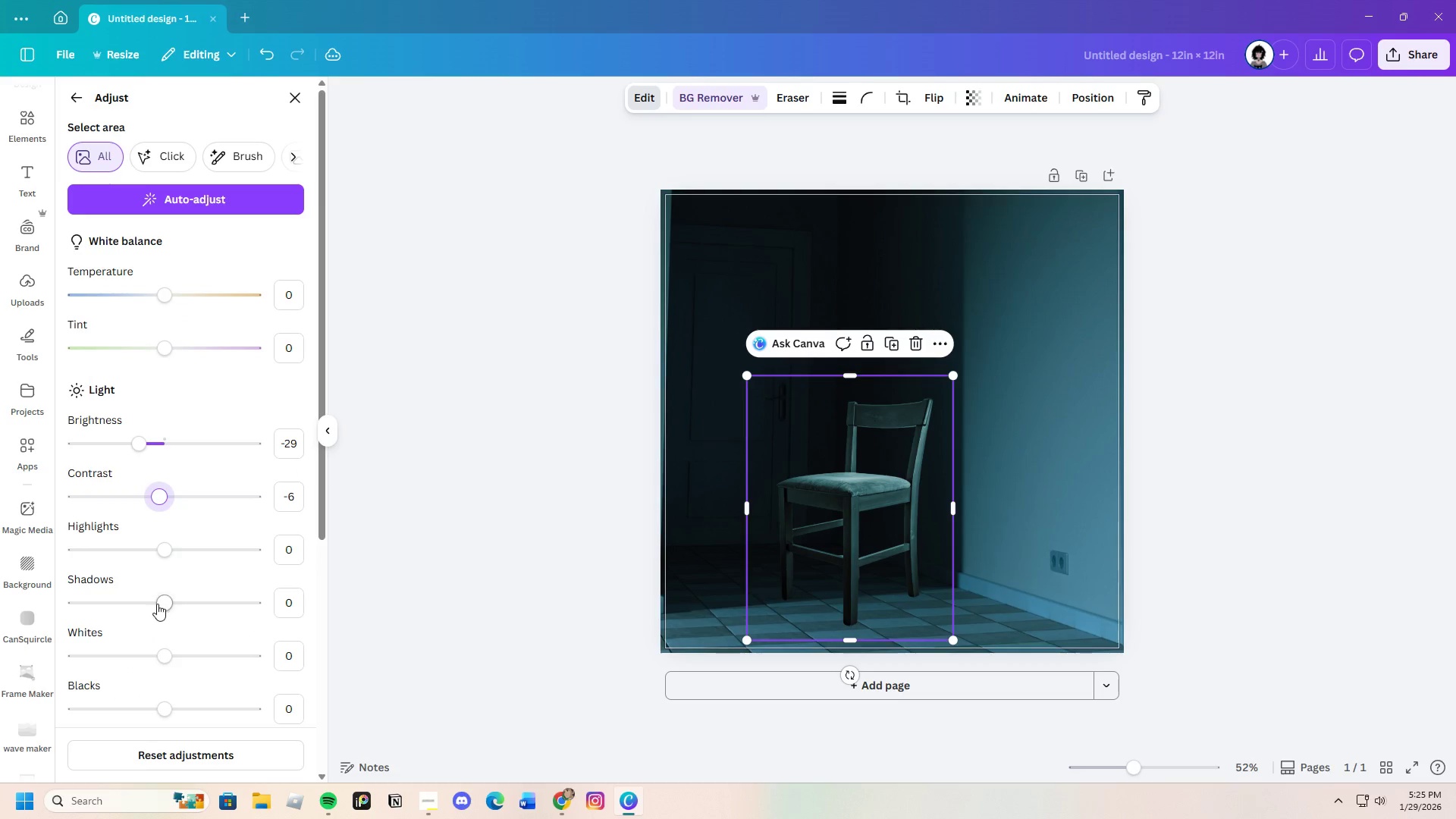 
left_click_drag(start_coordinate=[158, 605], to_coordinate=[162, 625])
 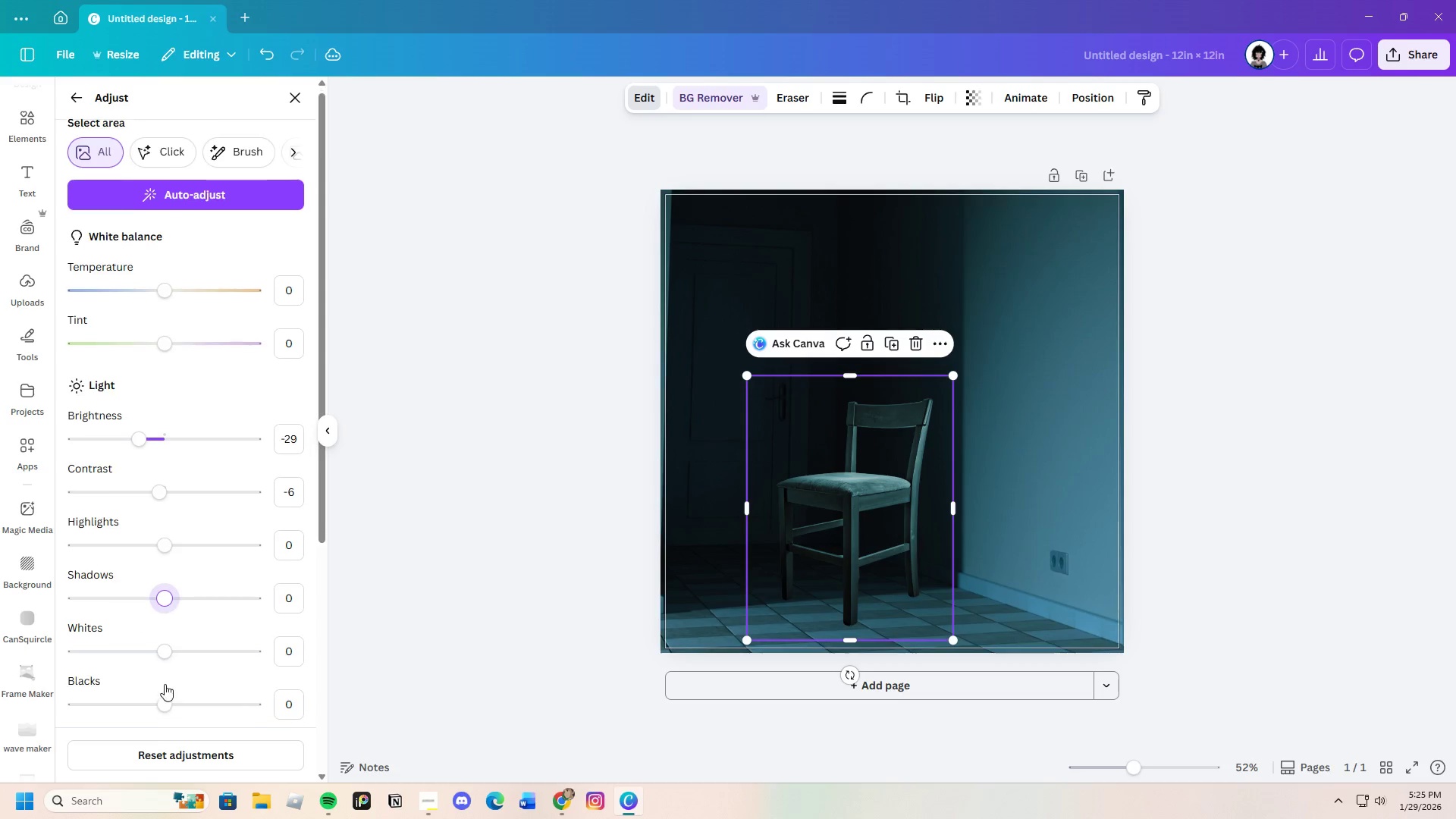 
scroll: coordinate [165, 682], scroll_direction: down, amount: 2.0
 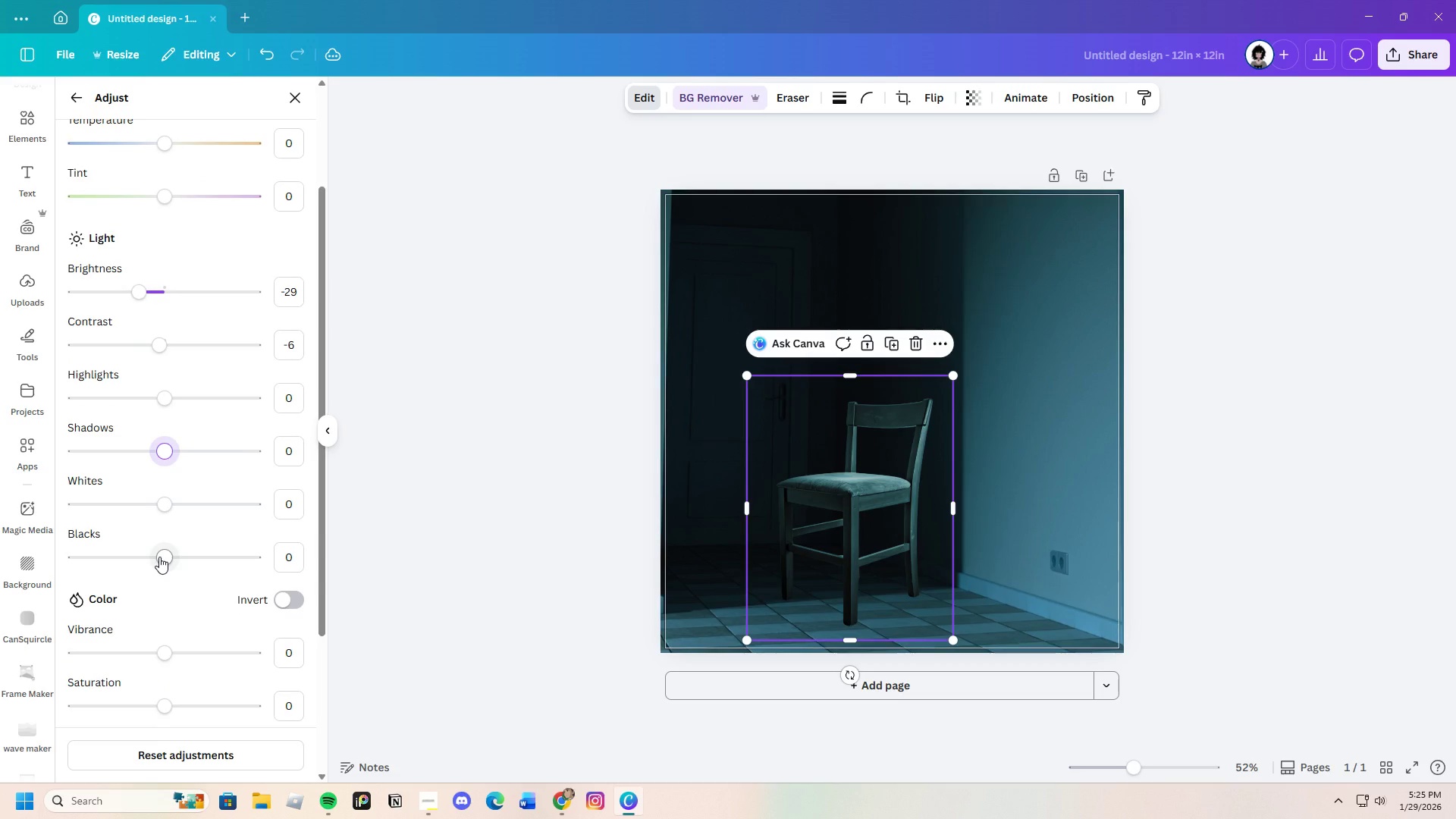 
left_click_drag(start_coordinate=[159, 557], to_coordinate=[154, 563])
 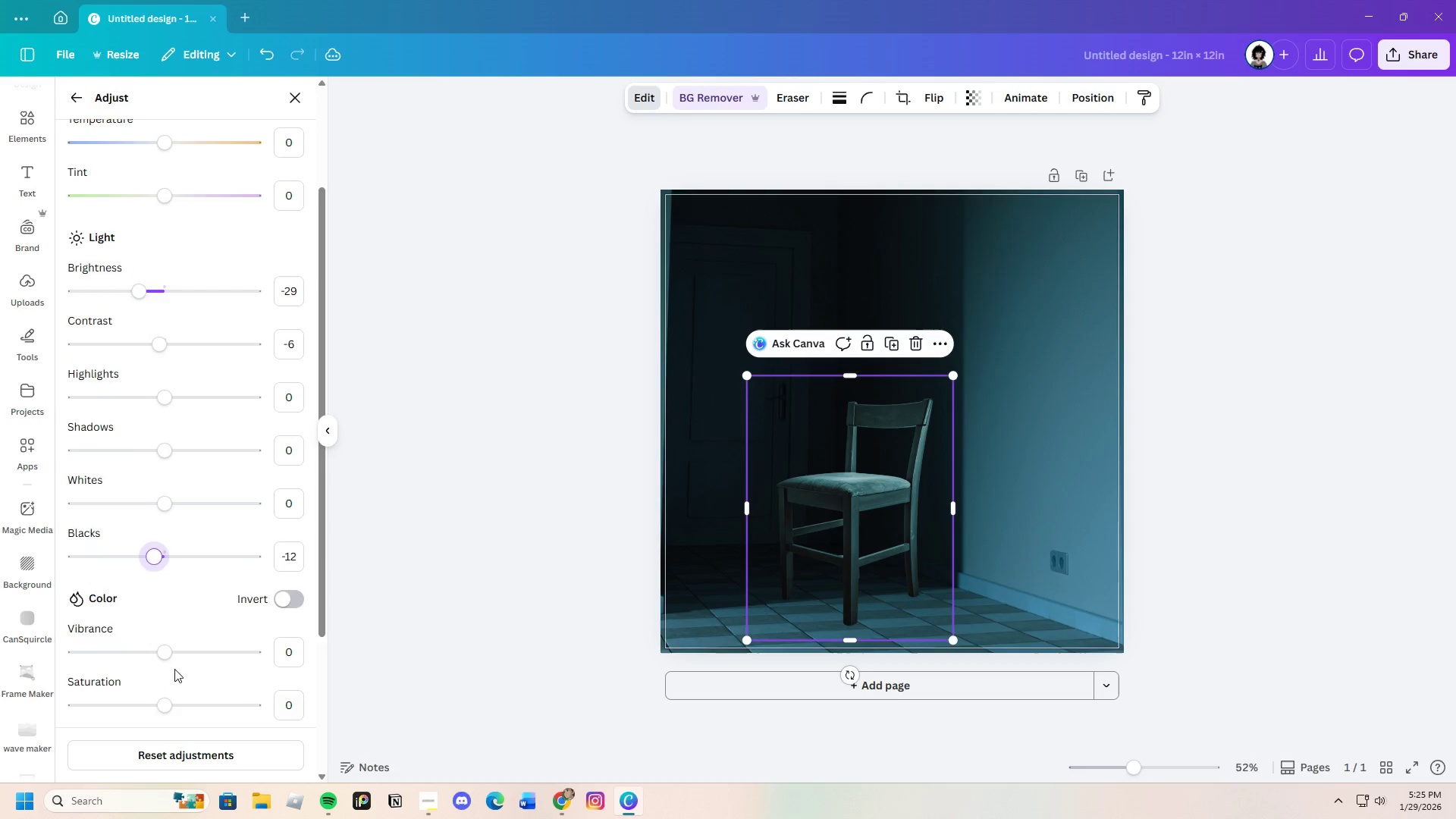 
scroll: coordinate [169, 658], scroll_direction: down, amount: 2.0
 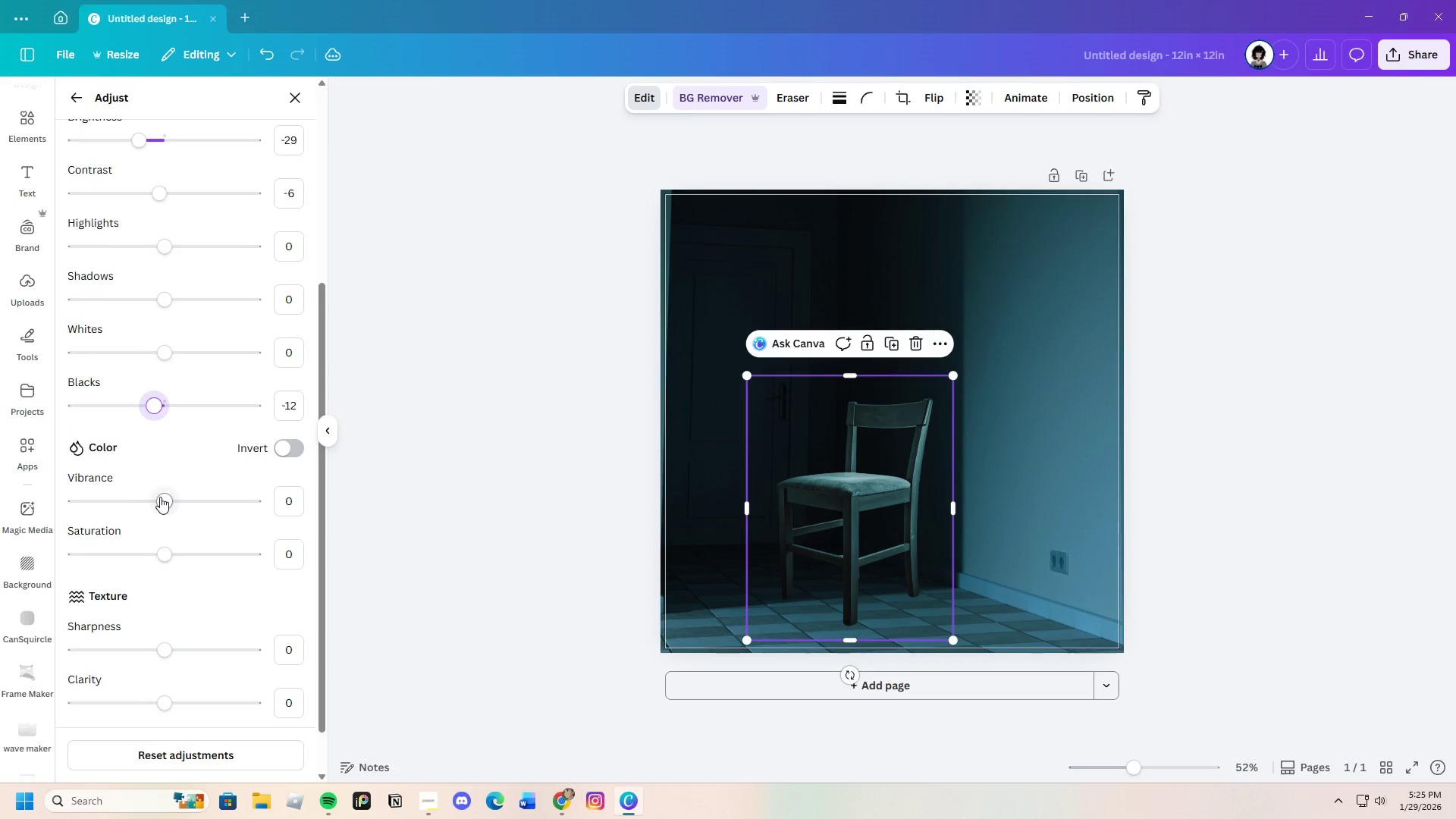 
left_click_drag(start_coordinate=[161, 496], to_coordinate=[163, 505])
 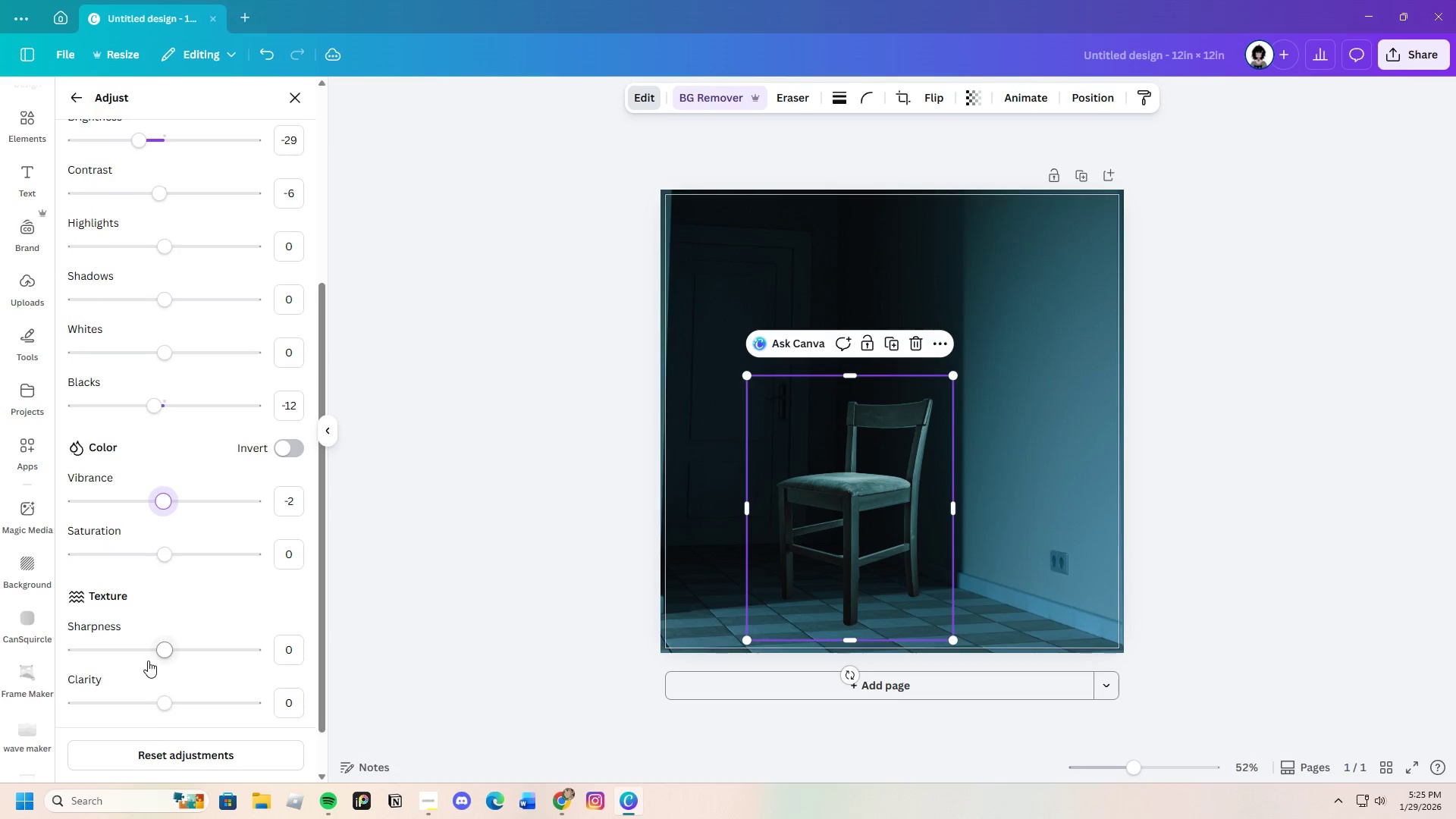 
scroll: coordinate [144, 655], scroll_direction: down, amount: 3.0
 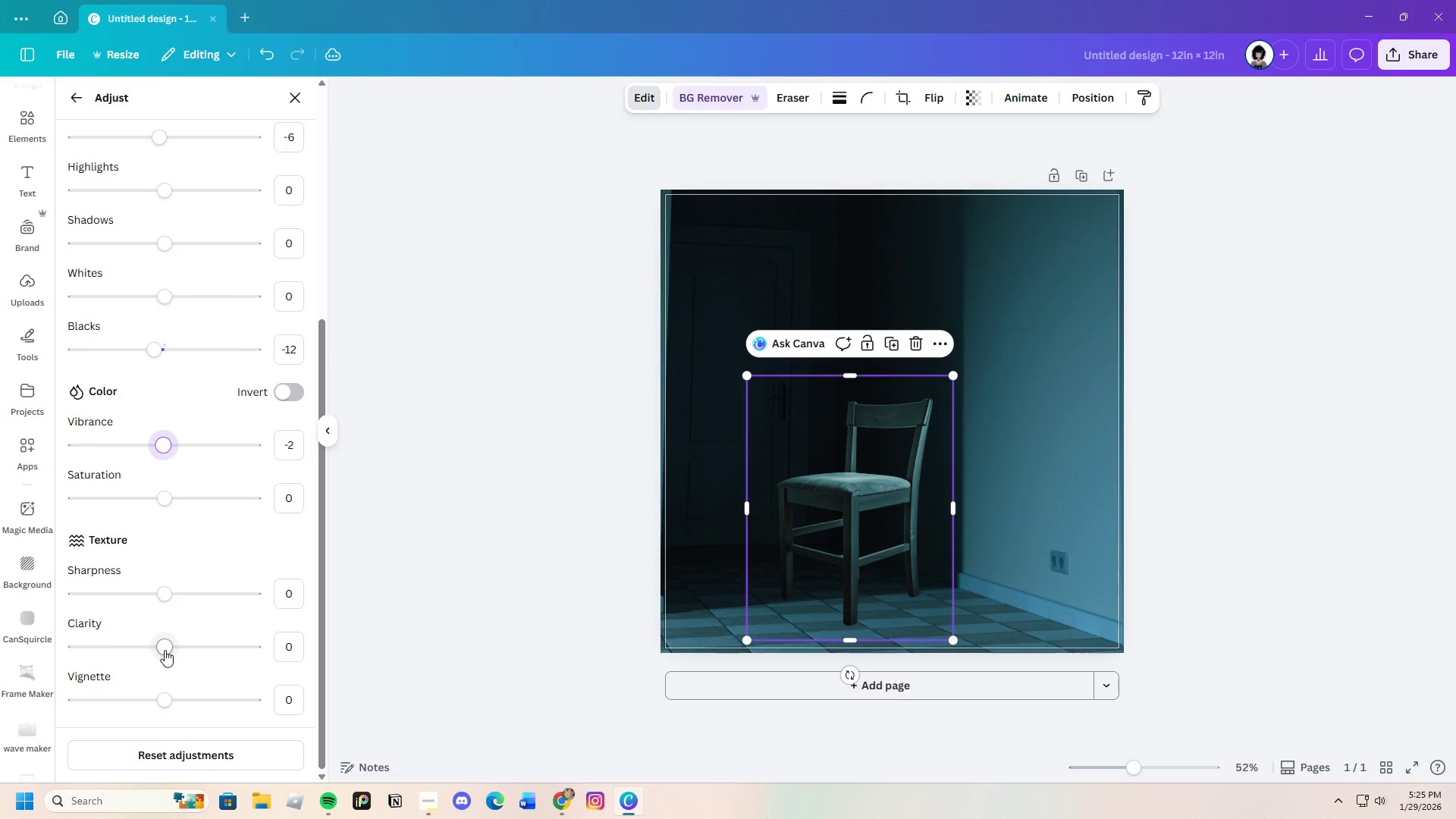 
scroll: coordinate [155, 635], scroll_direction: up, amount: 7.0
 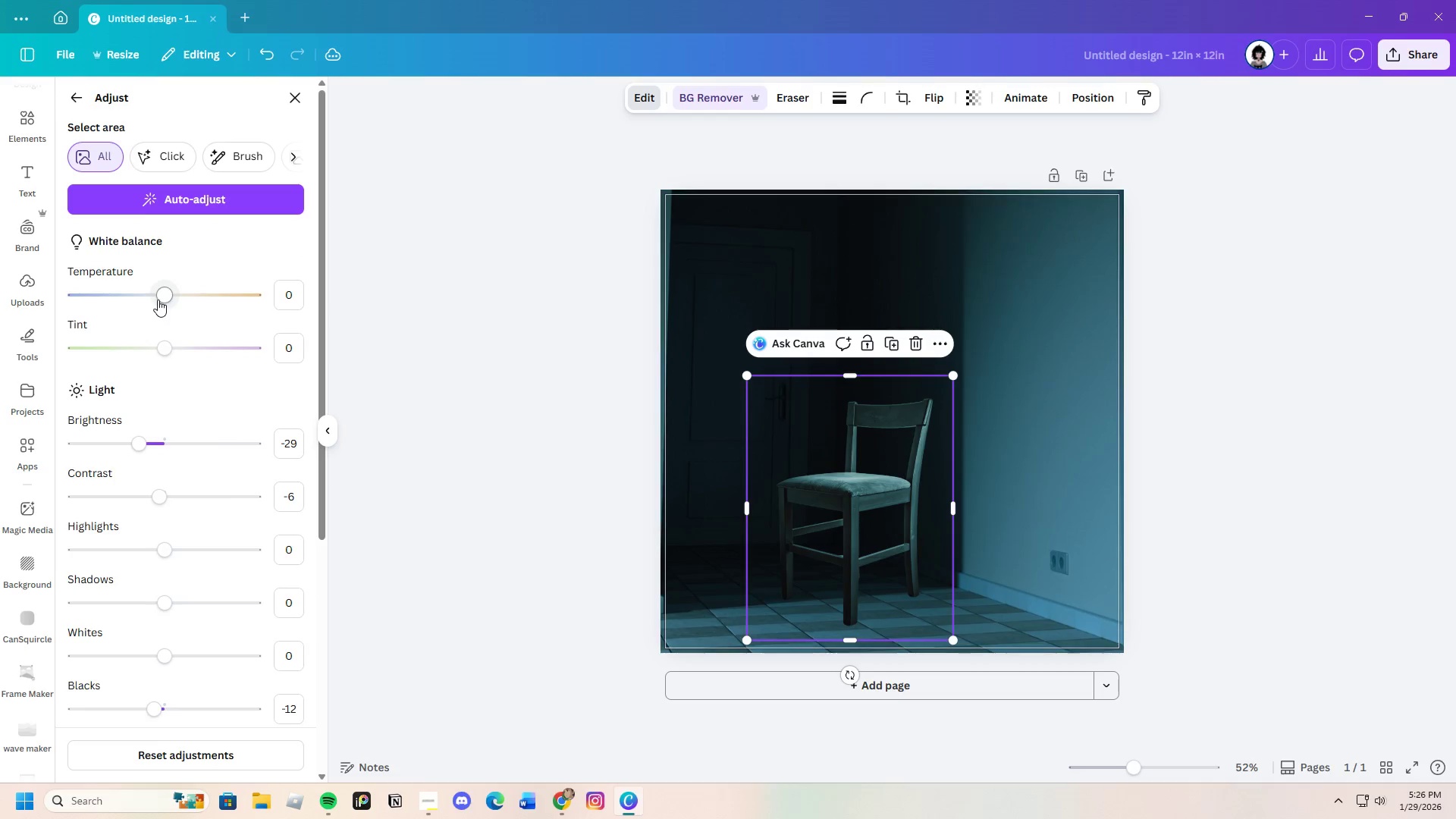 
left_click_drag(start_coordinate=[158, 299], to_coordinate=[125, 304])
 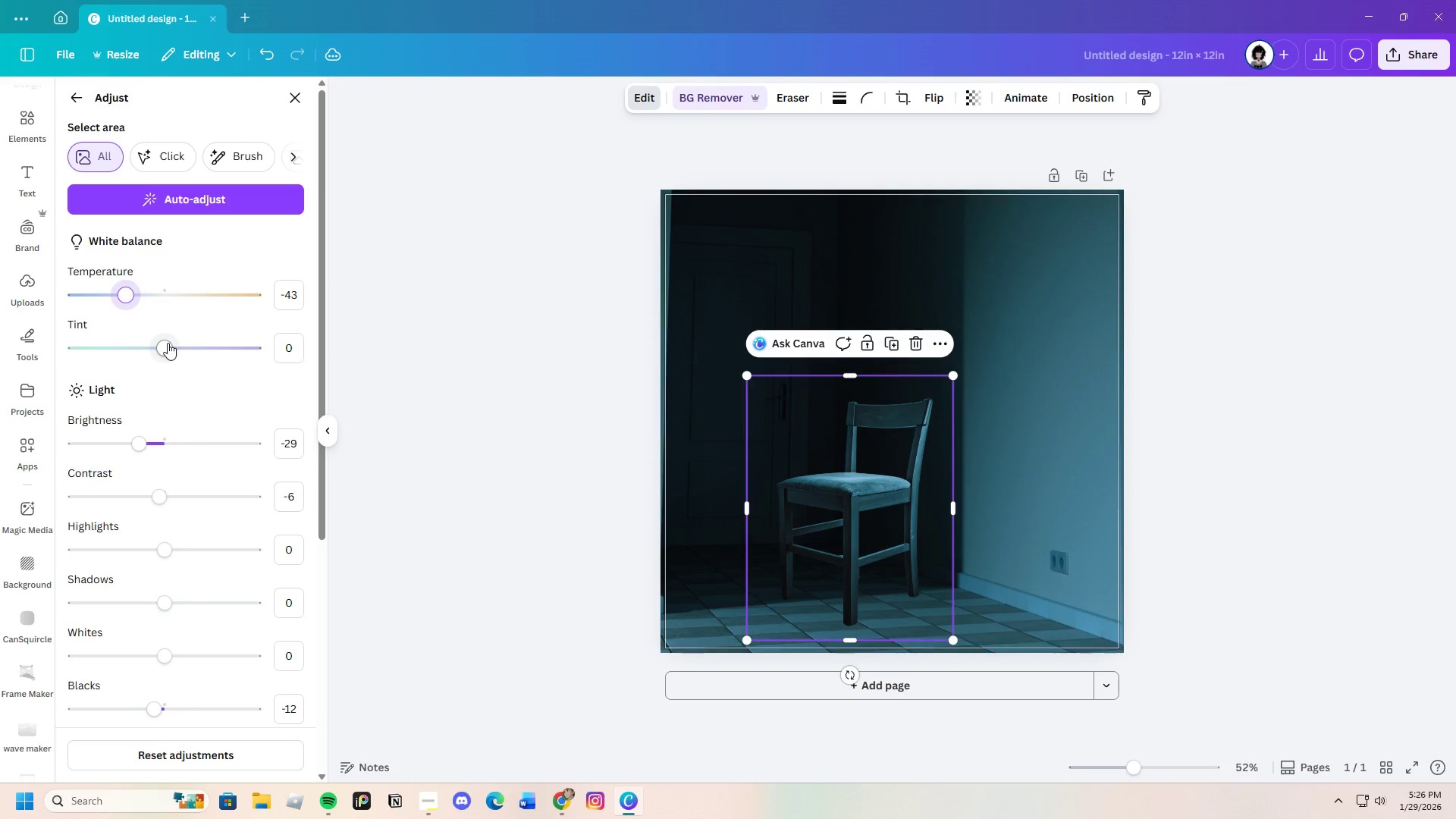 
left_click([378, 378])
 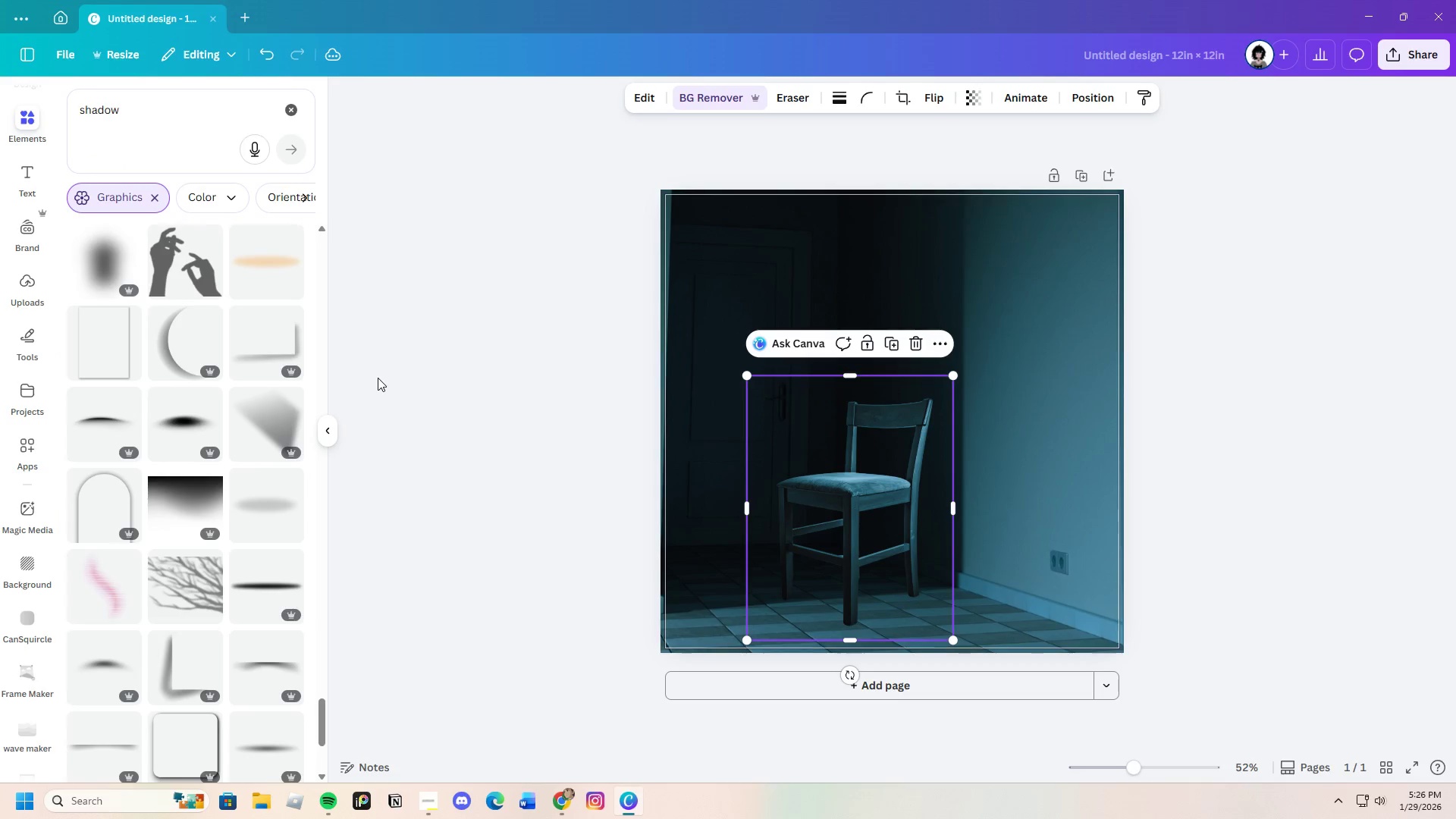 
left_click([378, 378])
 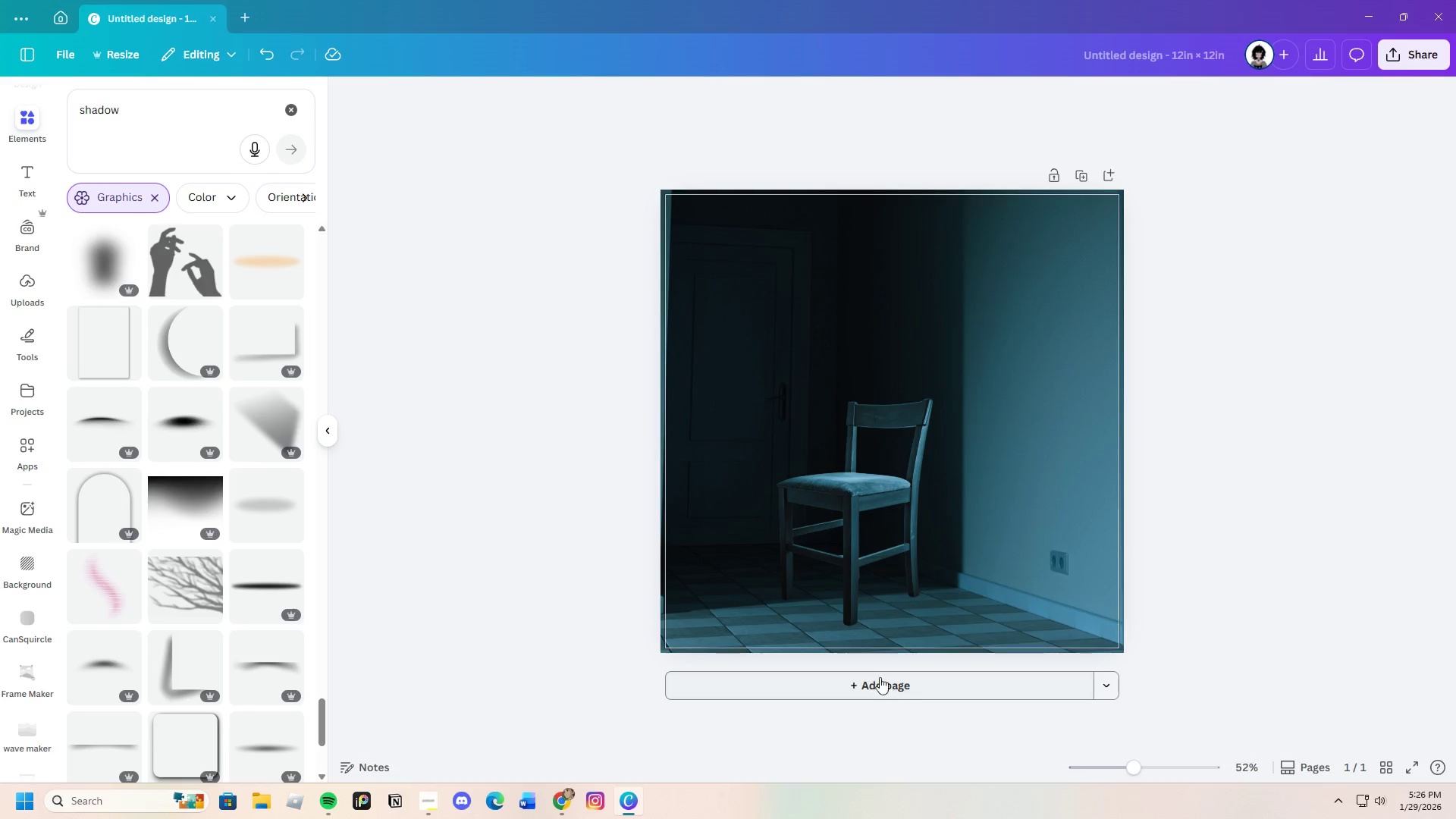 
left_click([875, 542])
 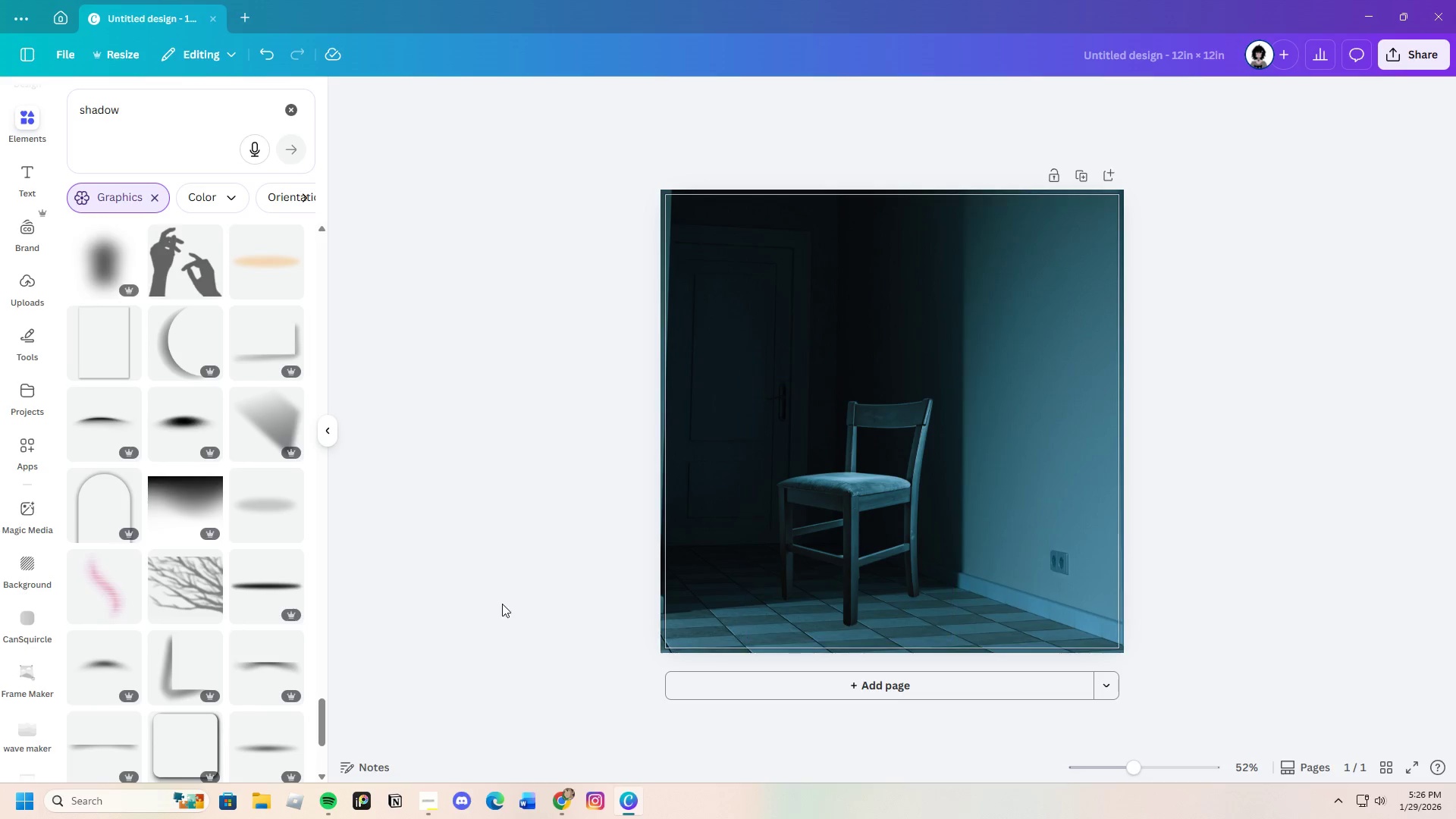 
wait(5.03)
 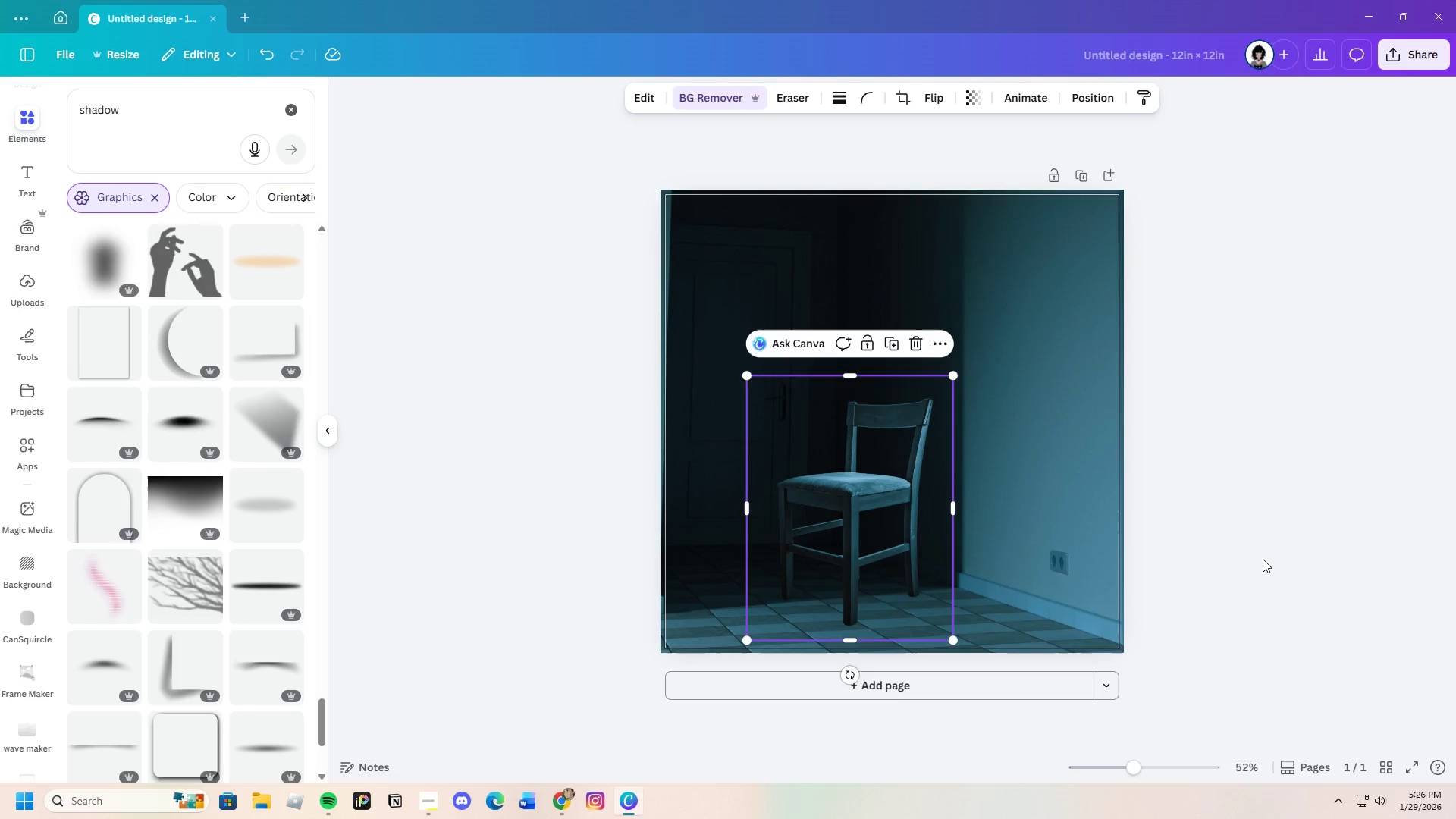 
left_click([267, 428])
 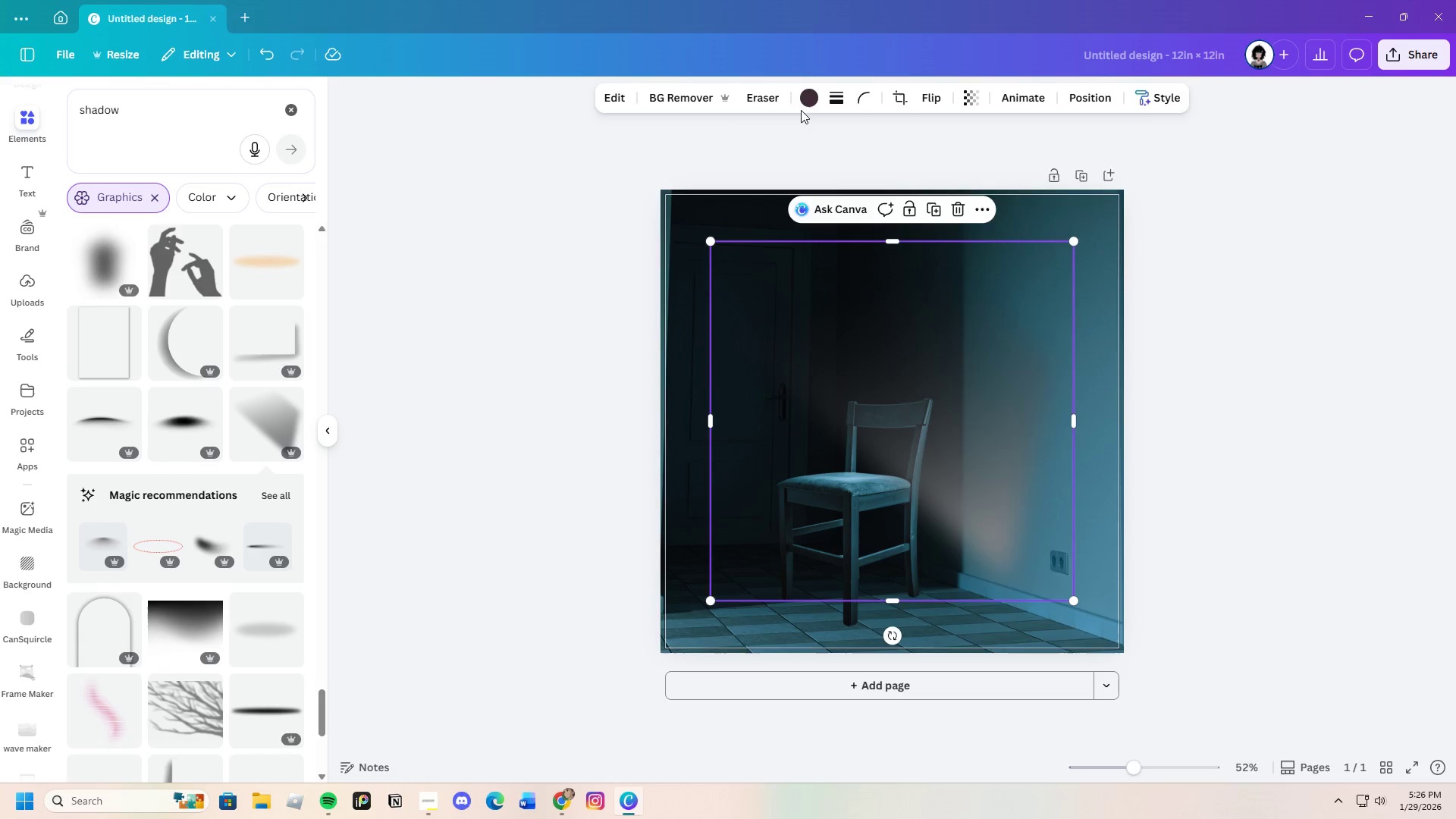 
left_click([814, 99])
 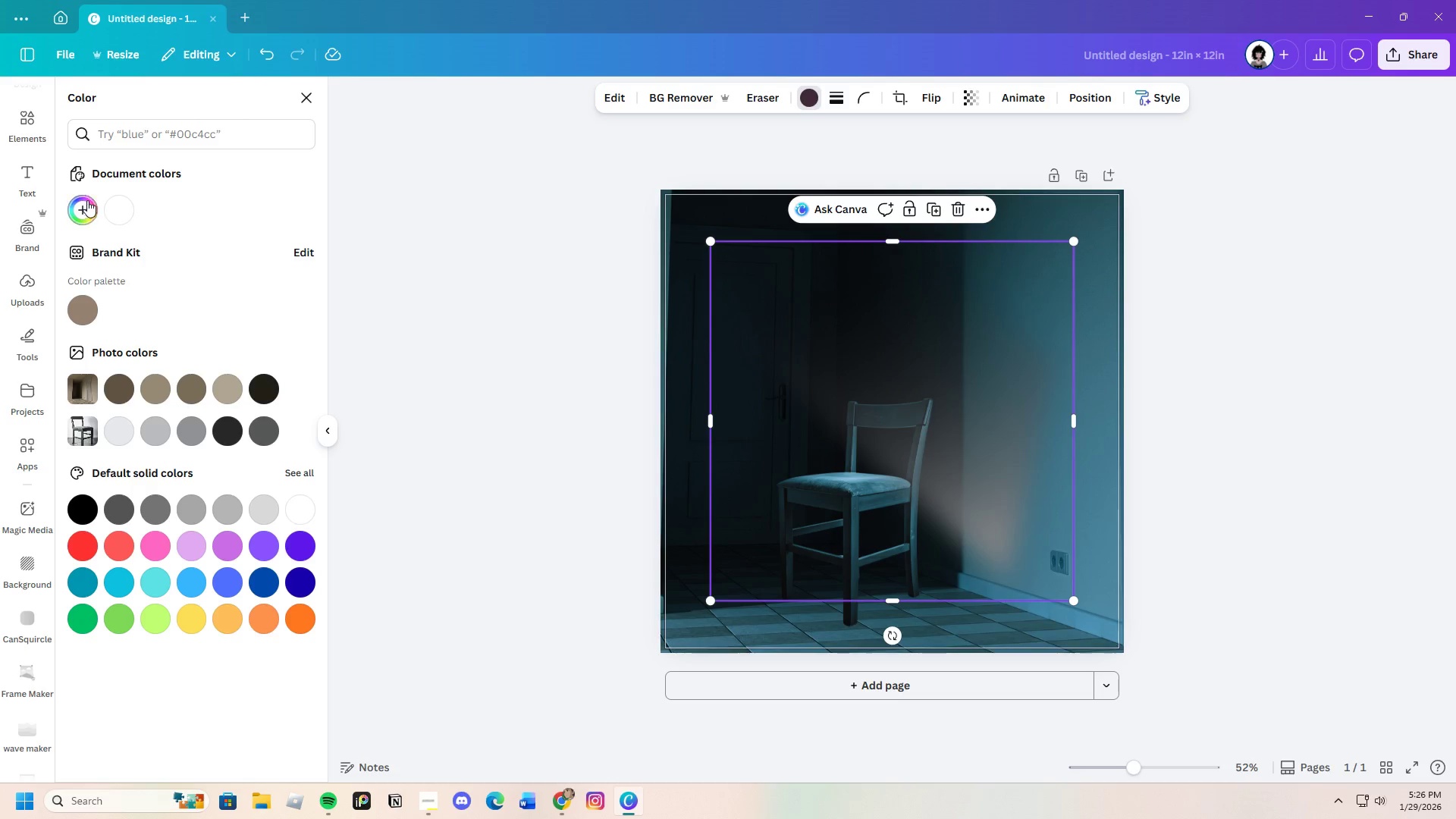 
left_click([83, 207])
 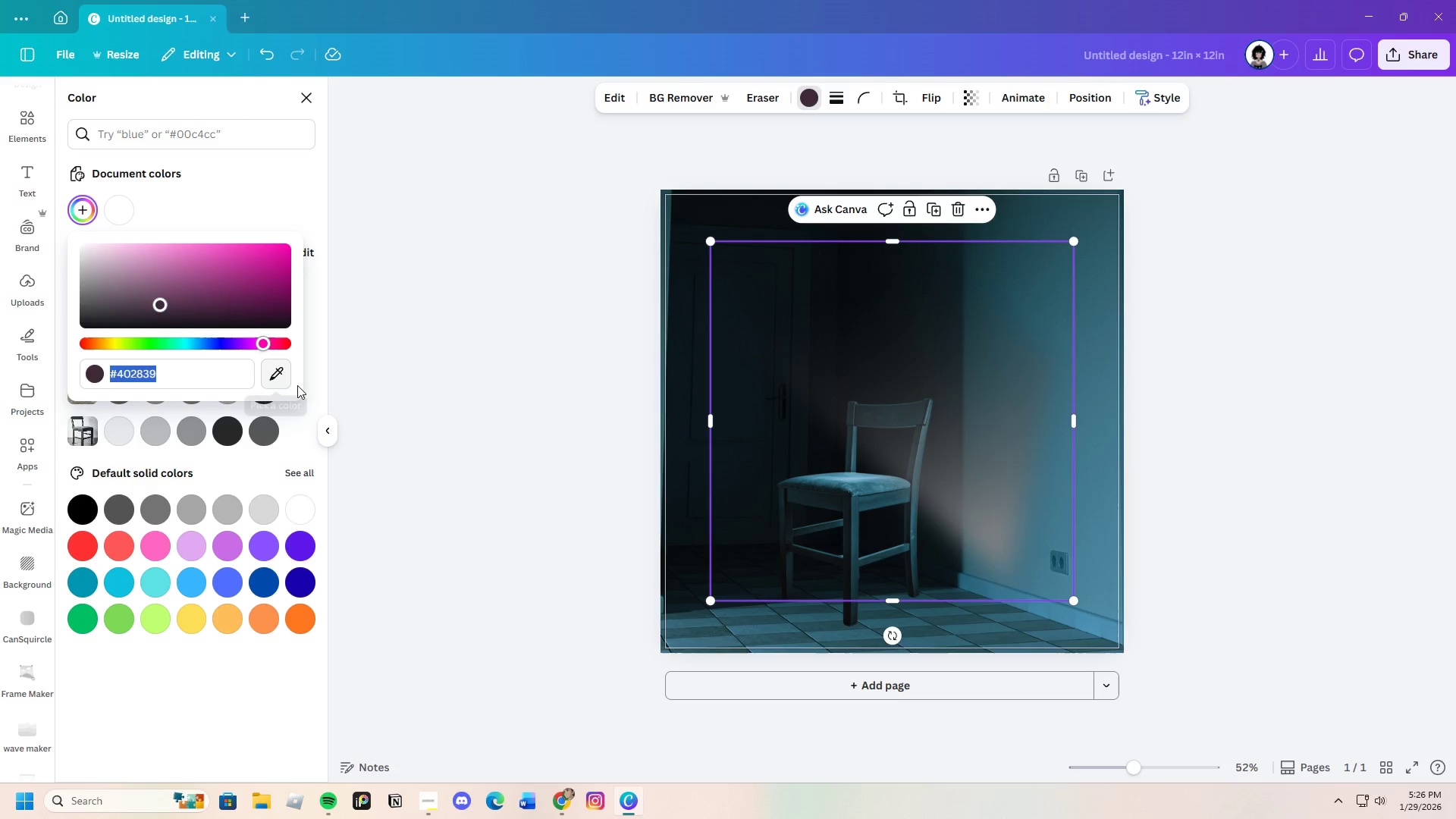 
left_click([268, 366])
 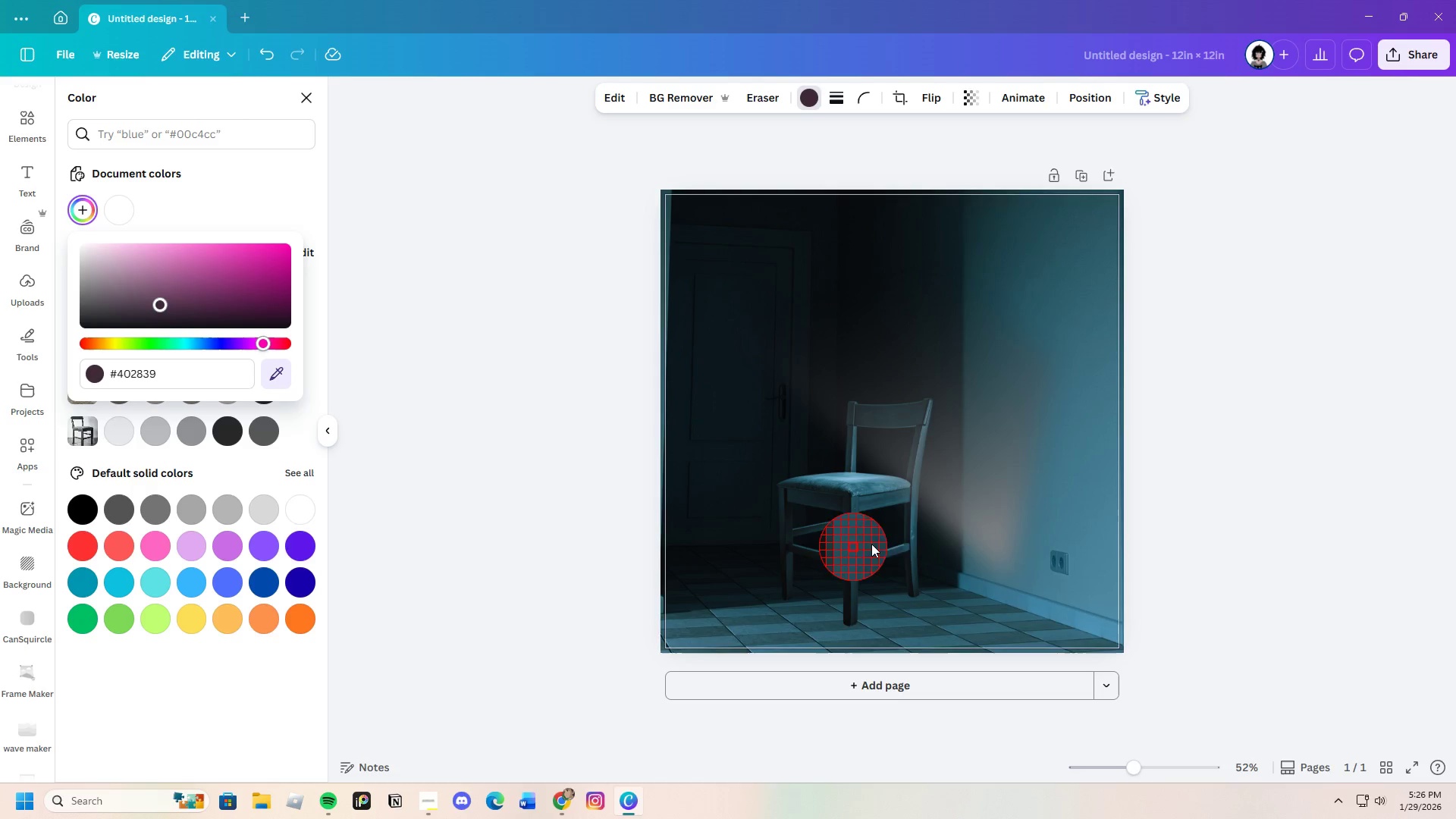 
left_click([877, 537])
 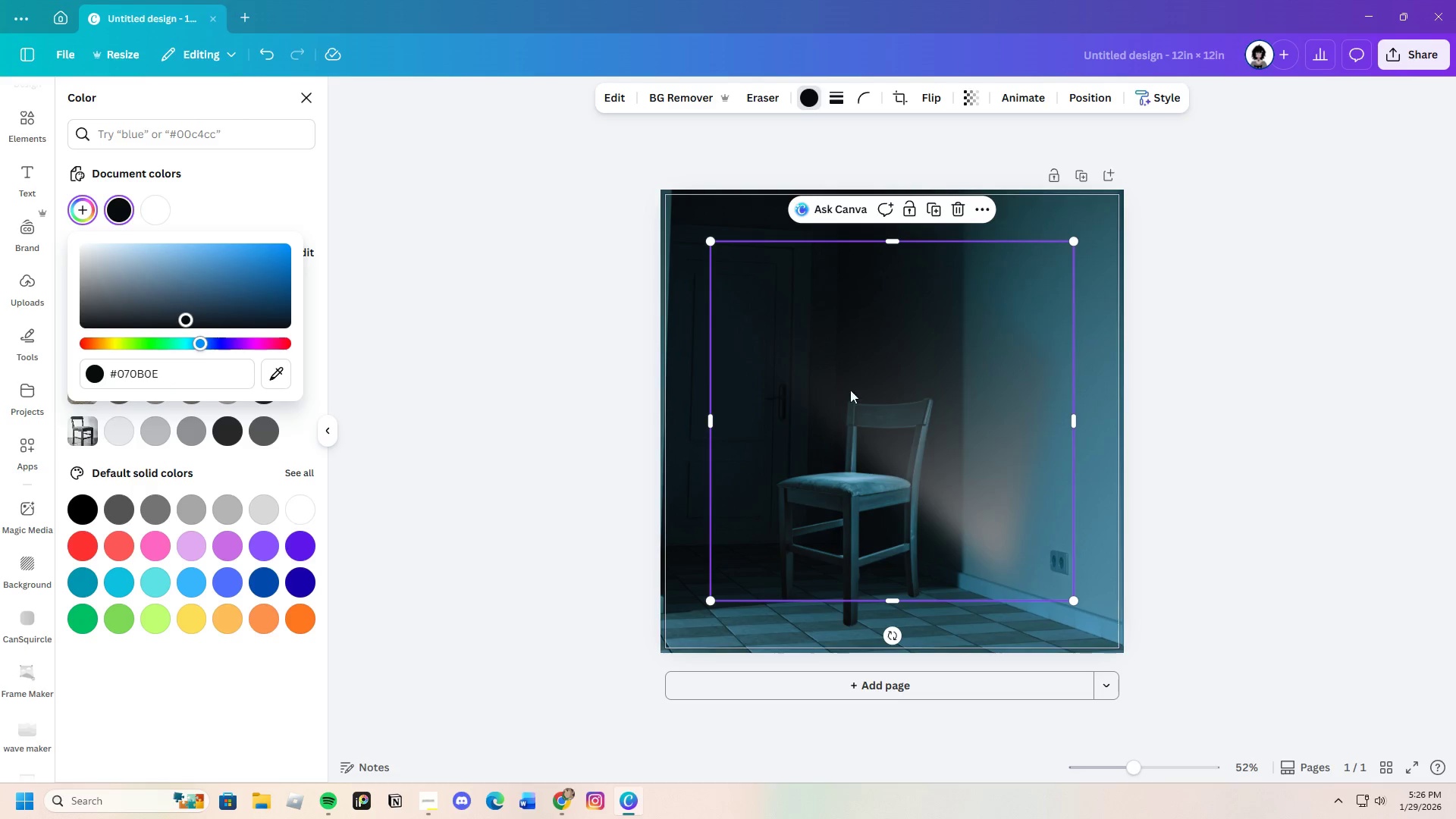 
left_click([946, 425])
 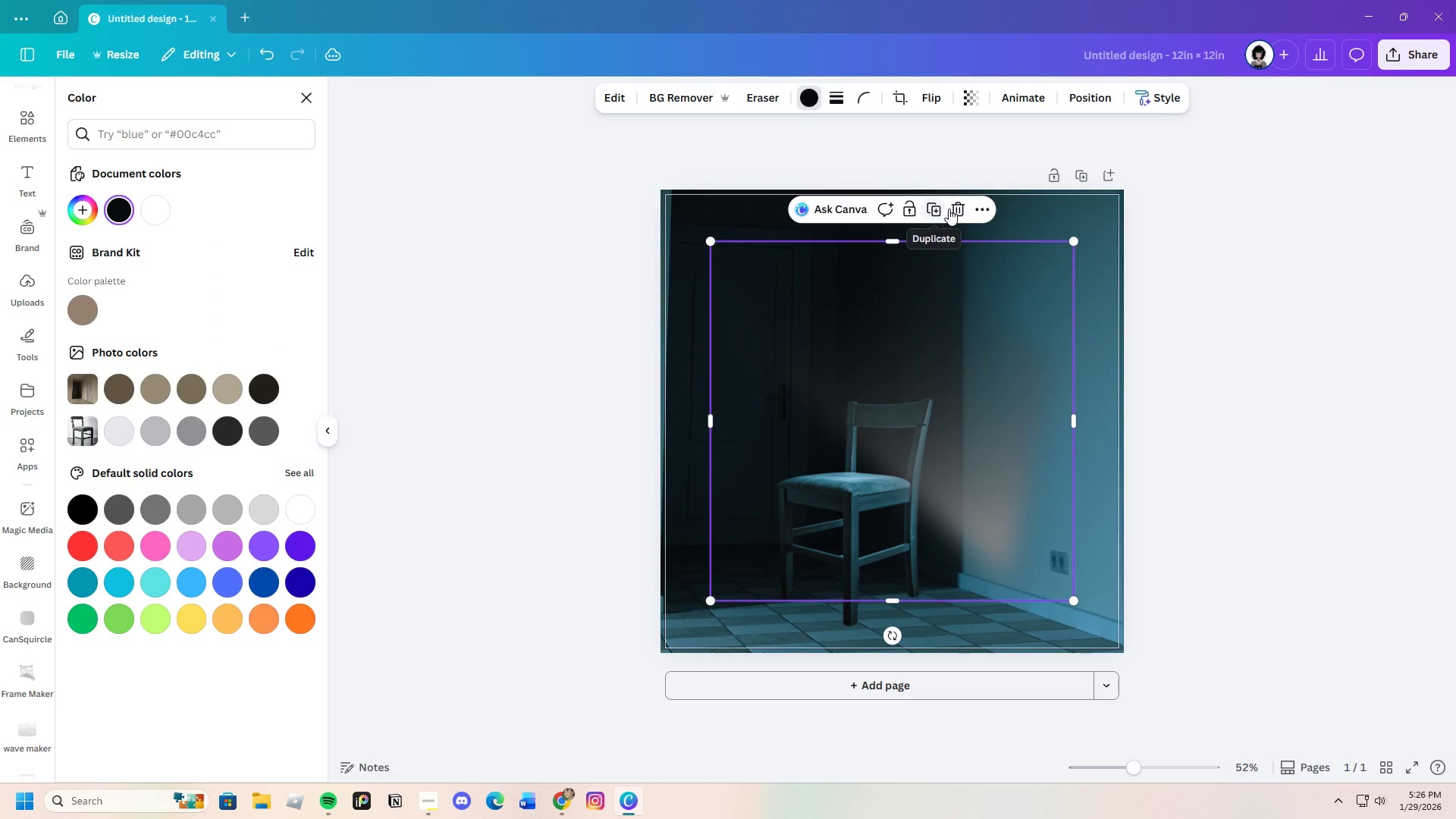 
left_click([950, 209])
 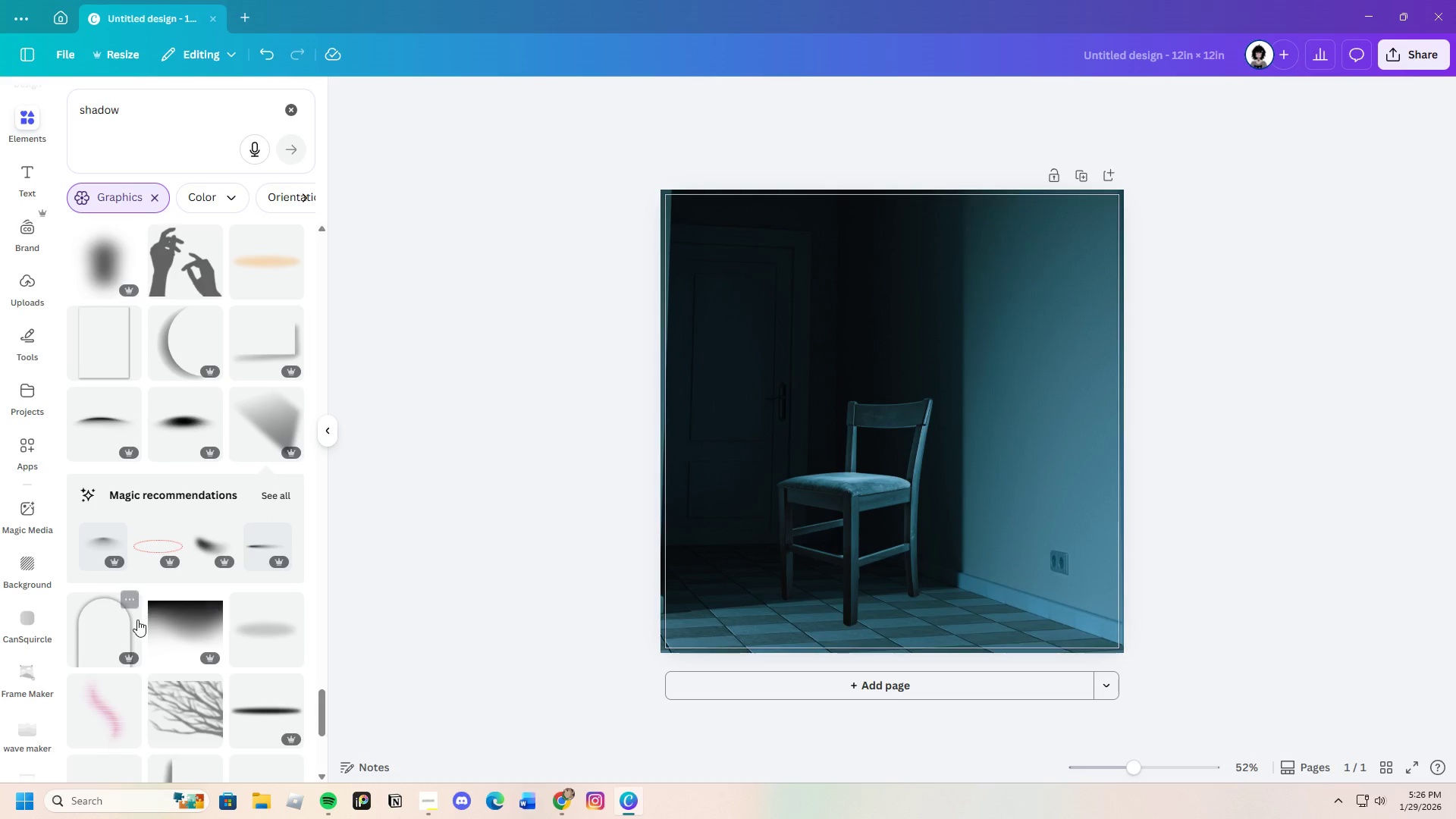 
scroll: coordinate [191, 657], scroll_direction: down, amount: 12.0
 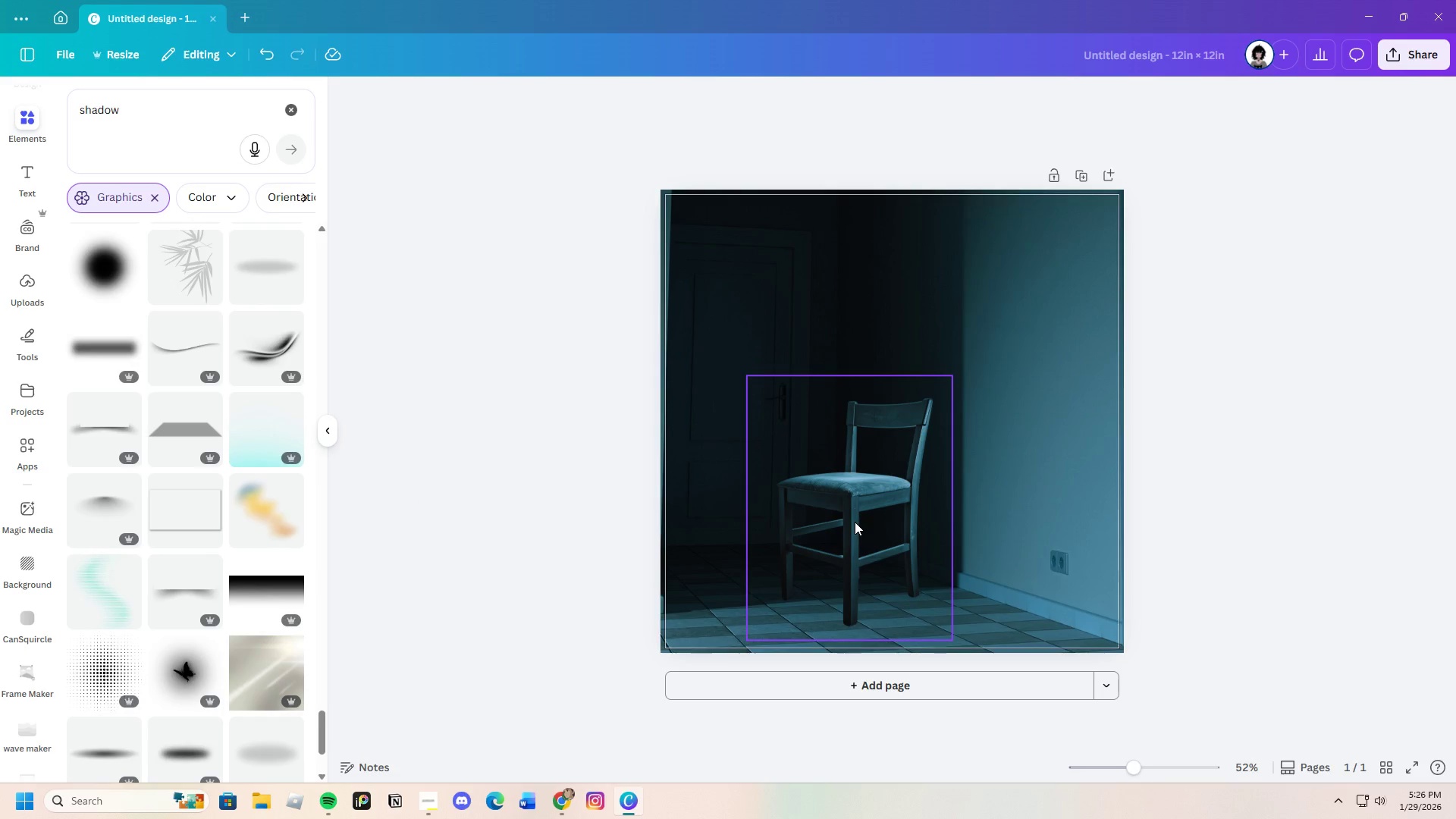 
left_click([923, 456])
 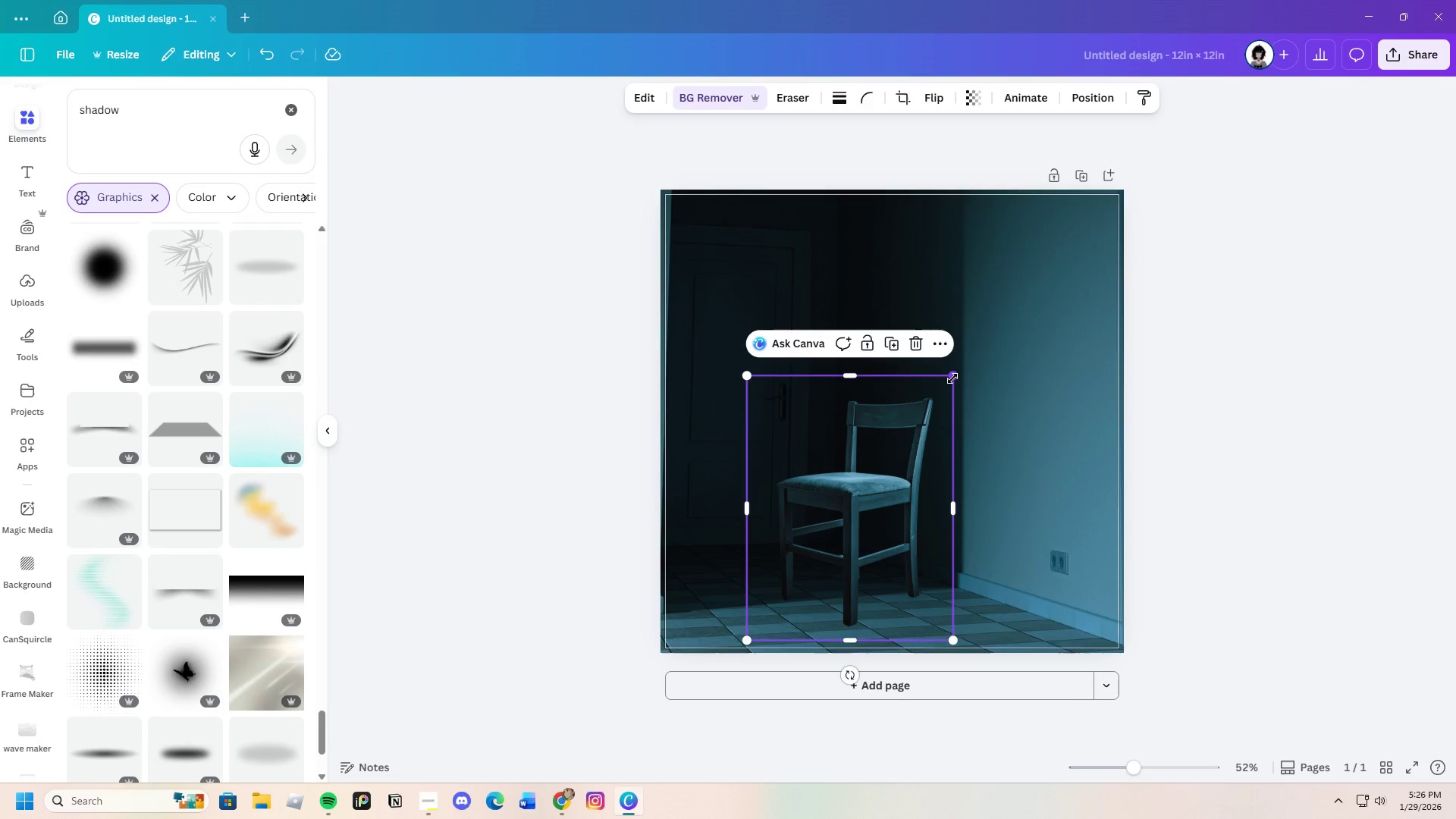 
left_click_drag(start_coordinate=[954, 378], to_coordinate=[1033, 340])
 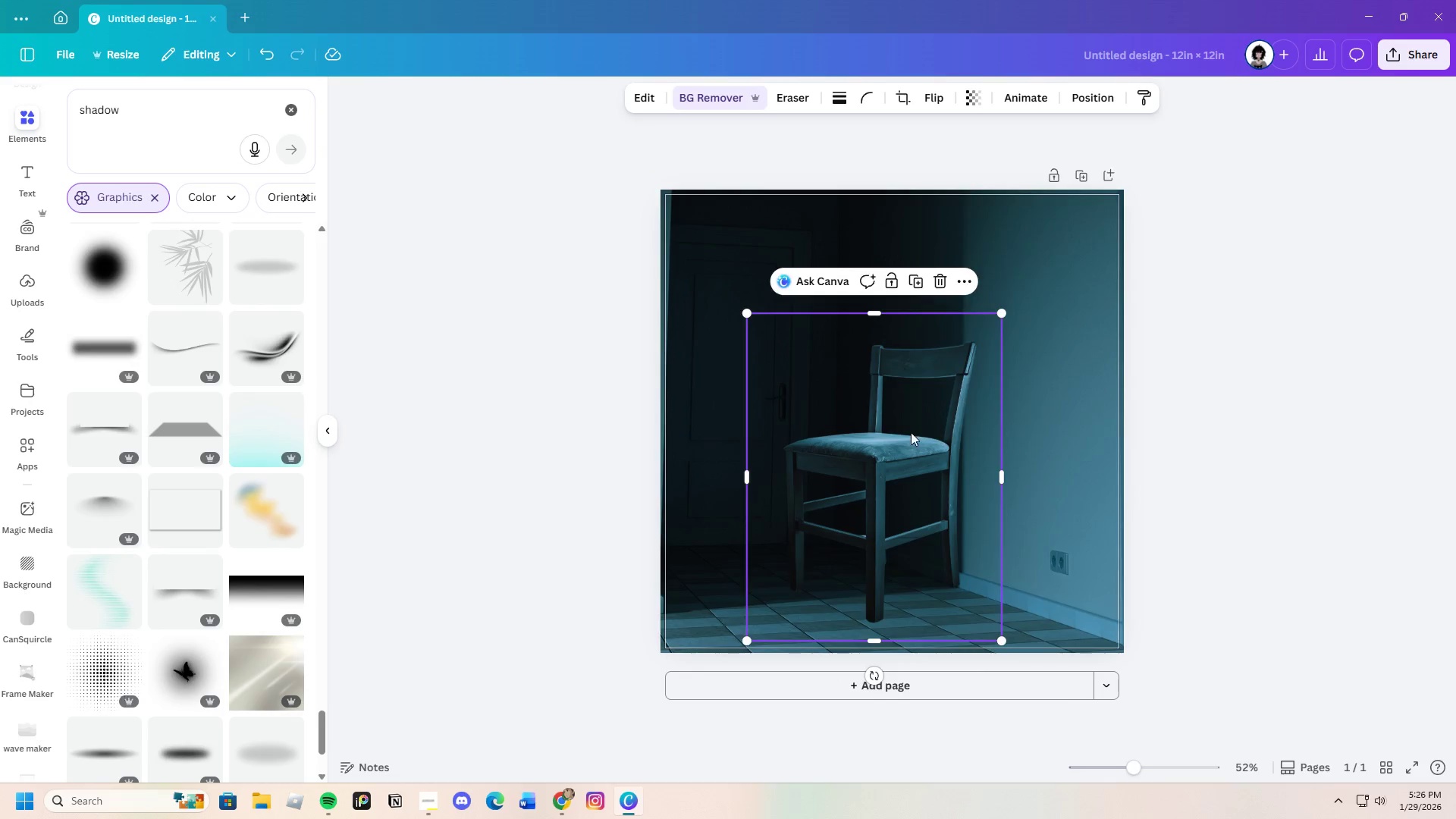 
left_click_drag(start_coordinate=[914, 427], to_coordinate=[889, 438])
 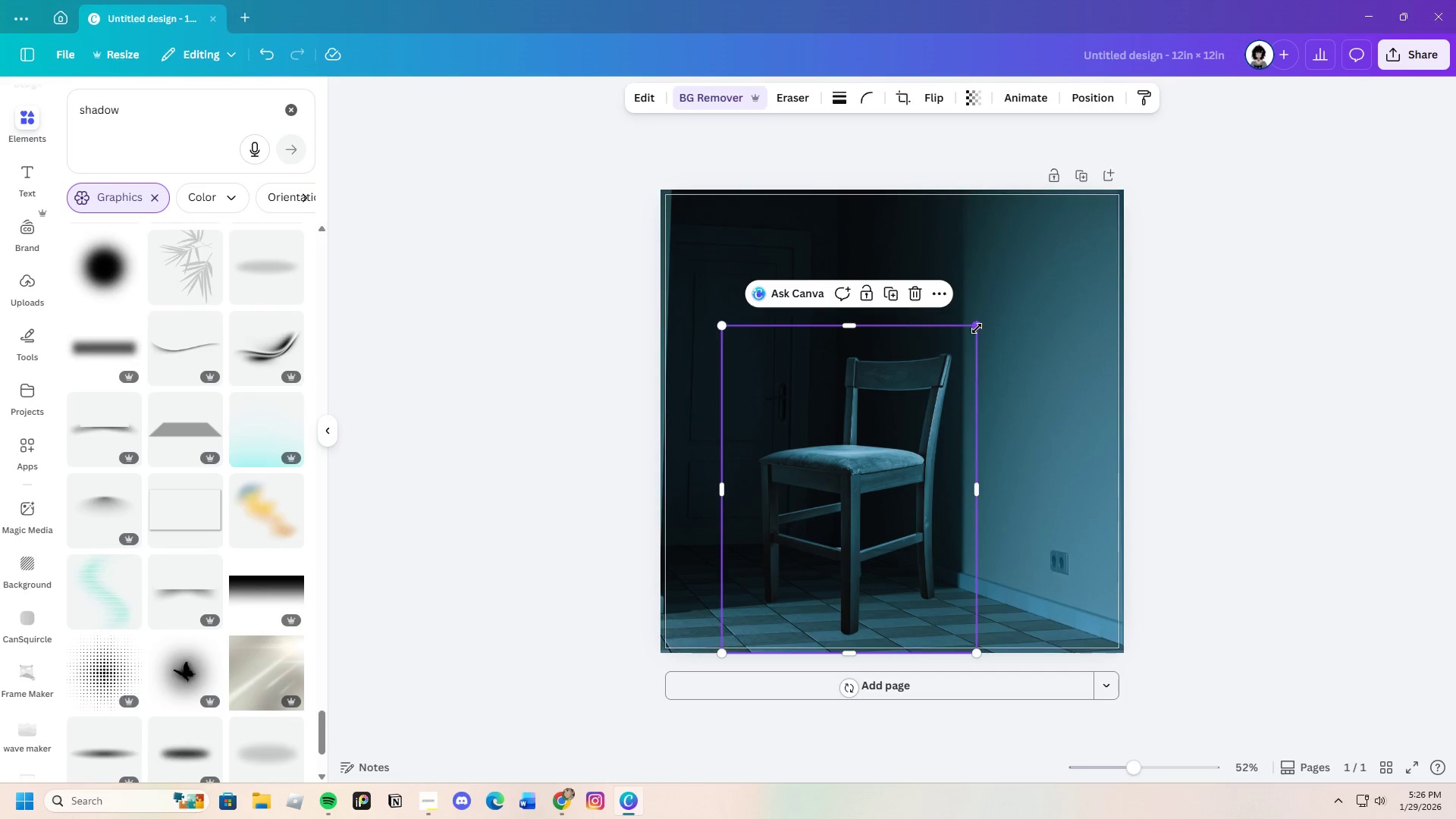 
left_click_drag(start_coordinate=[977, 328], to_coordinate=[949, 384])
 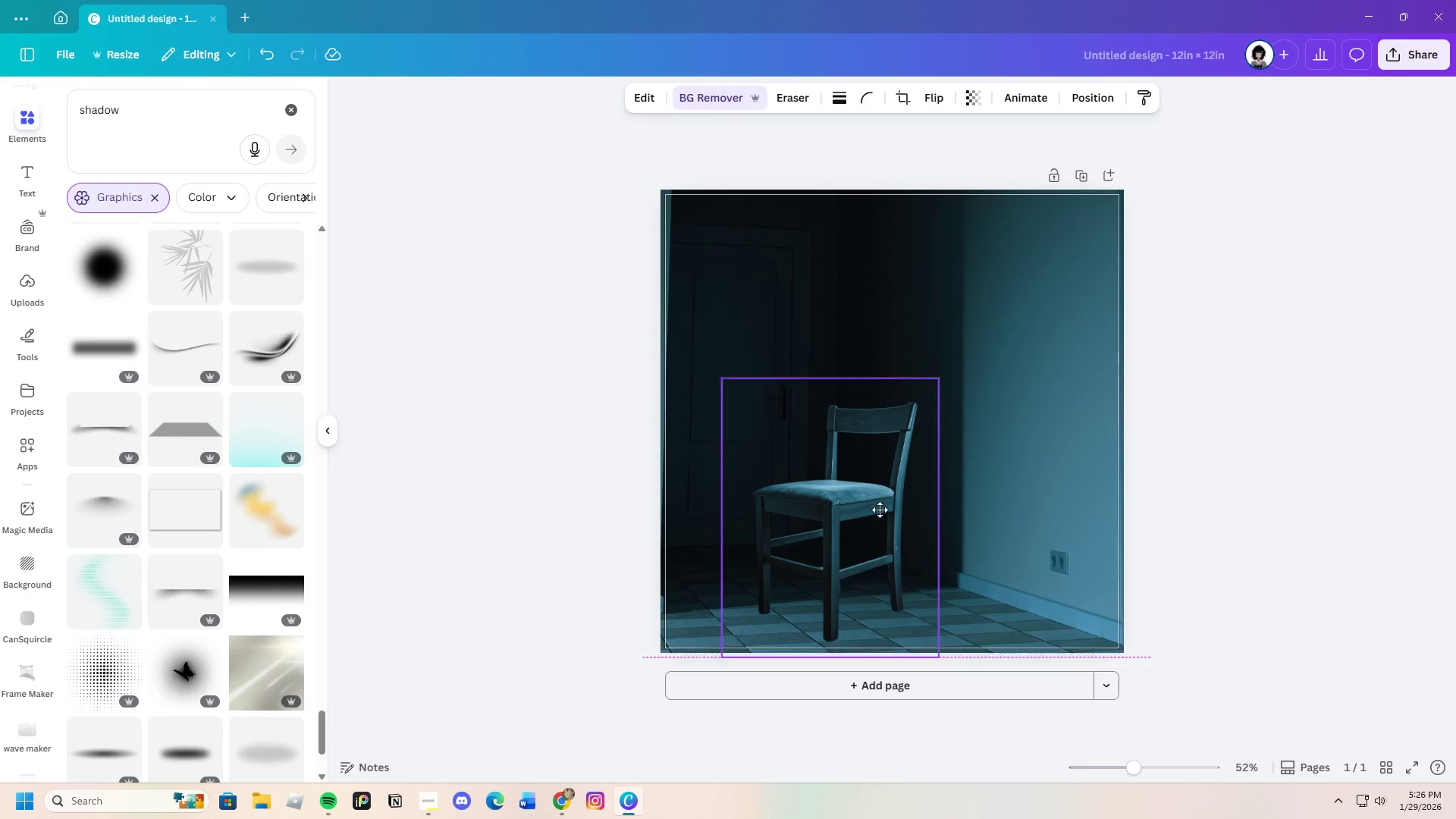 
left_click_drag(start_coordinate=[877, 499], to_coordinate=[902, 522])
 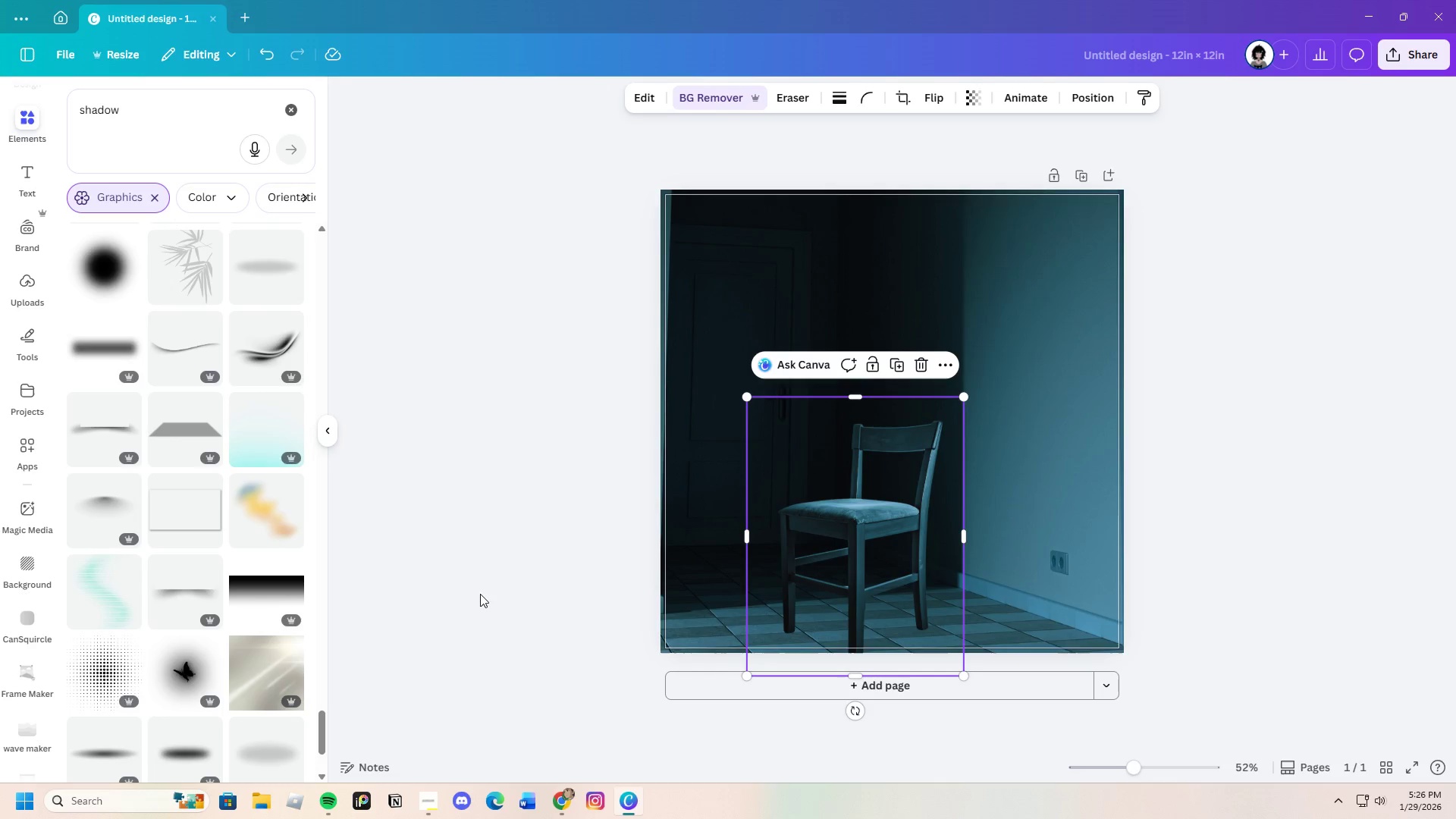 
scroll: coordinate [137, 690], scroll_direction: down, amount: 8.0
 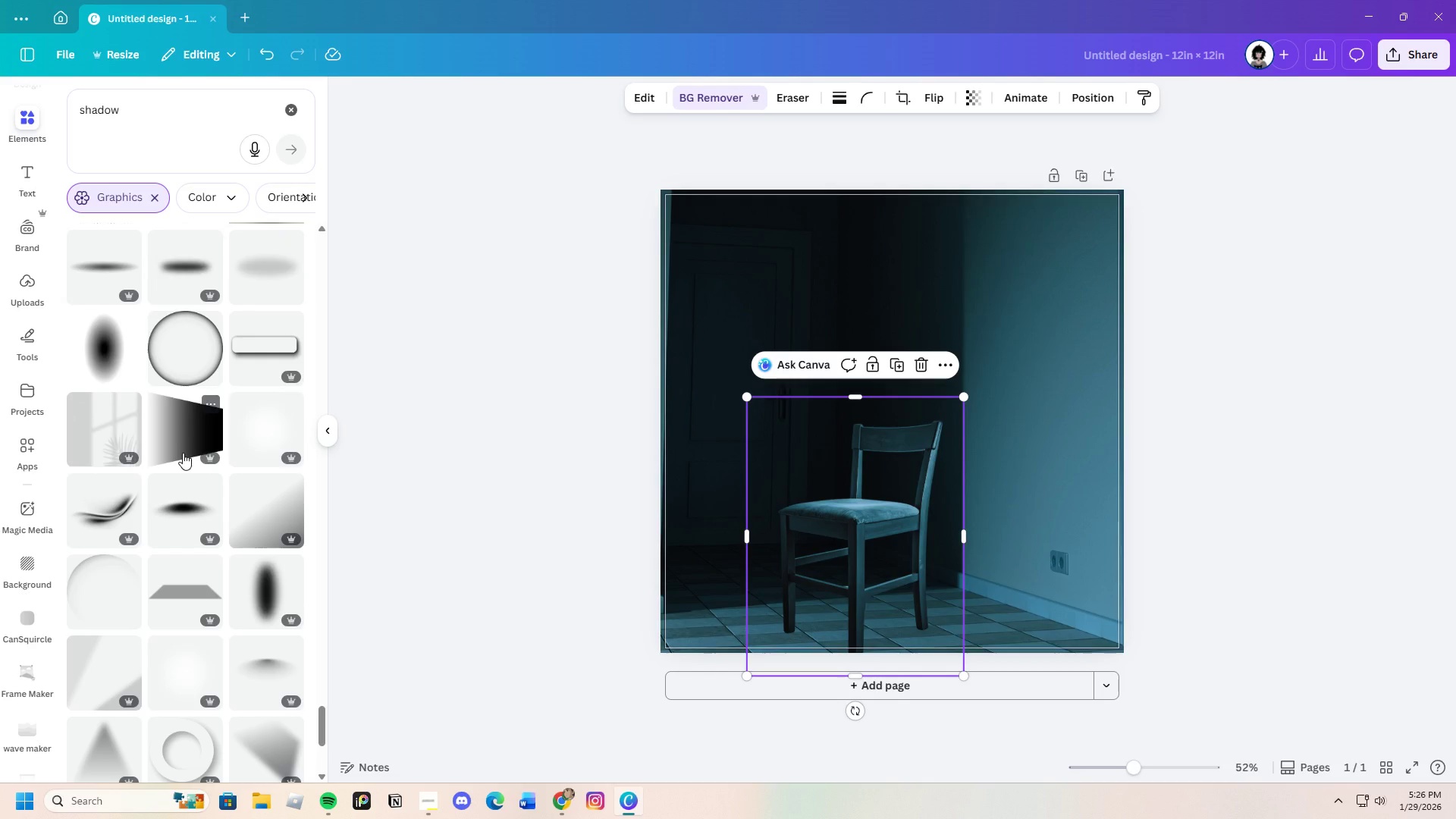 
left_click([183, 453])
 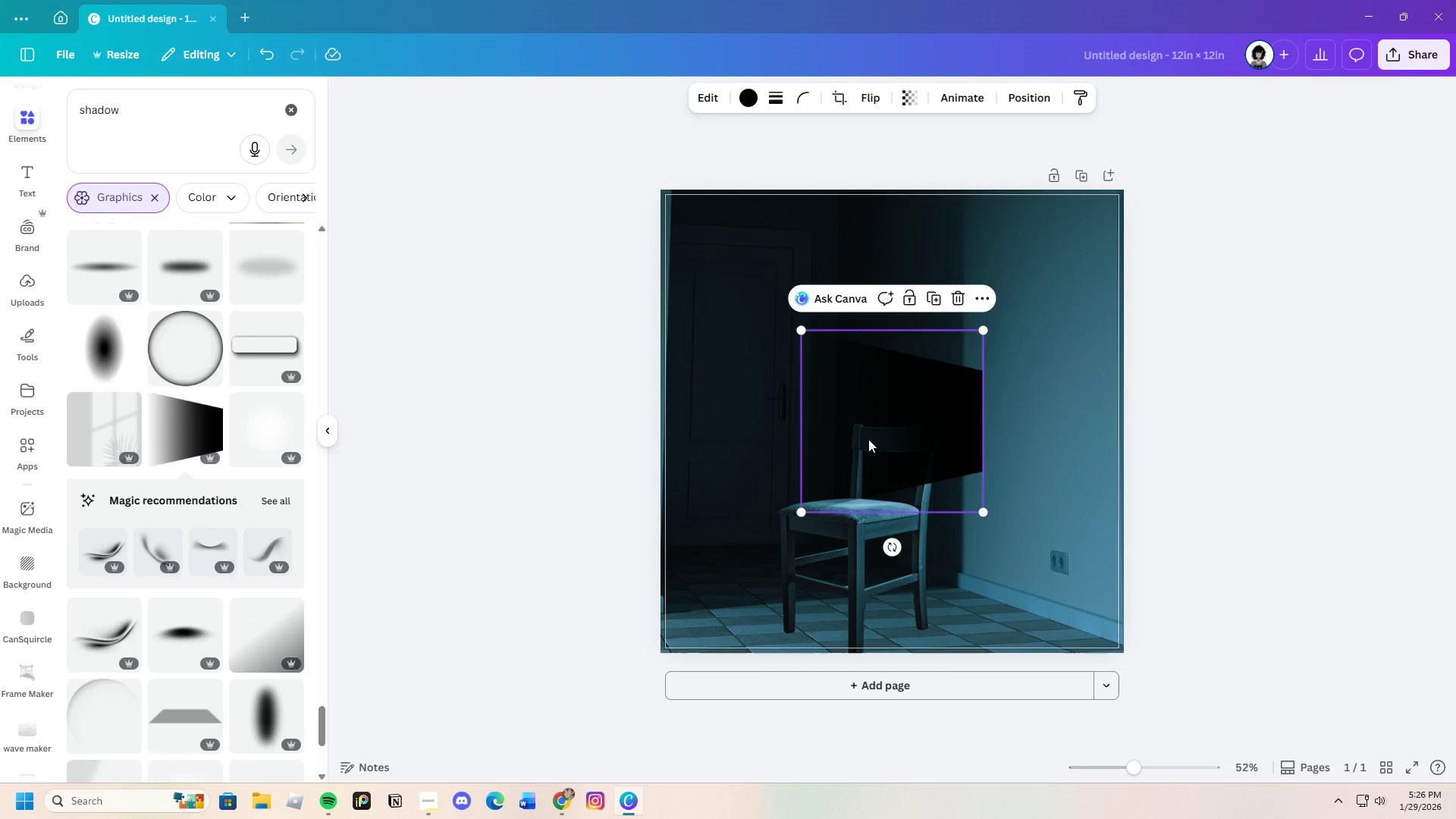 
left_click_drag(start_coordinate=[888, 438], to_coordinate=[814, 479])
 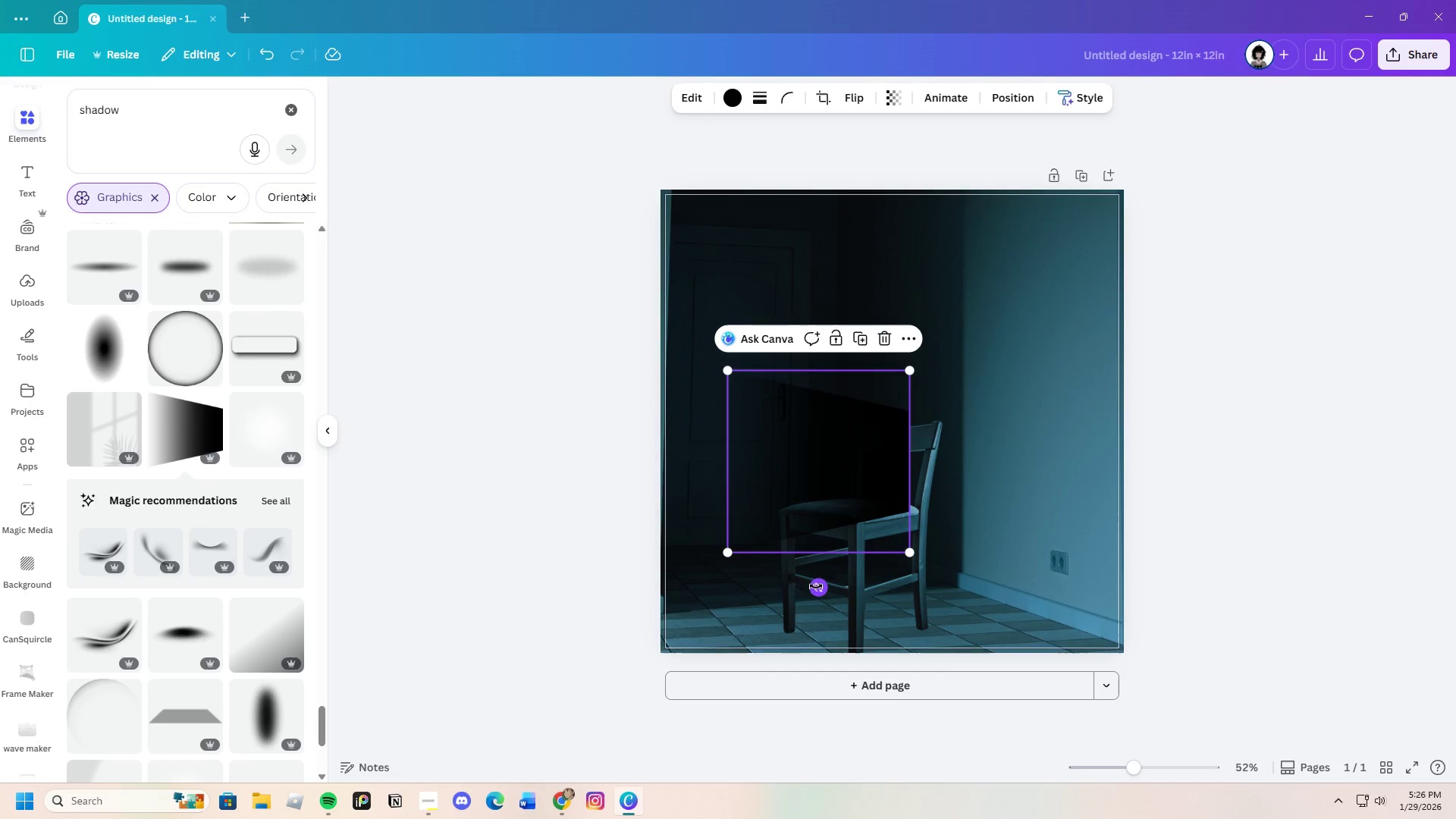 
left_click_drag(start_coordinate=[814, 587], to_coordinate=[920, 446])
 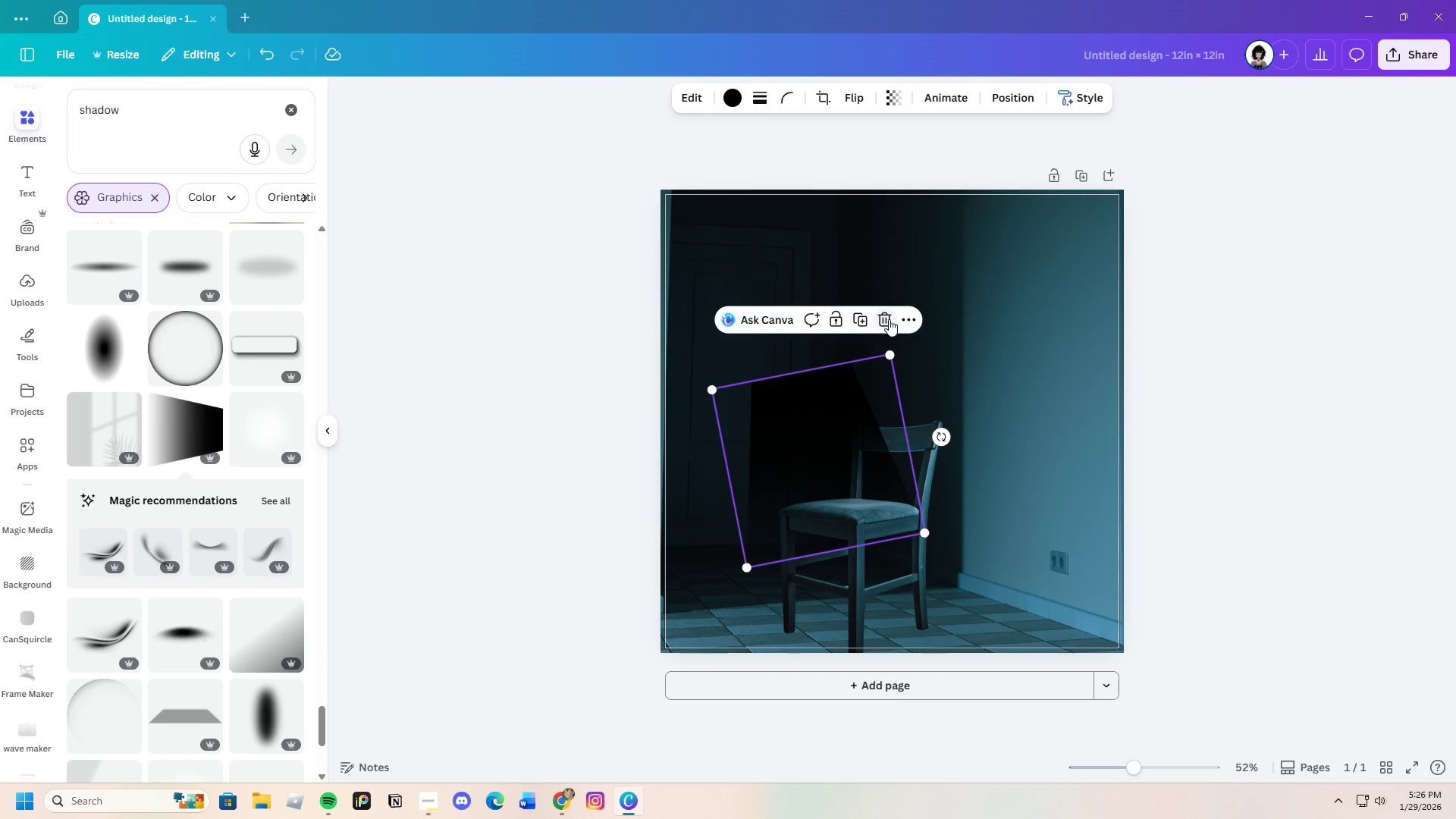 
left_click([889, 319])
 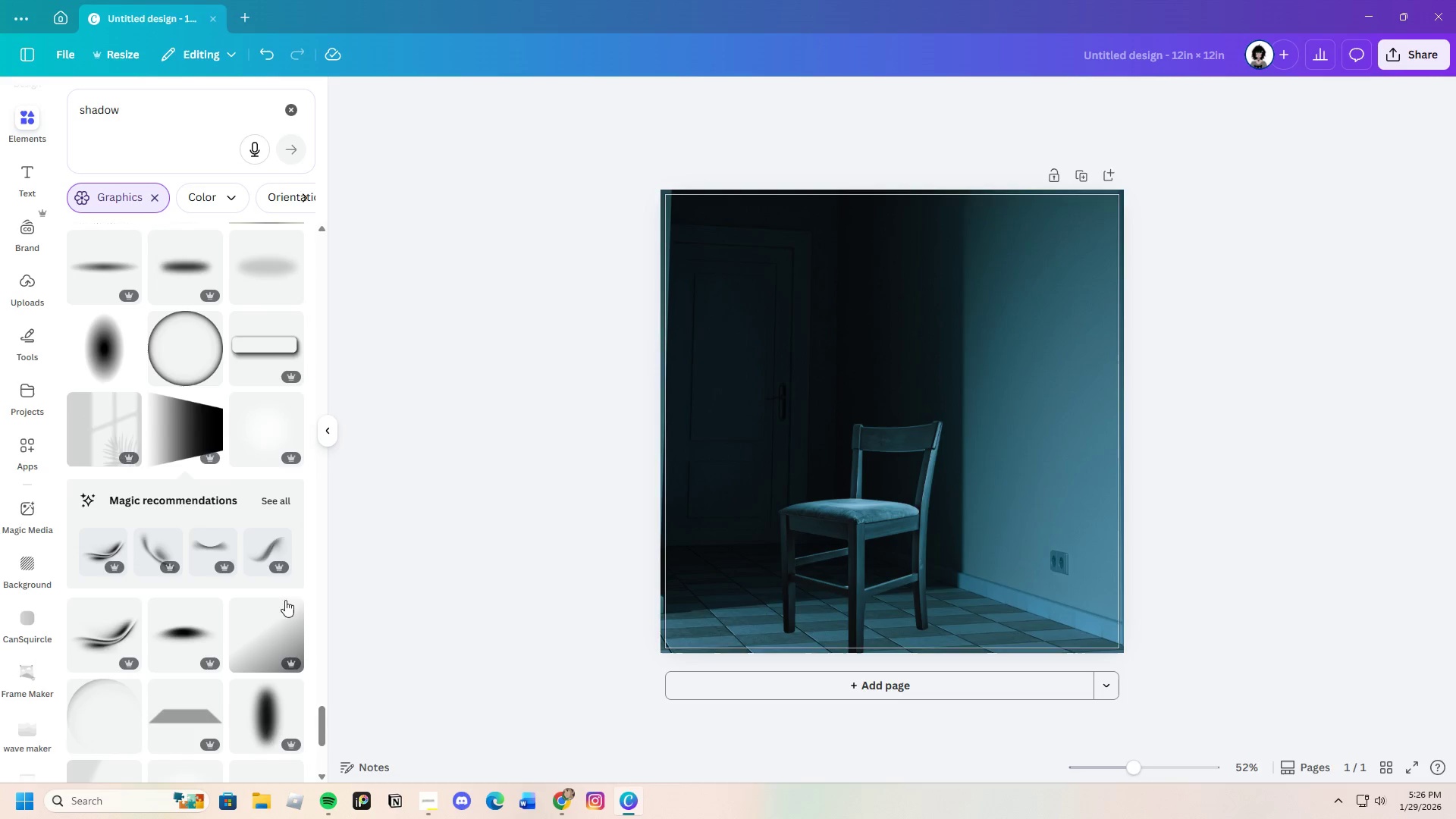 
scroll: coordinate [249, 673], scroll_direction: down, amount: 19.0
 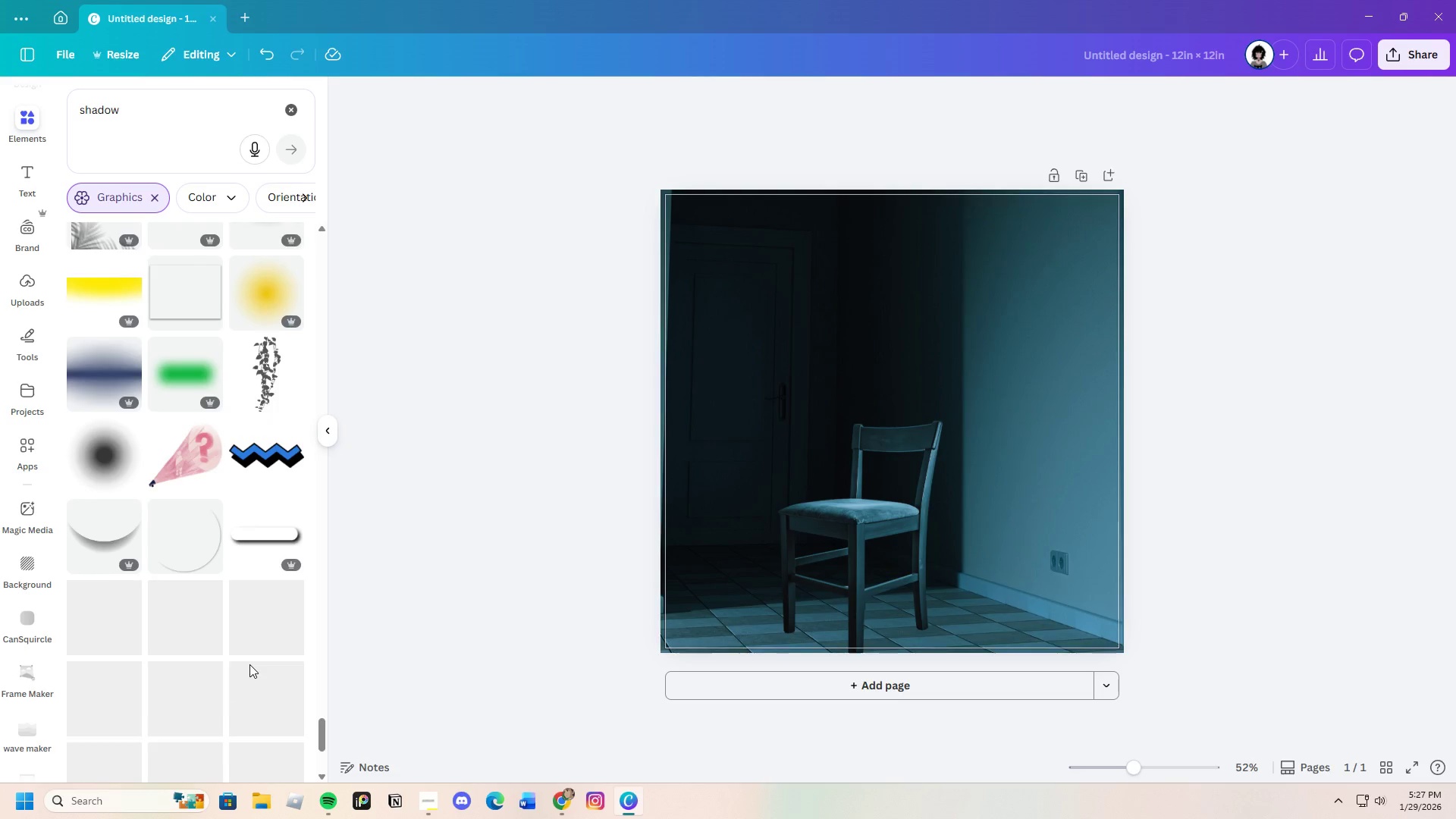 
scroll: coordinate [184, 662], scroll_direction: down, amount: 9.0
 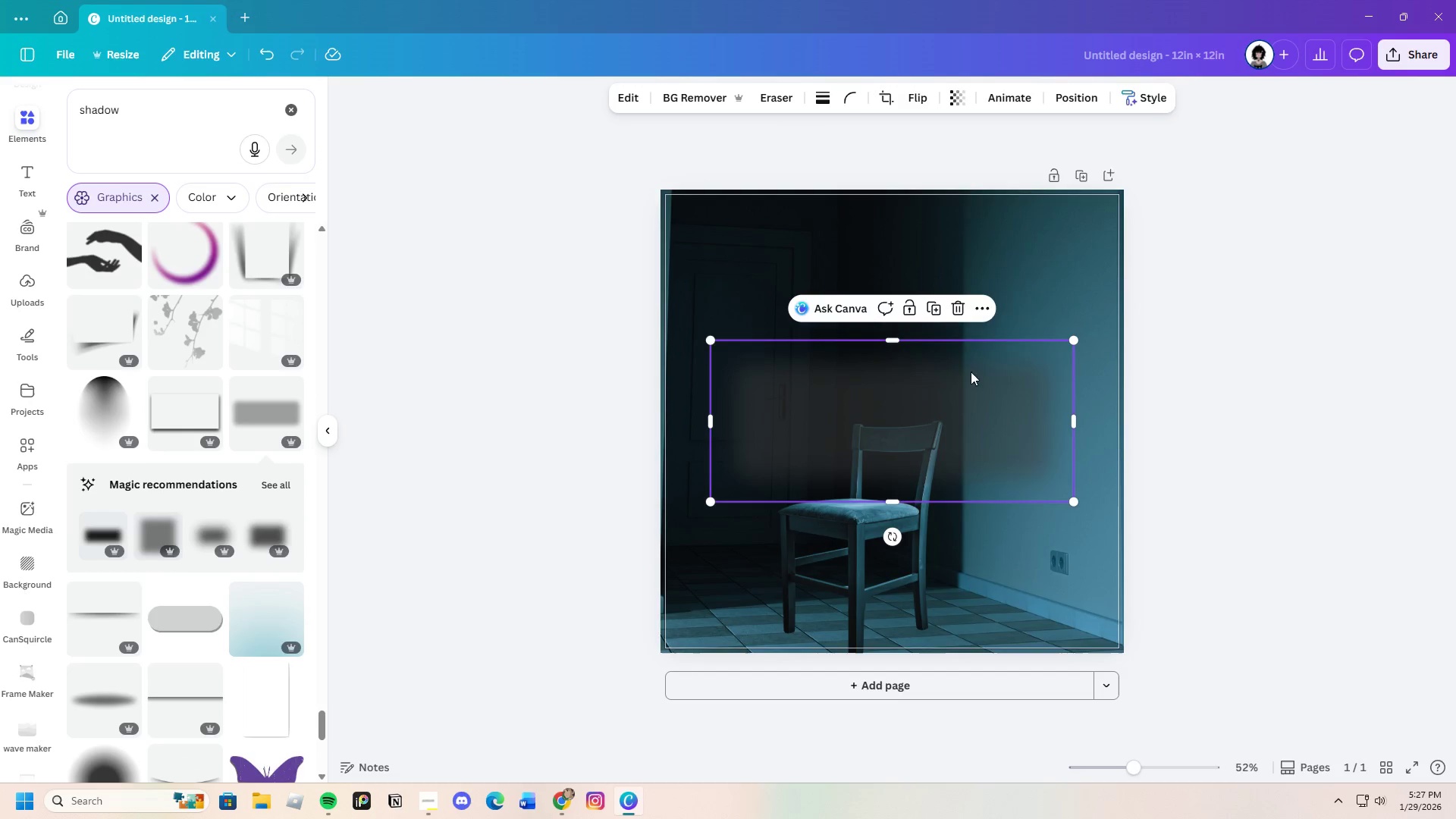 
left_click_drag(start_coordinate=[890, 341], to_coordinate=[939, 206])
 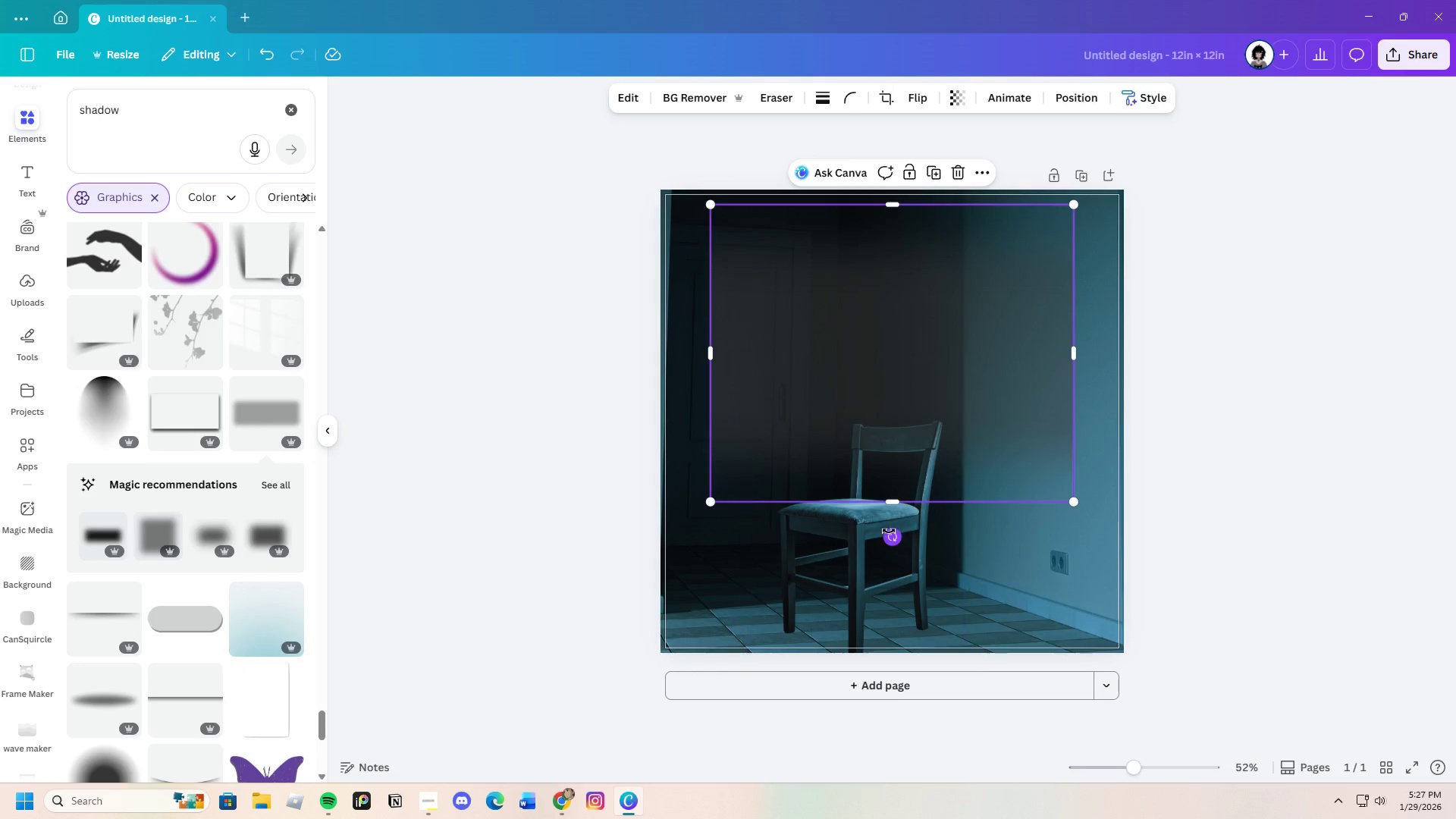 
left_click_drag(start_coordinate=[889, 531], to_coordinate=[798, 351])
 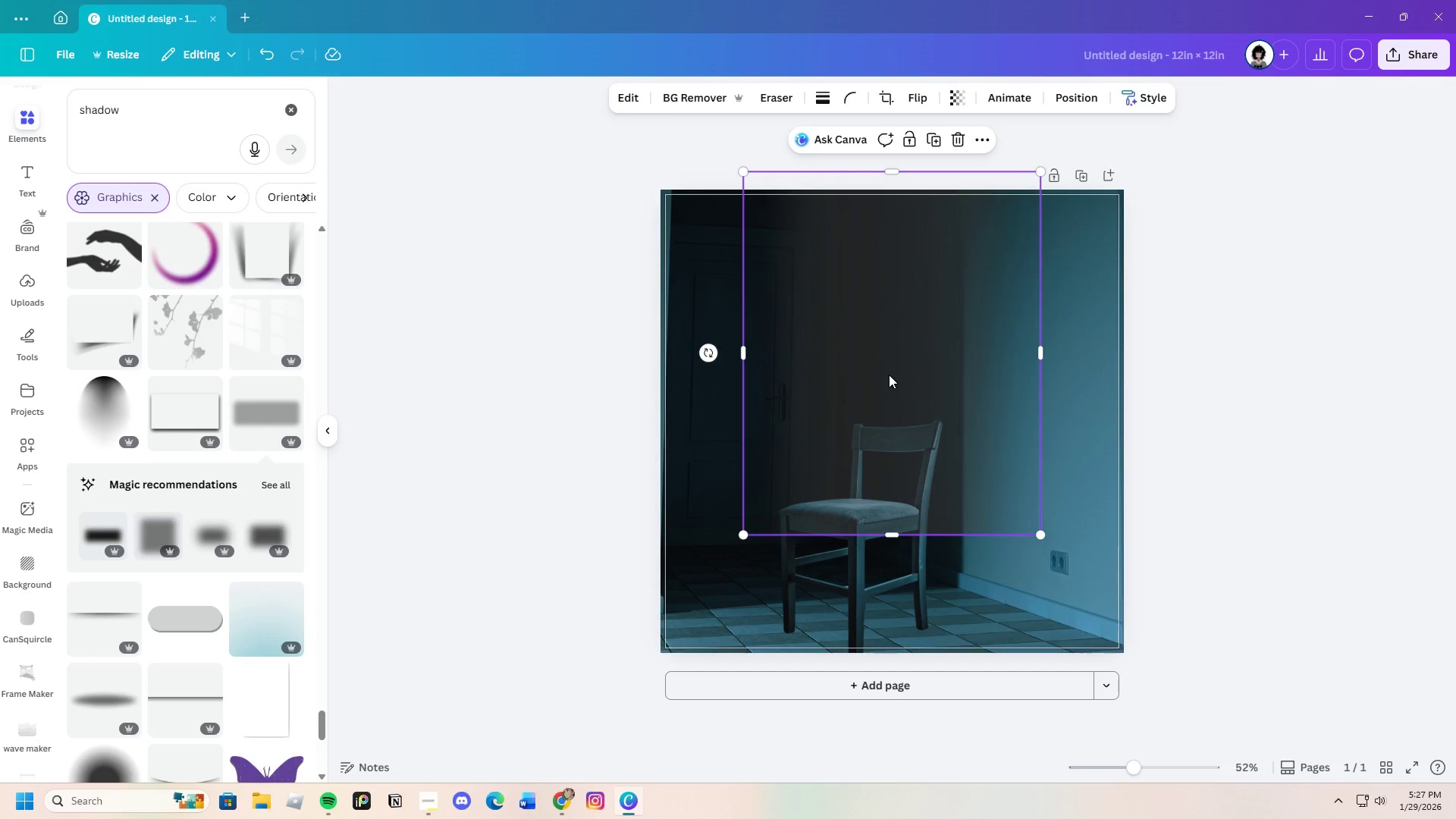 
left_click_drag(start_coordinate=[889, 373], to_coordinate=[802, 434])
 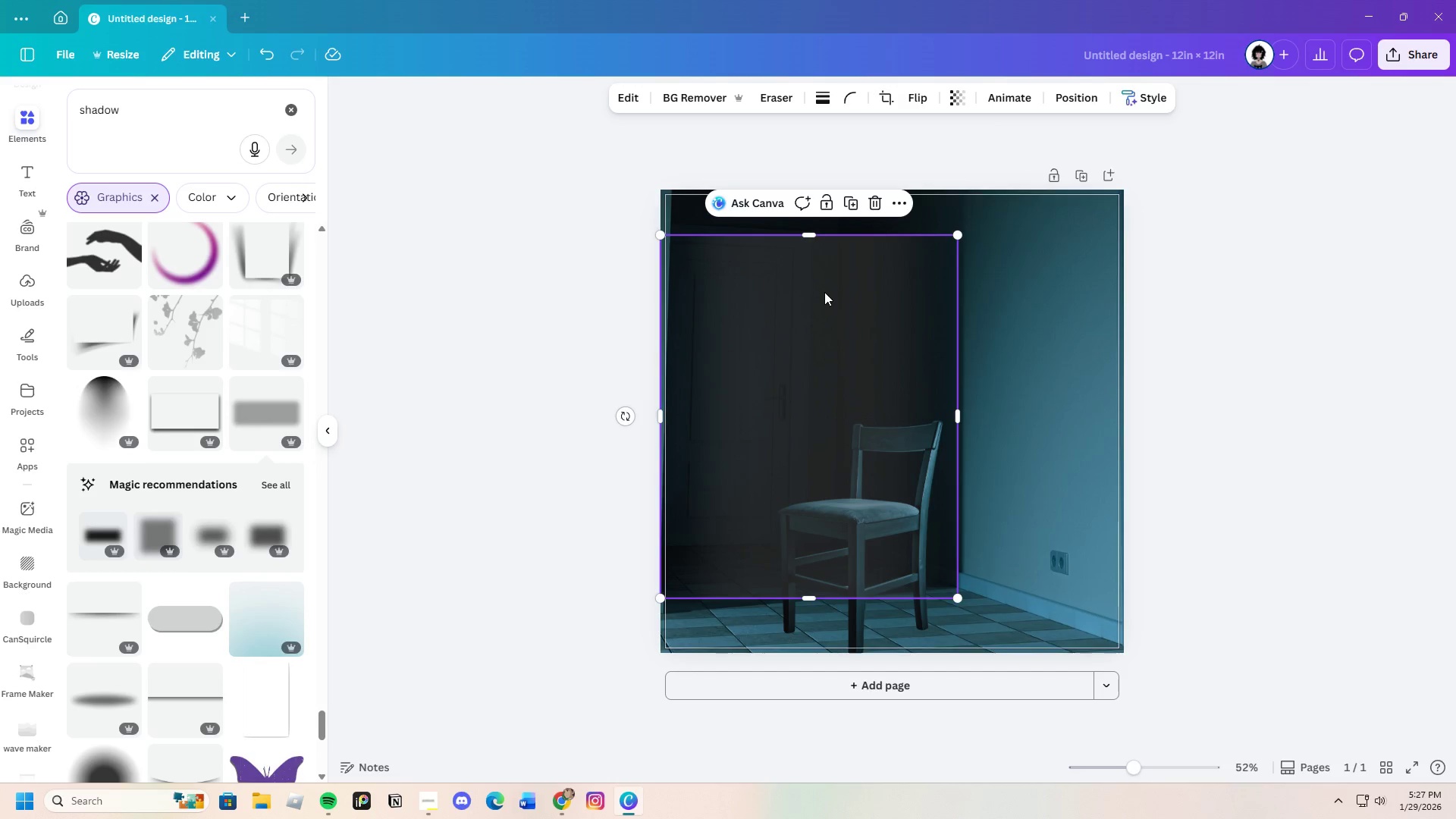 
left_click([836, 326])
 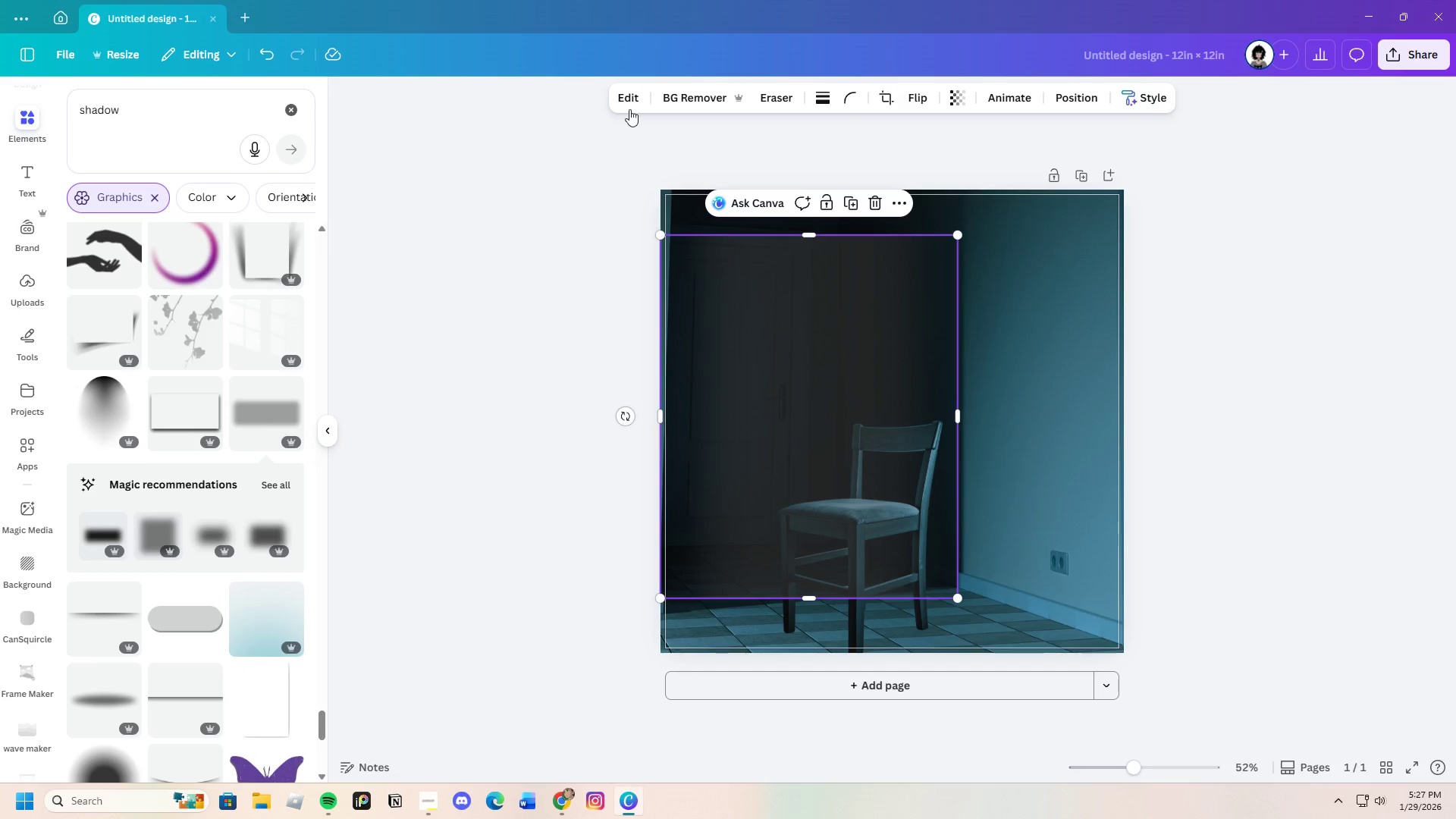 
left_click([624, 105])
 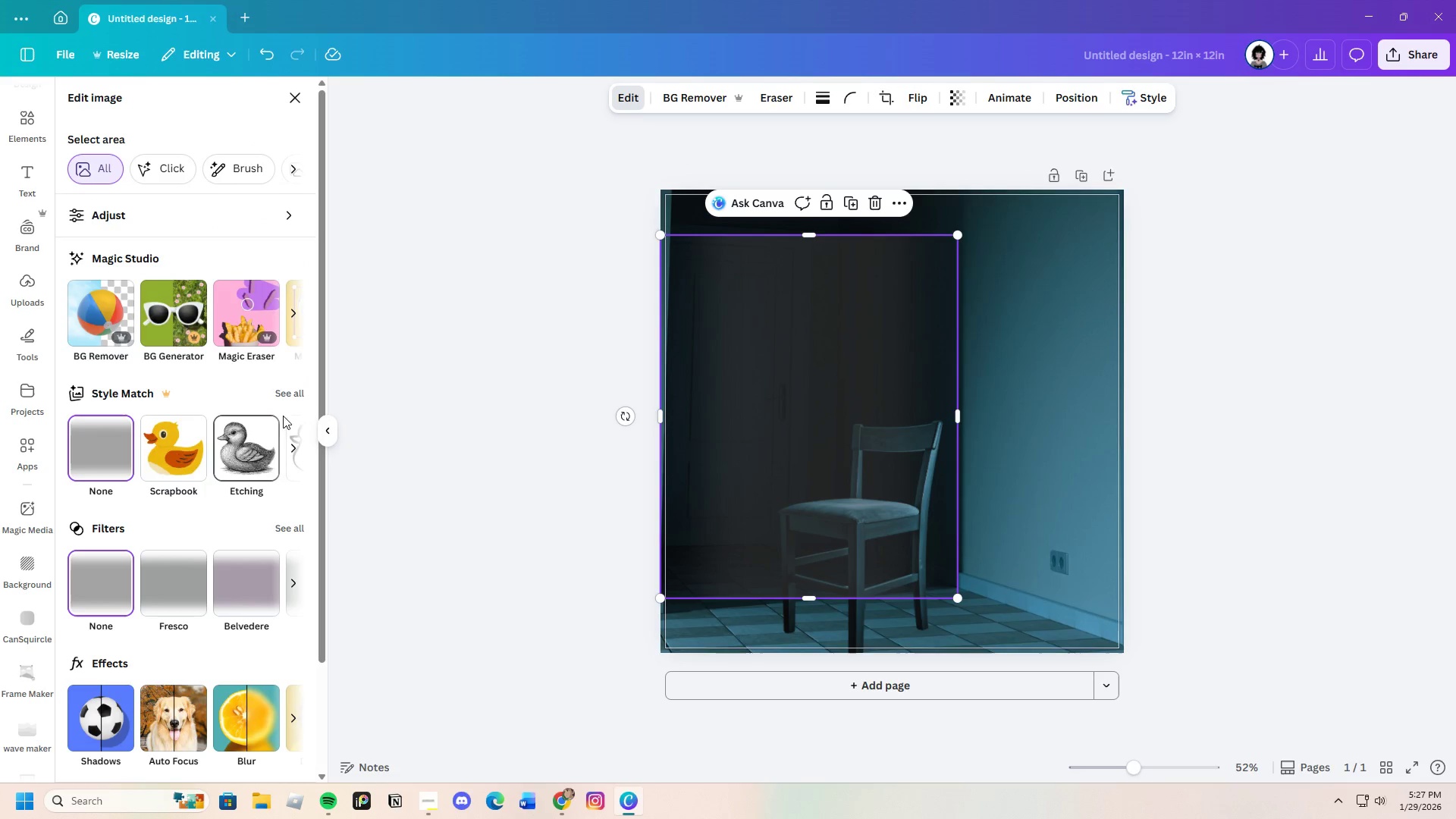 
left_click([292, 394])
 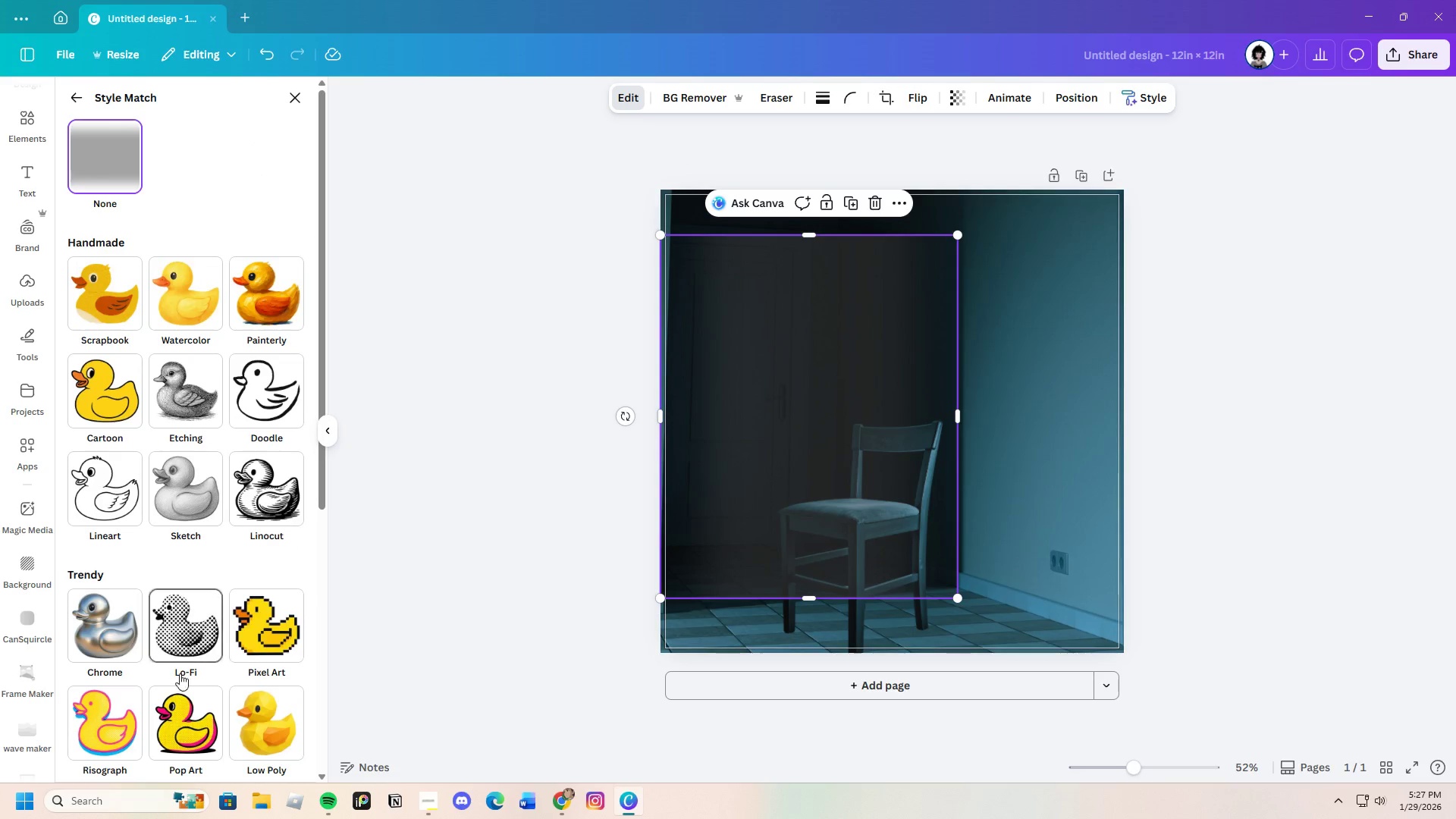 
scroll: coordinate [191, 651], scroll_direction: down, amount: 2.0
 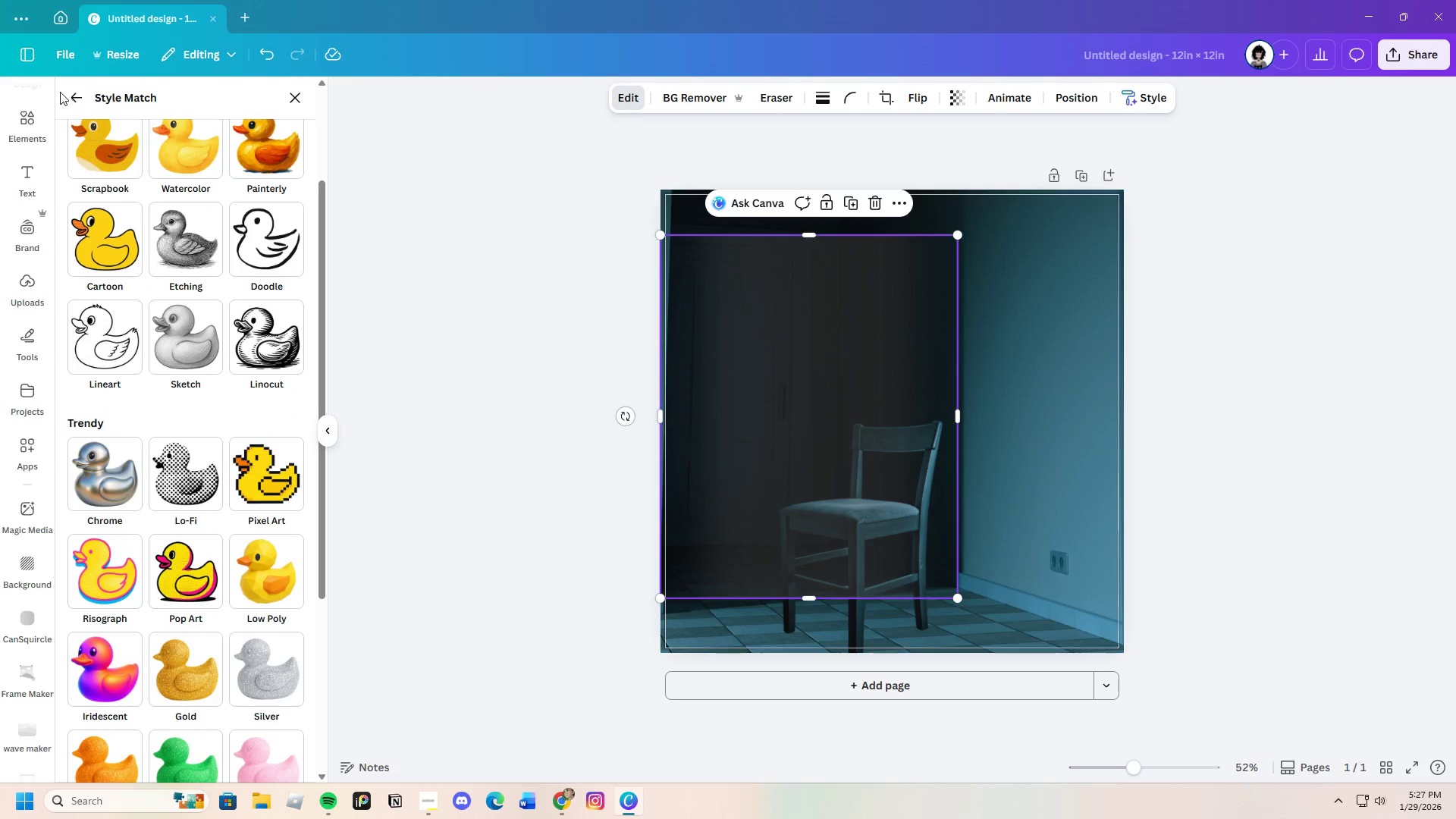 
left_click([71, 94])
 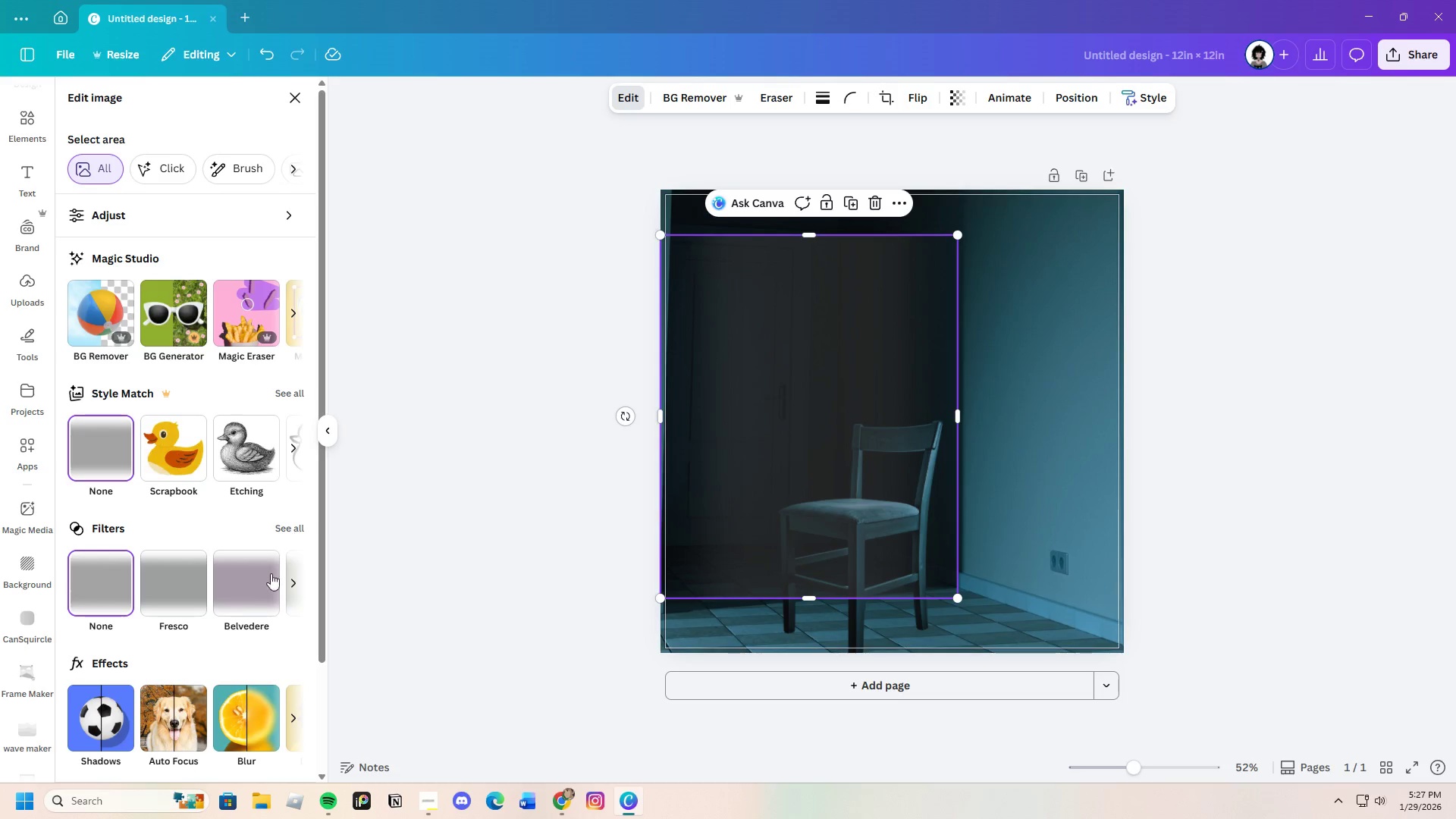 
scroll: coordinate [280, 613], scroll_direction: down, amount: 15.0
 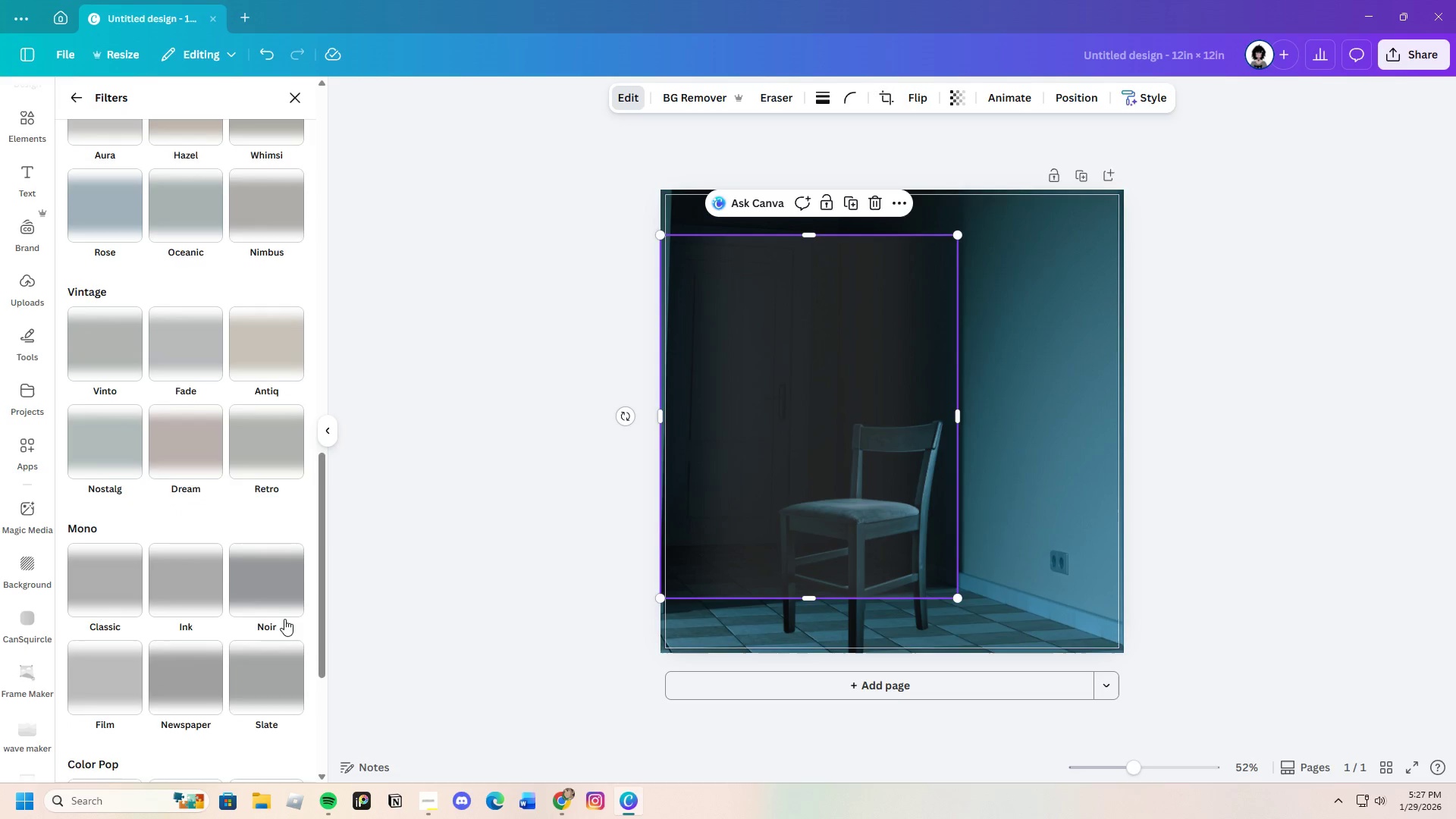 
scroll: coordinate [295, 633], scroll_direction: none, amount: 0.0
 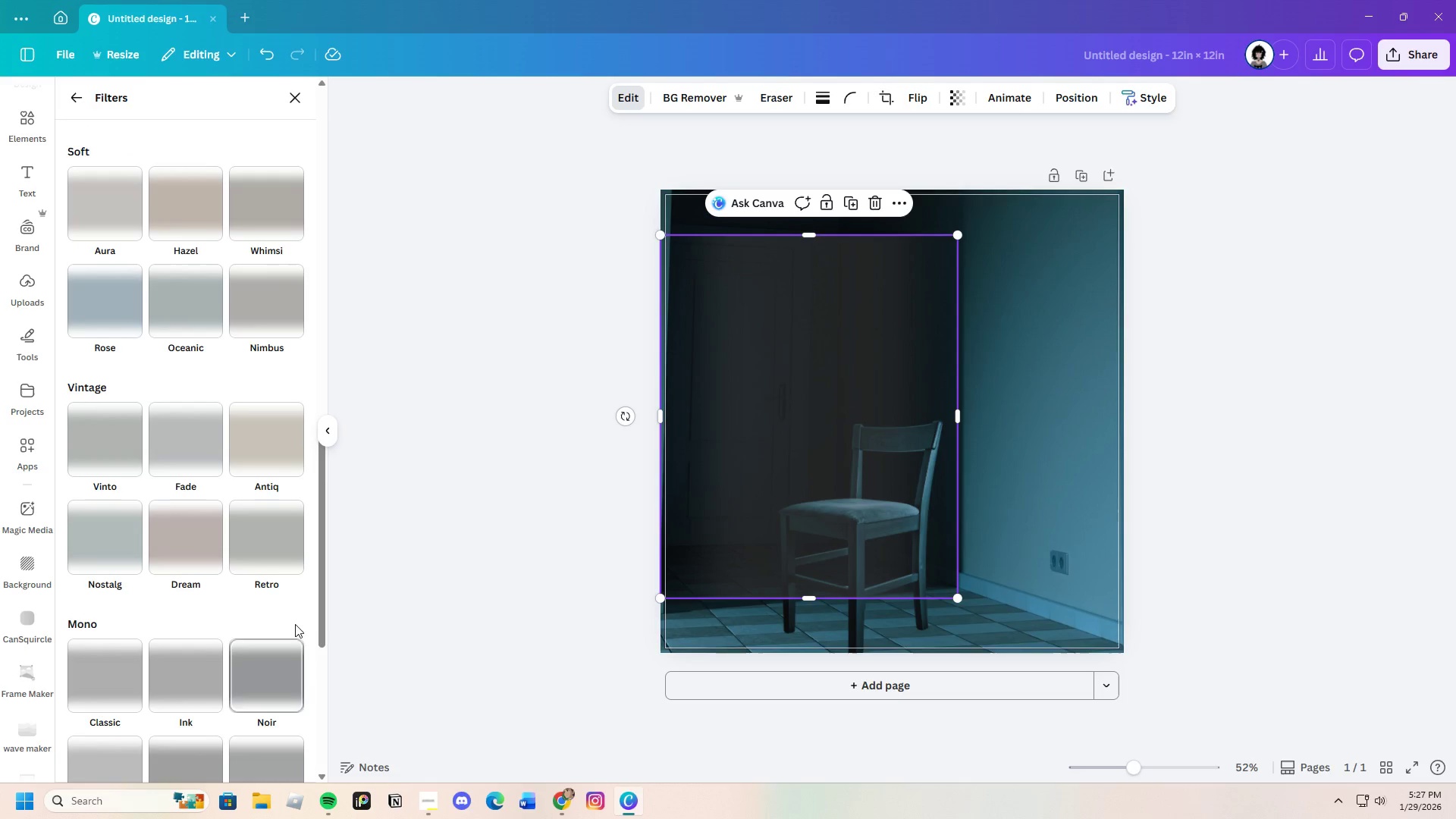 
scroll: coordinate [289, 661], scroll_direction: up, amount: 16.0
 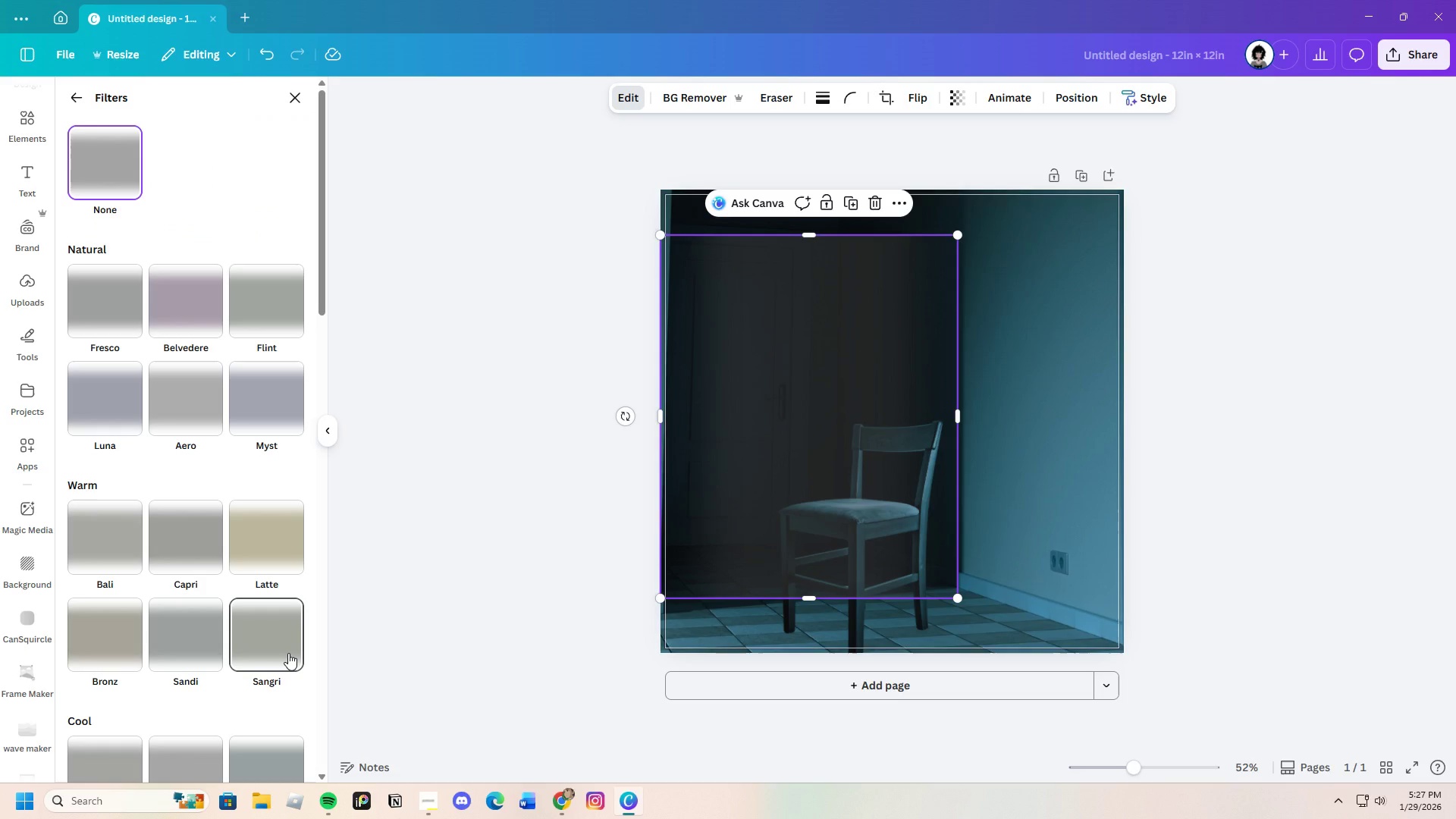 
scroll: coordinate [233, 610], scroll_direction: down, amount: 28.0
 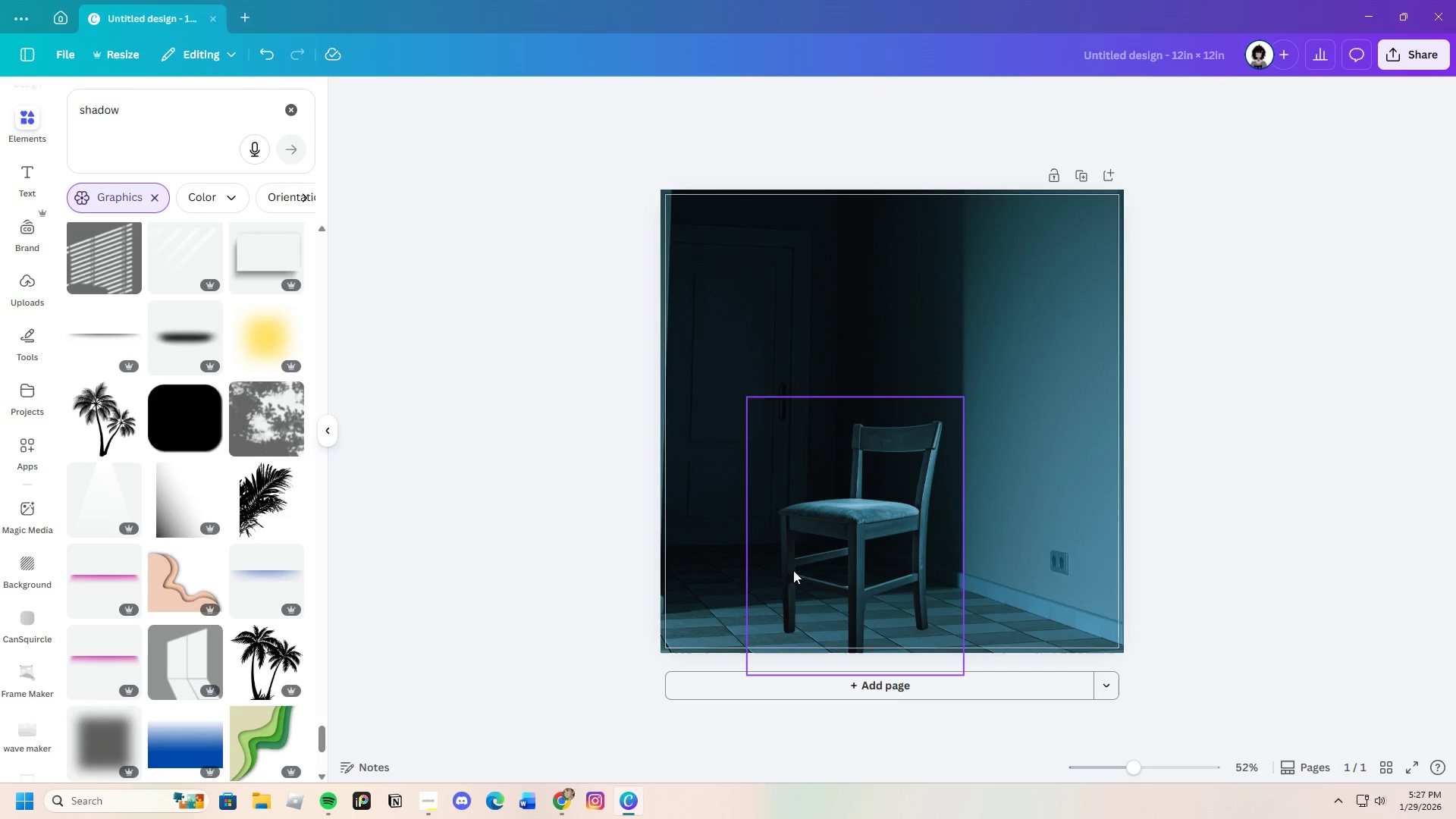 
left_click([812, 551])
 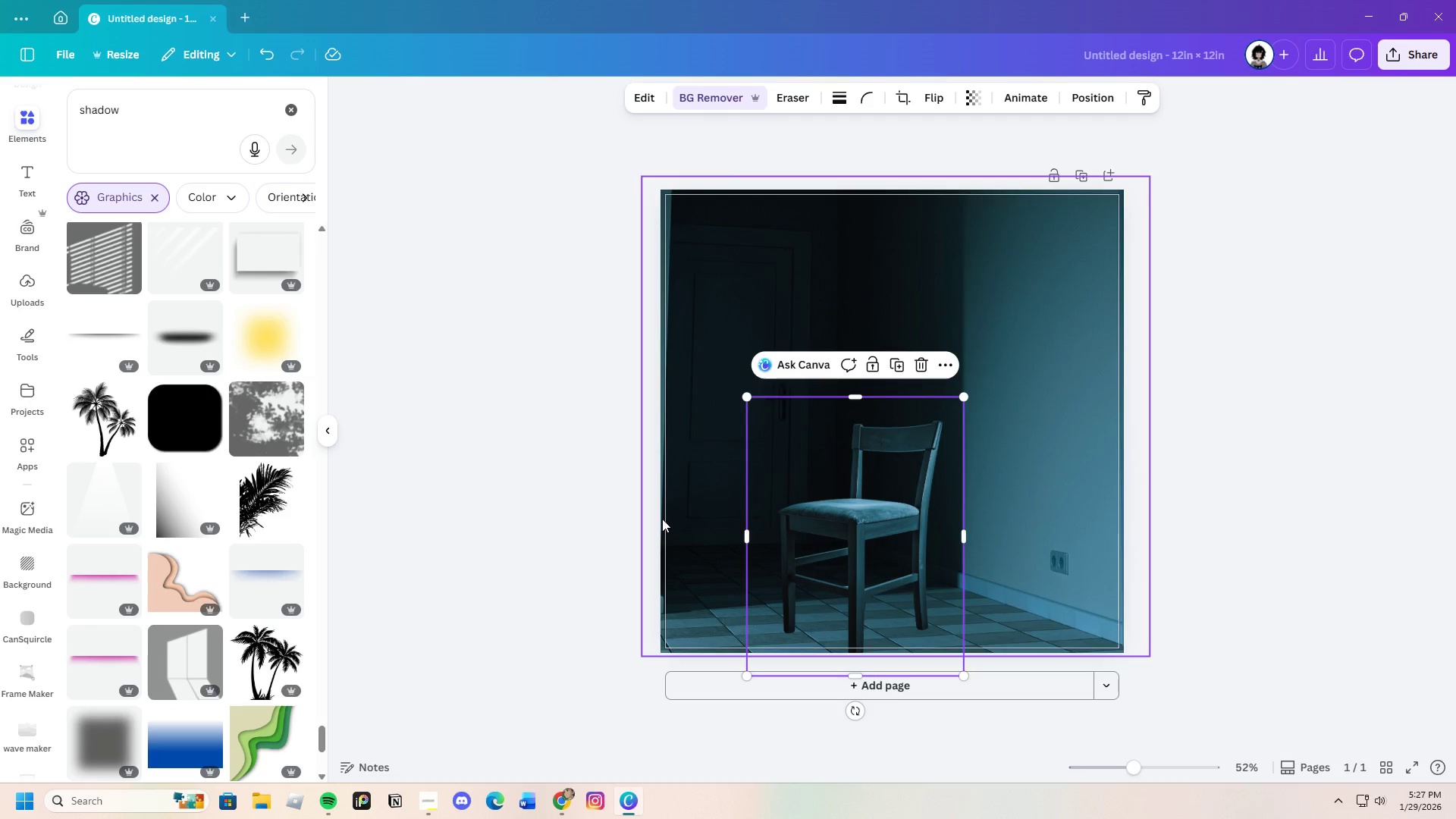 
left_click([610, 520])
 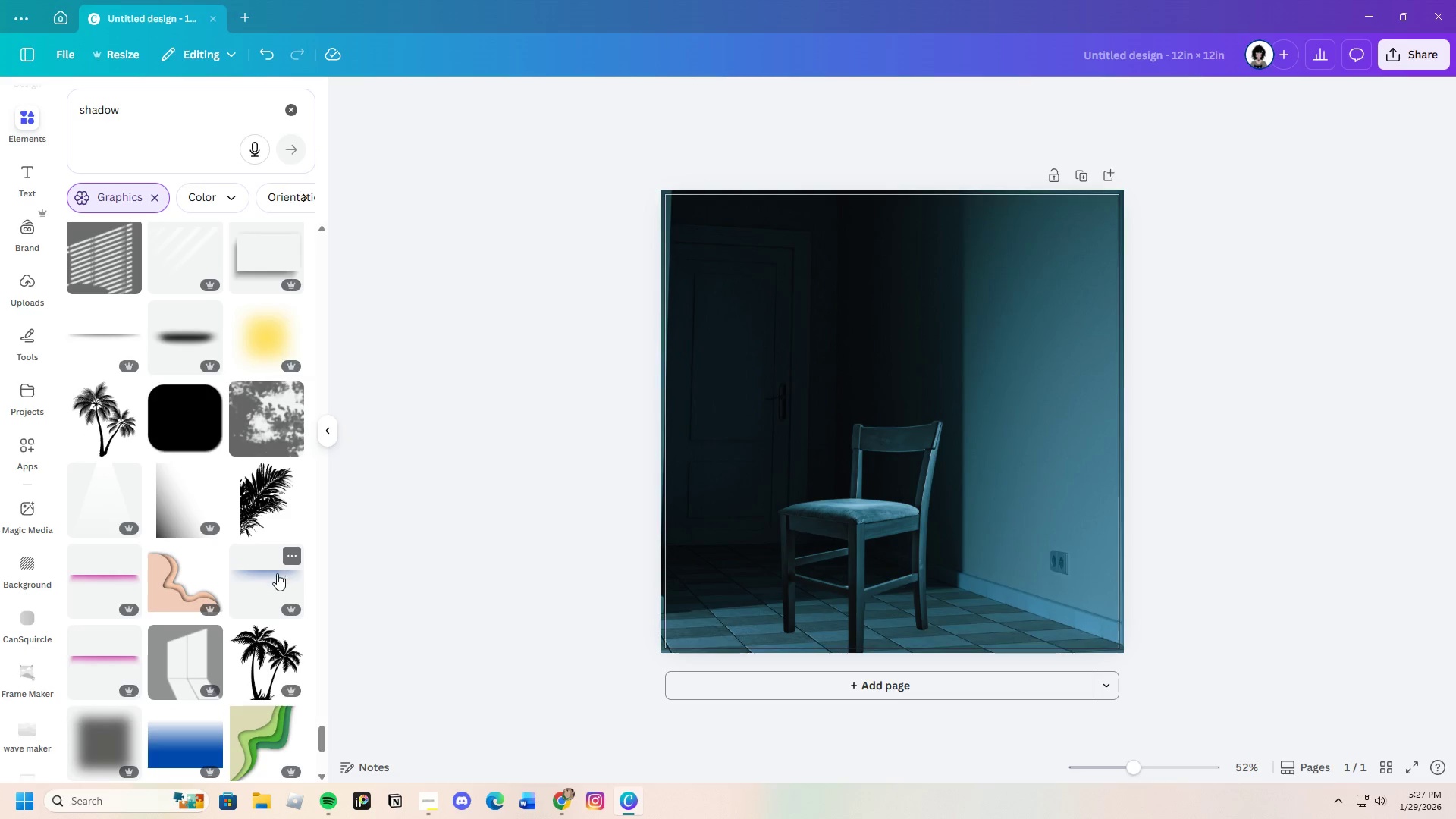 
scroll: coordinate [202, 586], scroll_direction: down, amount: 11.0
 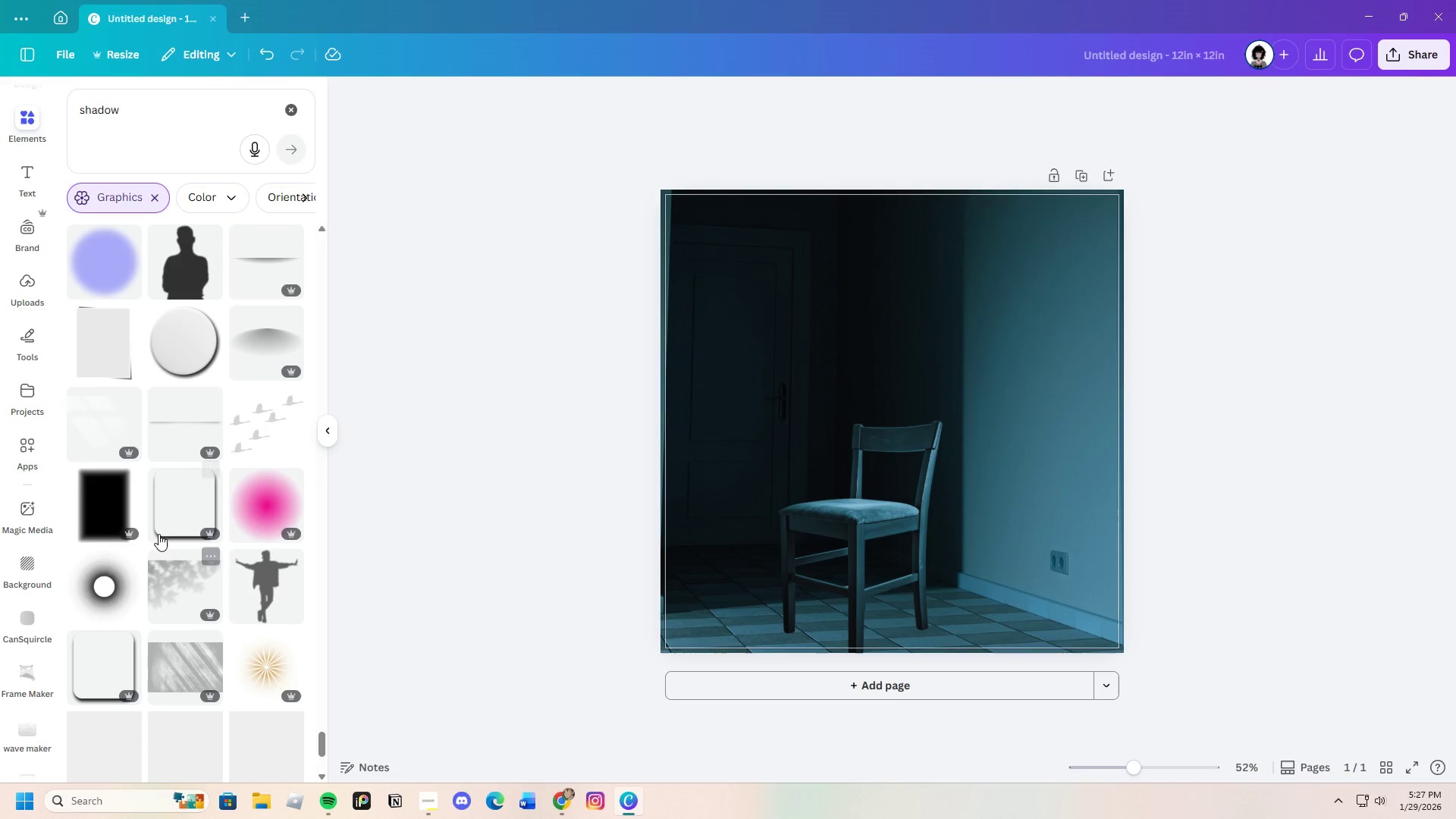 
left_click([118, 513])
 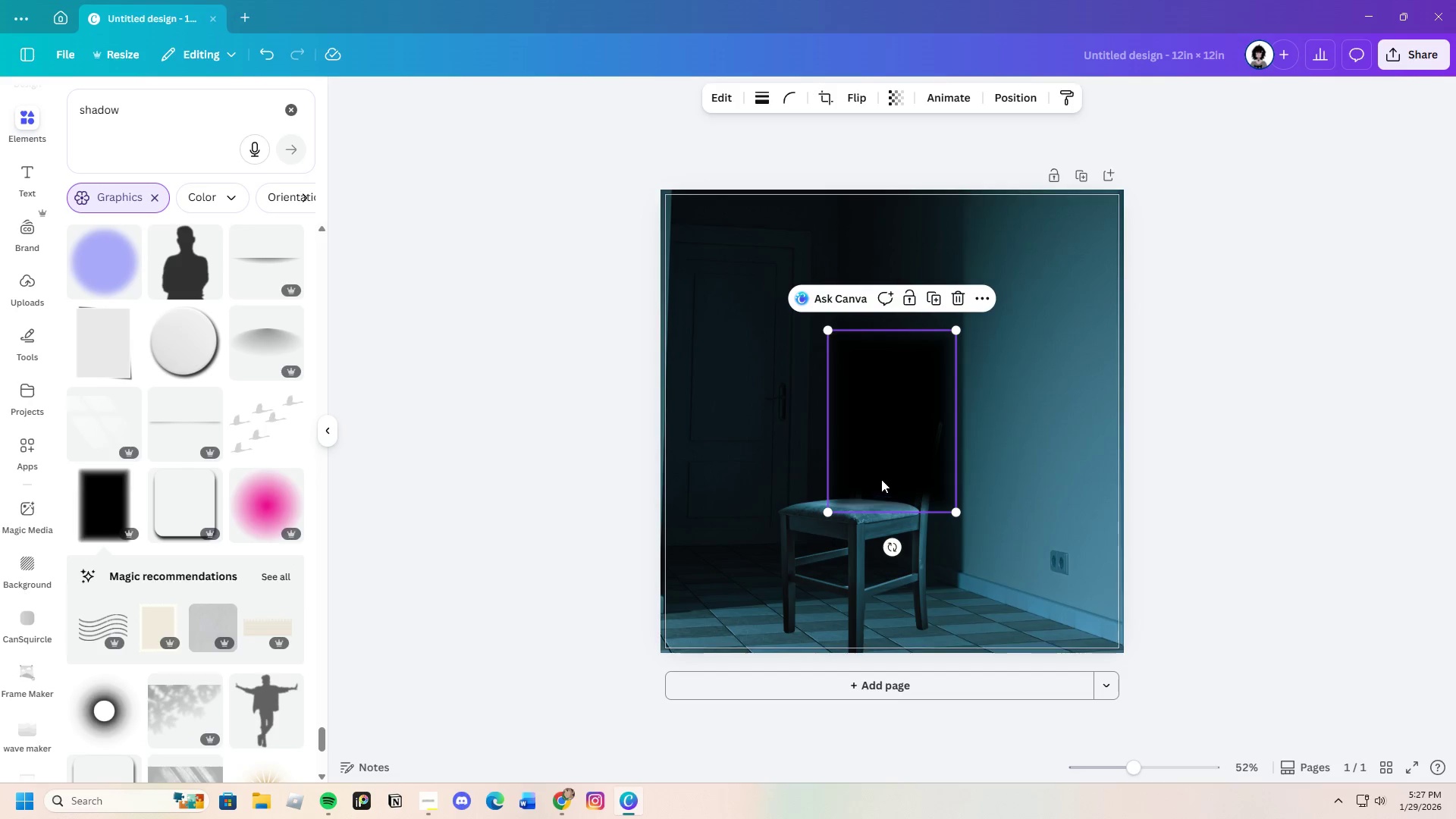 
left_click_drag(start_coordinate=[880, 474], to_coordinate=[716, 570])
 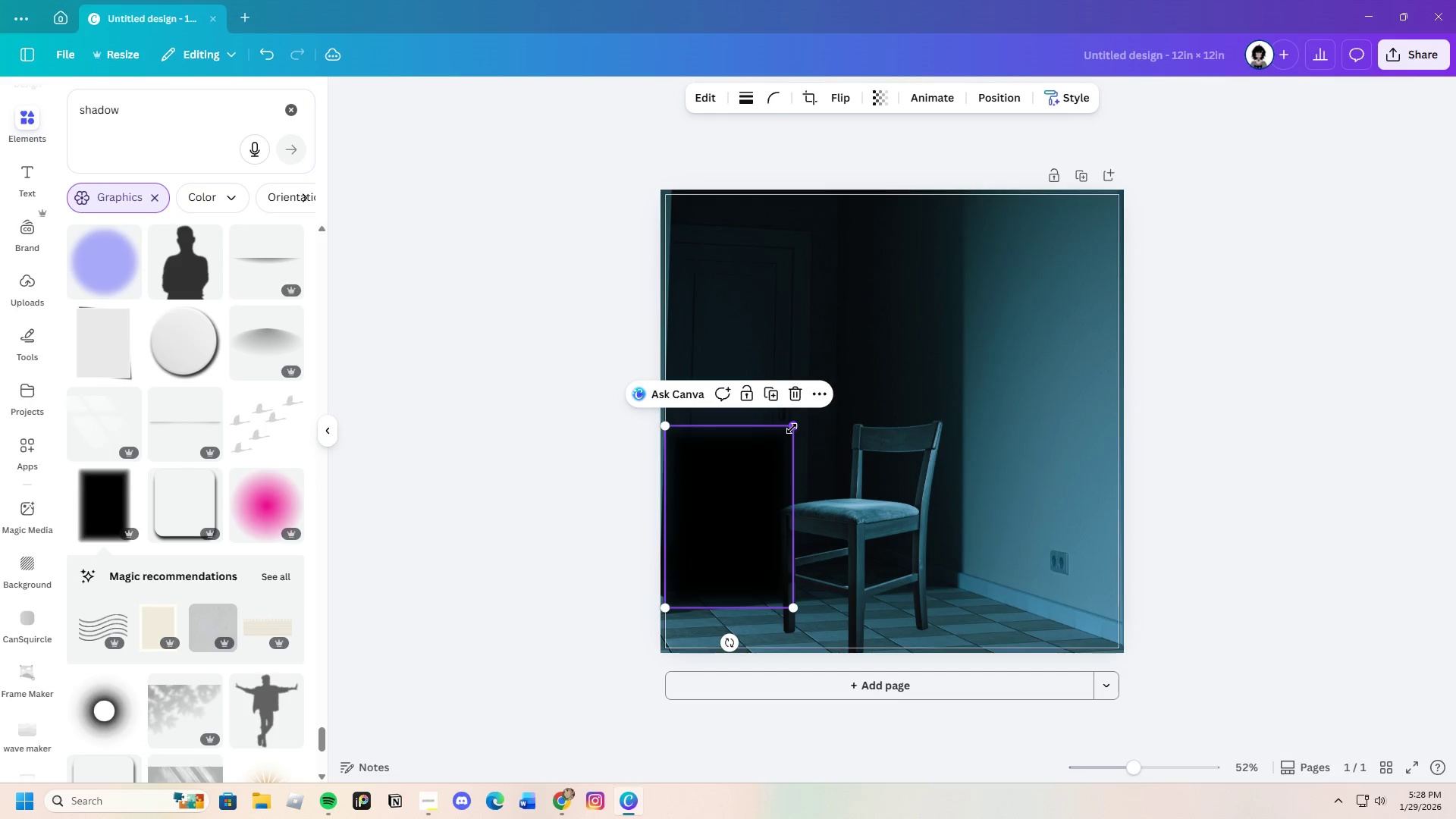 
left_click_drag(start_coordinate=[792, 428], to_coordinate=[1020, 234])
 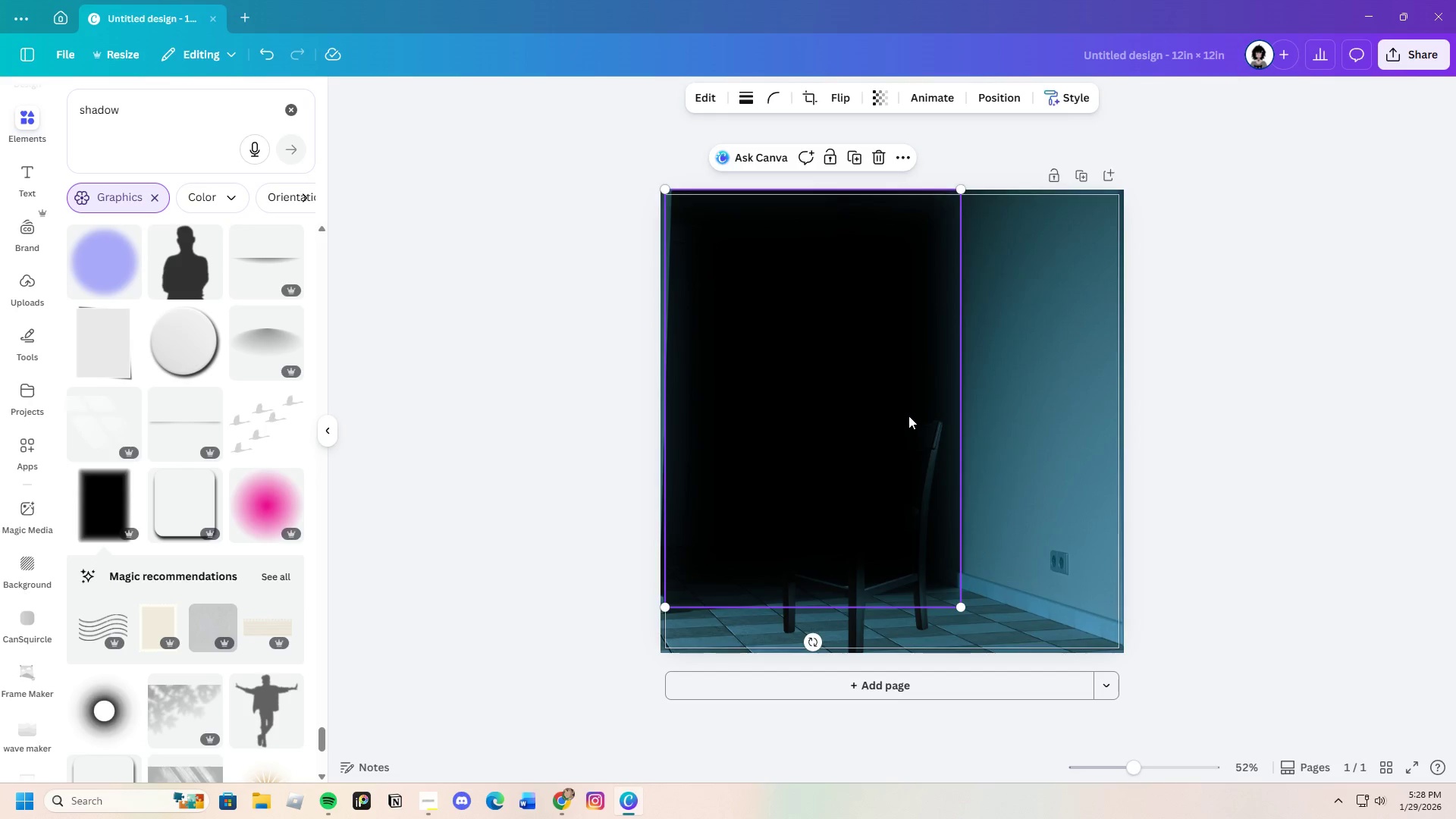 
left_click_drag(start_coordinate=[908, 428], to_coordinate=[910, 434])
 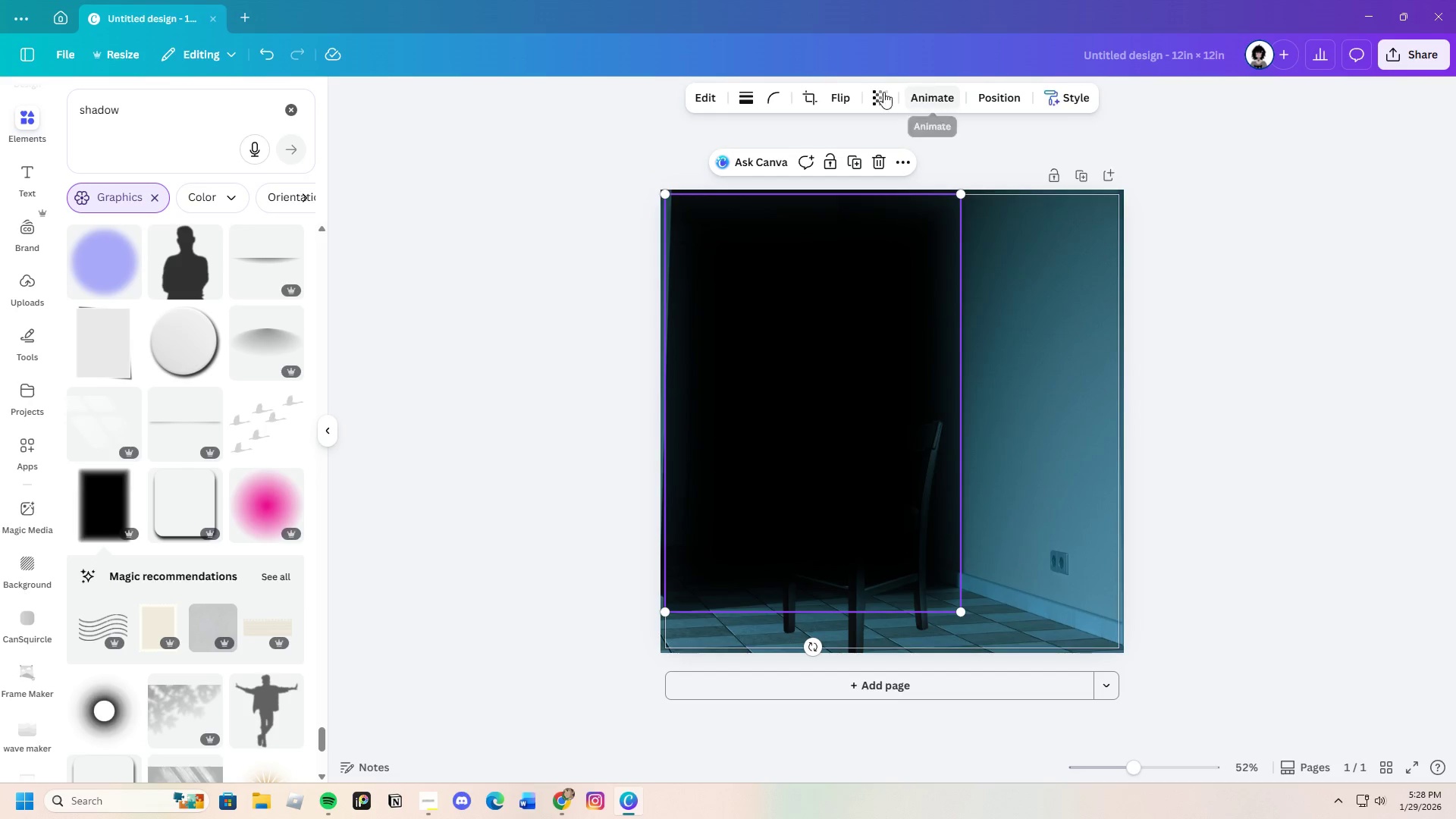 
left_click([883, 92])
 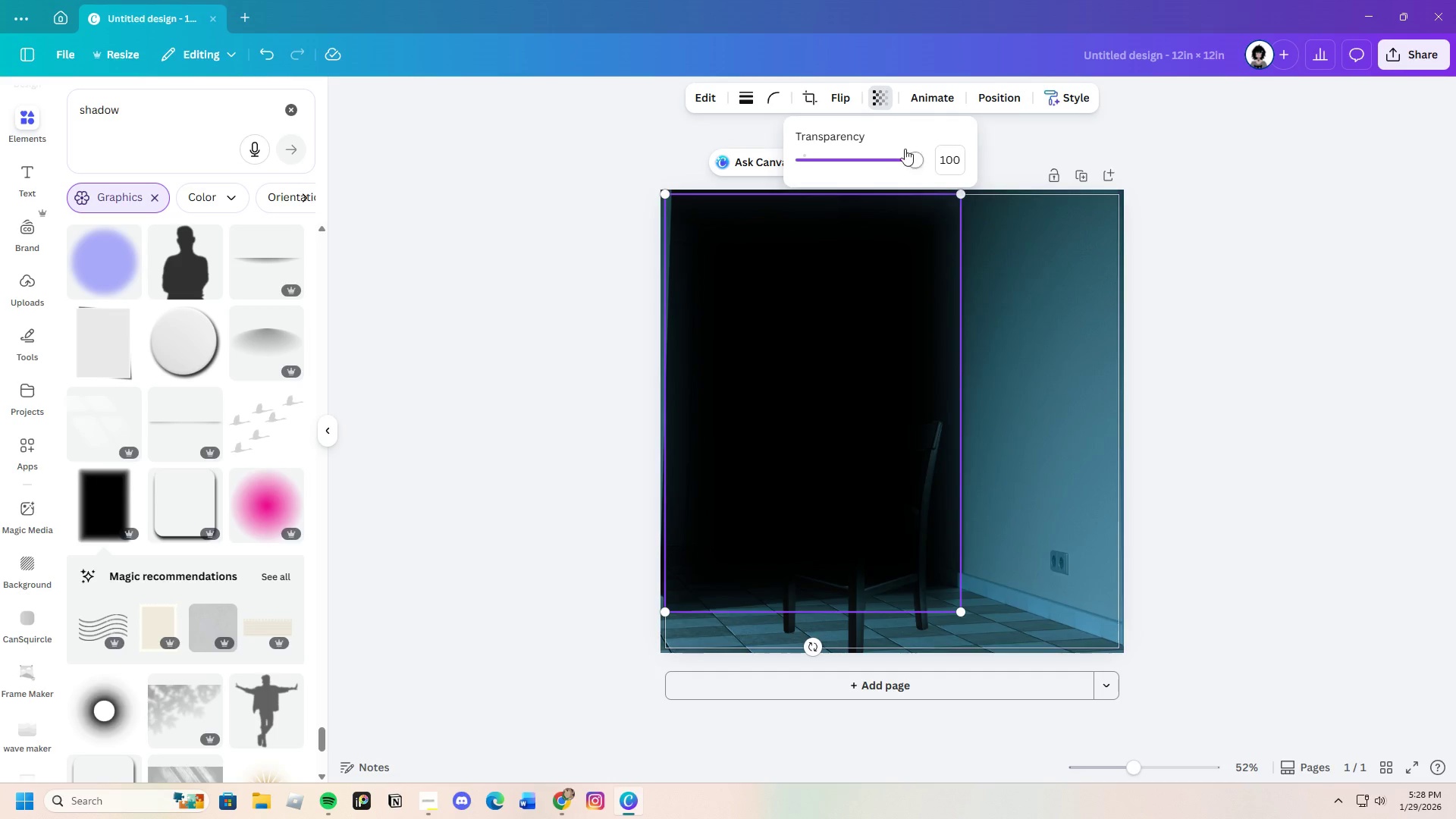 
left_click_drag(start_coordinate=[905, 149], to_coordinate=[868, 171])
 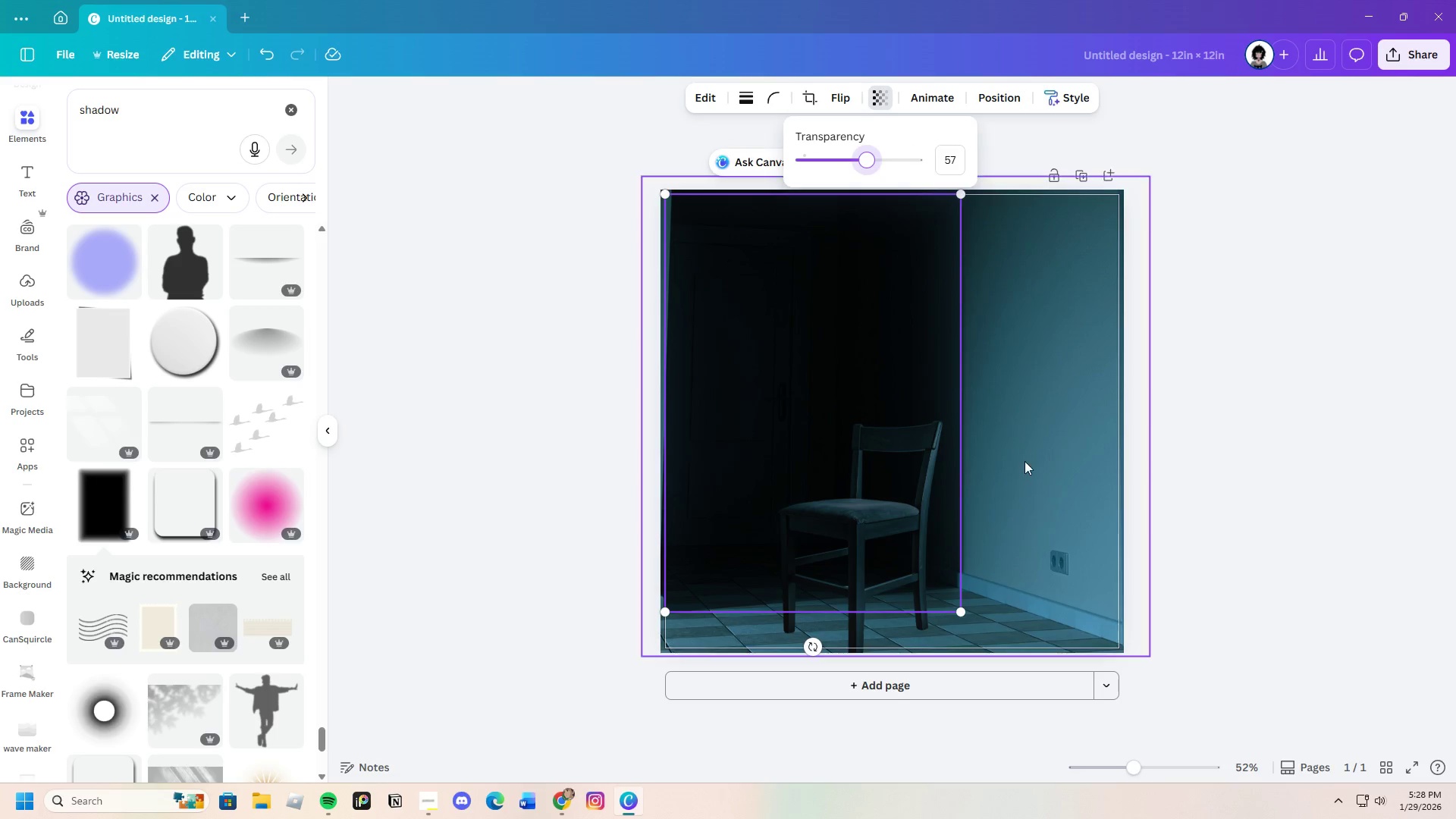 
left_click([1025, 461])
 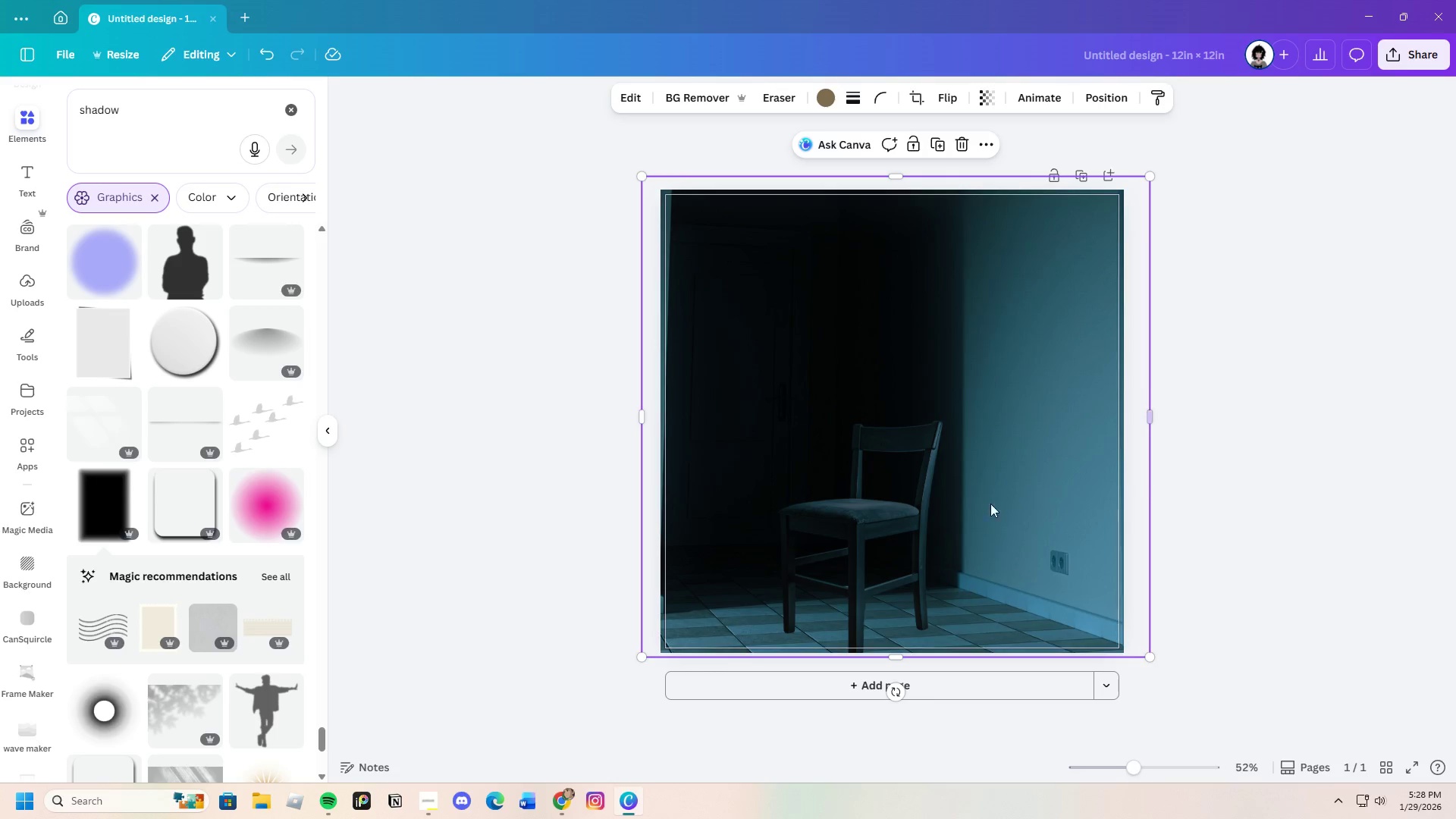 
left_click([851, 455])
 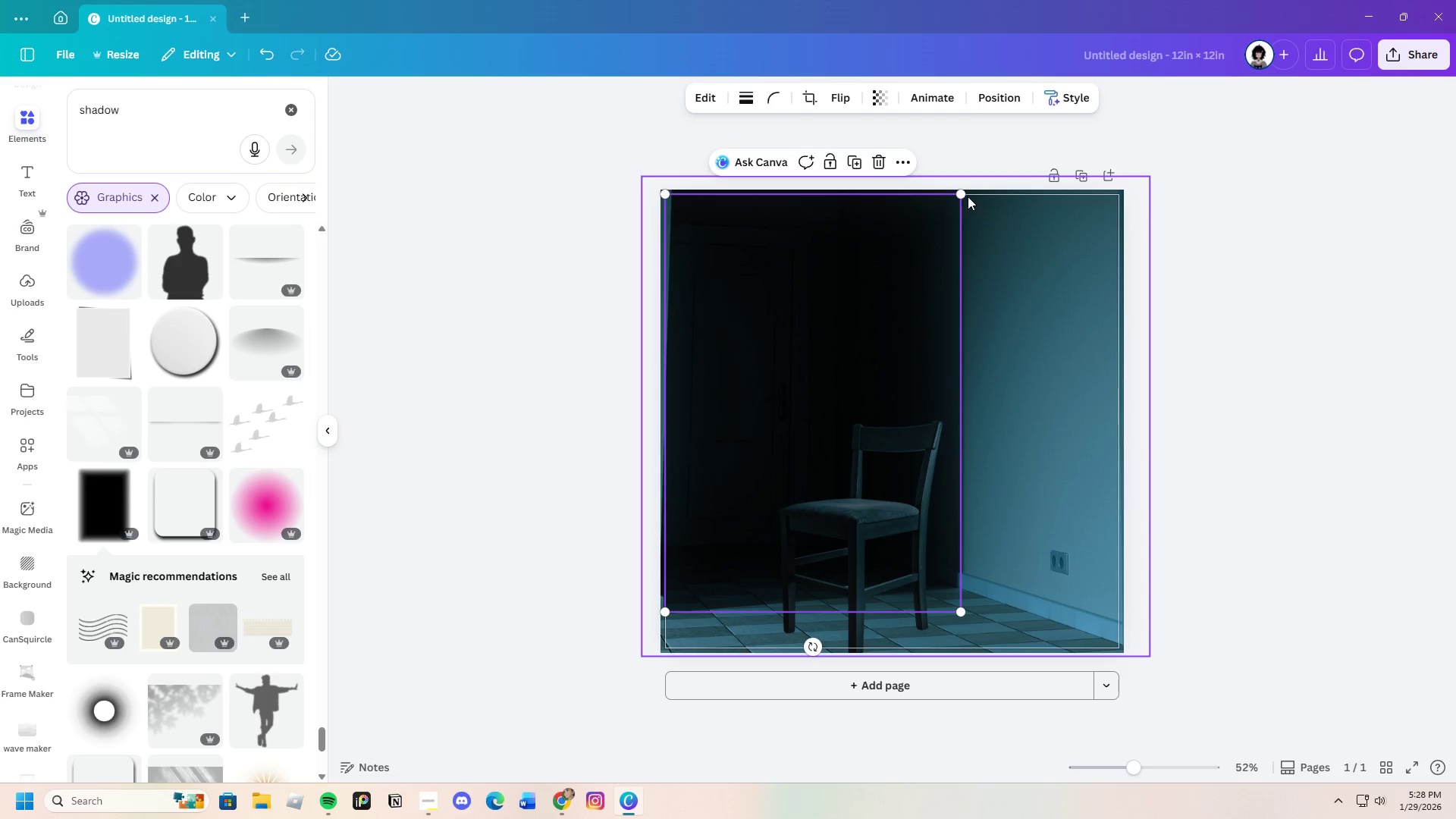 
left_click_drag(start_coordinate=[959, 195], to_coordinate=[1000, 201])
 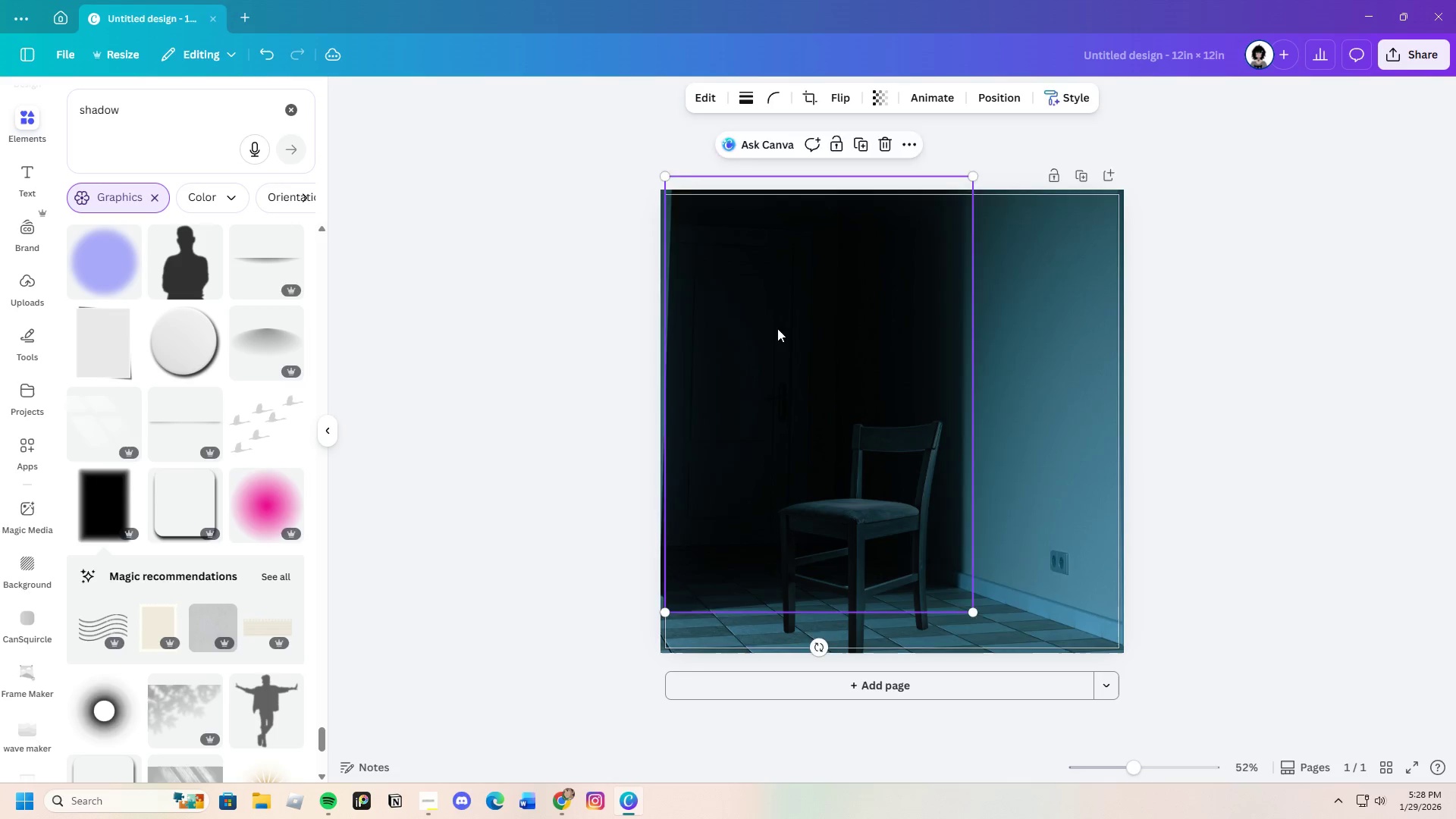 
left_click_drag(start_coordinate=[777, 328], to_coordinate=[765, 320])
 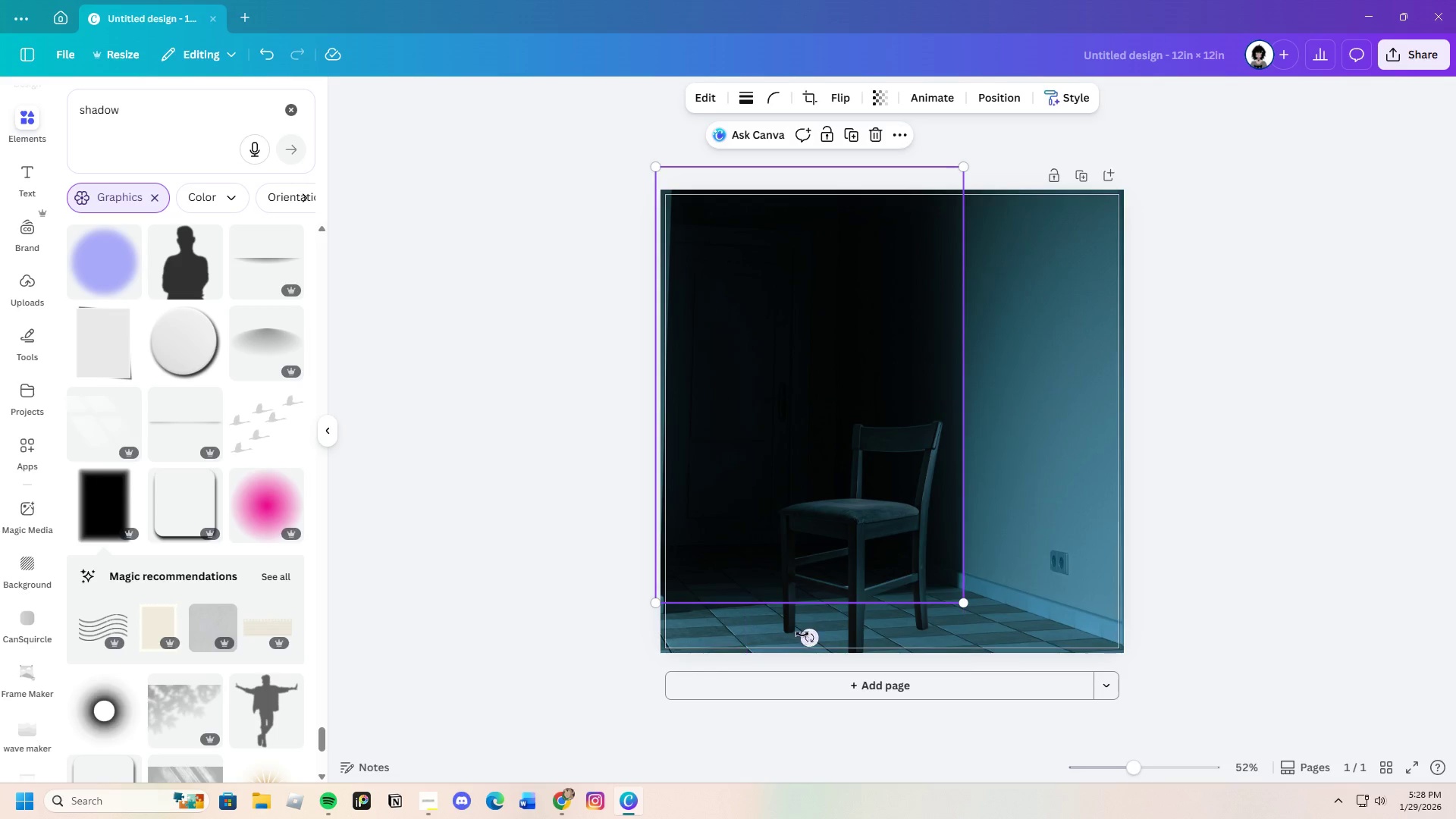 
left_click_drag(start_coordinate=[805, 639], to_coordinate=[815, 645])
 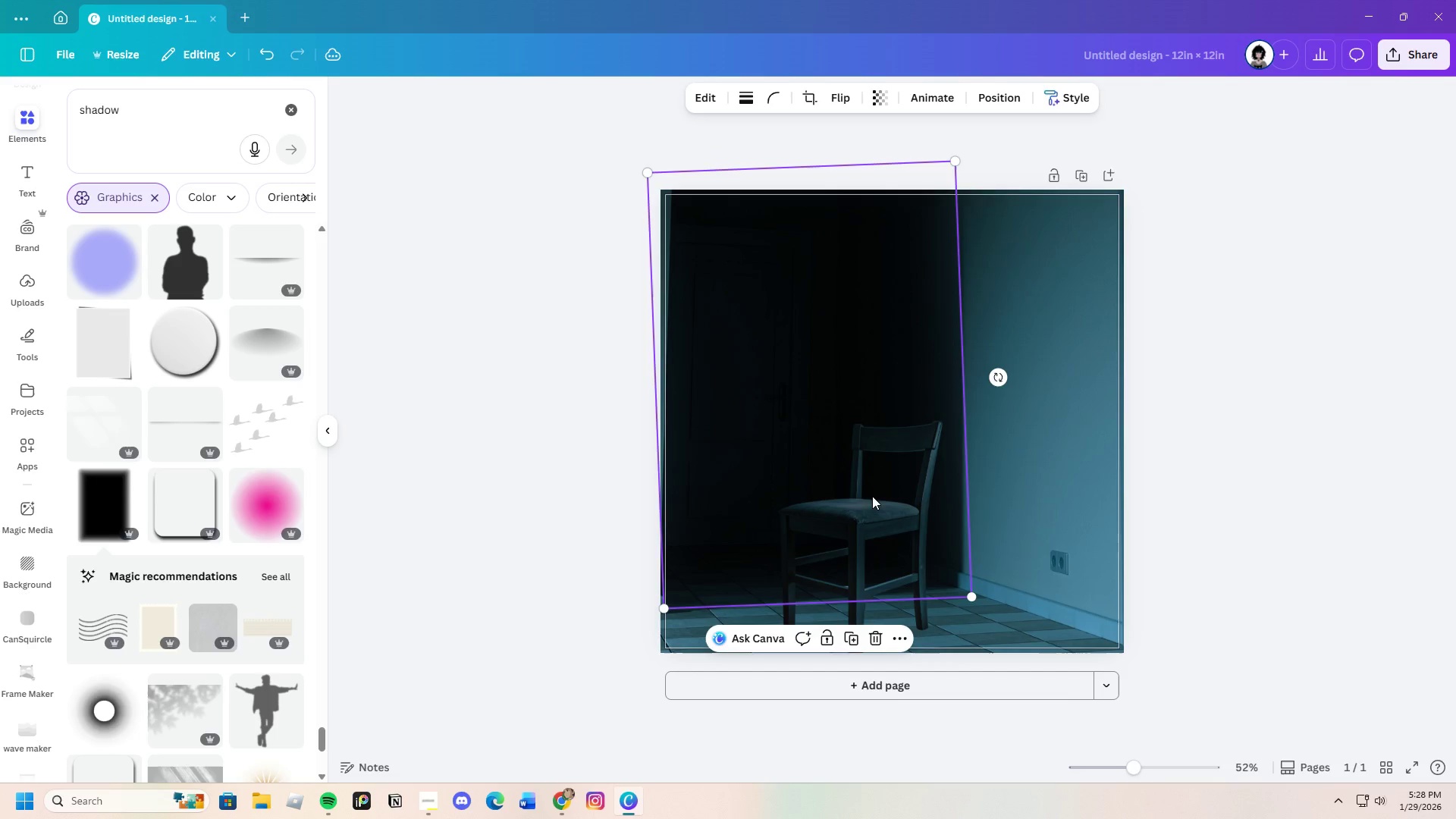 
left_click_drag(start_coordinate=[874, 495], to_coordinate=[864, 499])
 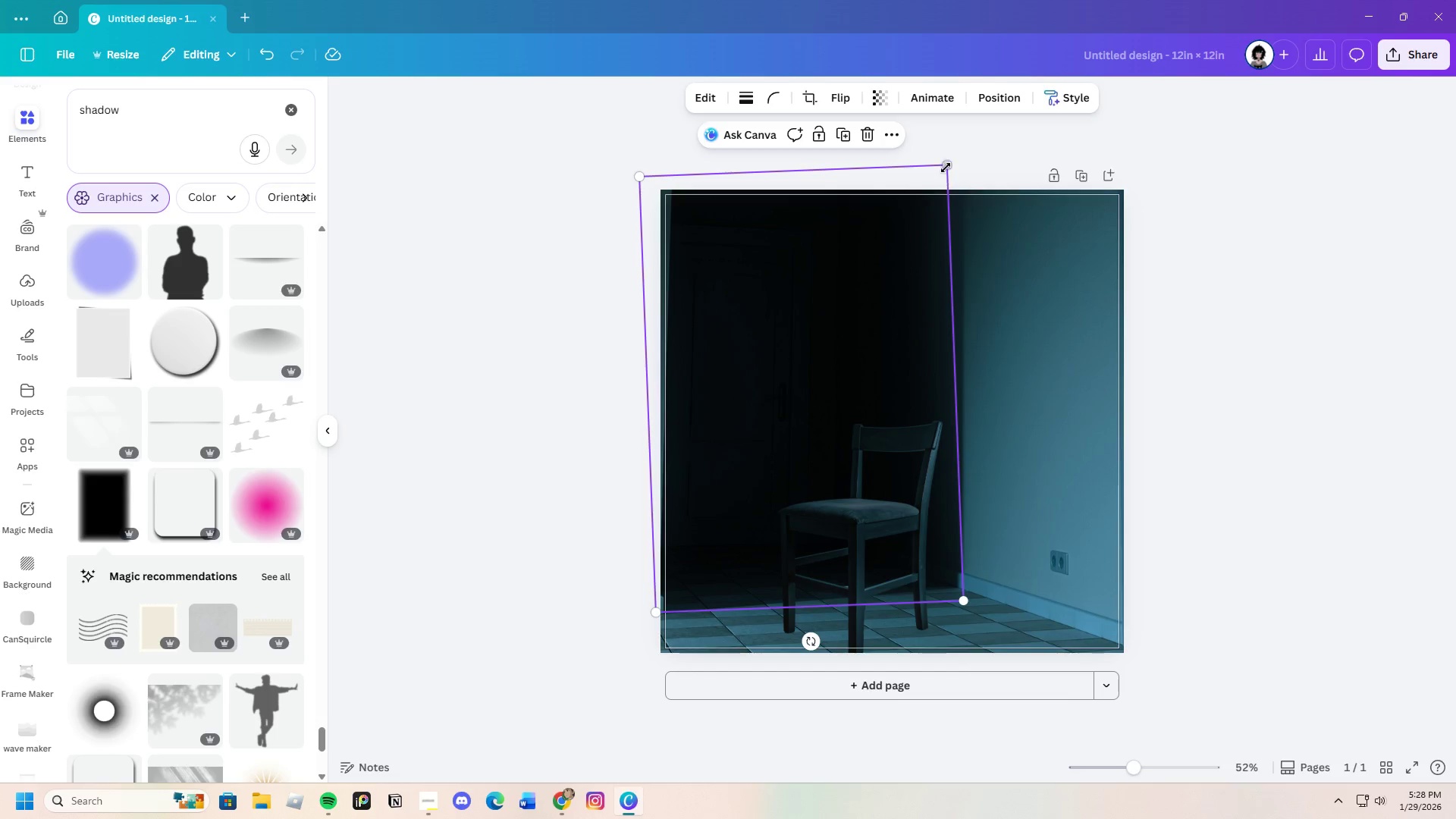 
left_click_drag(start_coordinate=[946, 167], to_coordinate=[976, 162])
 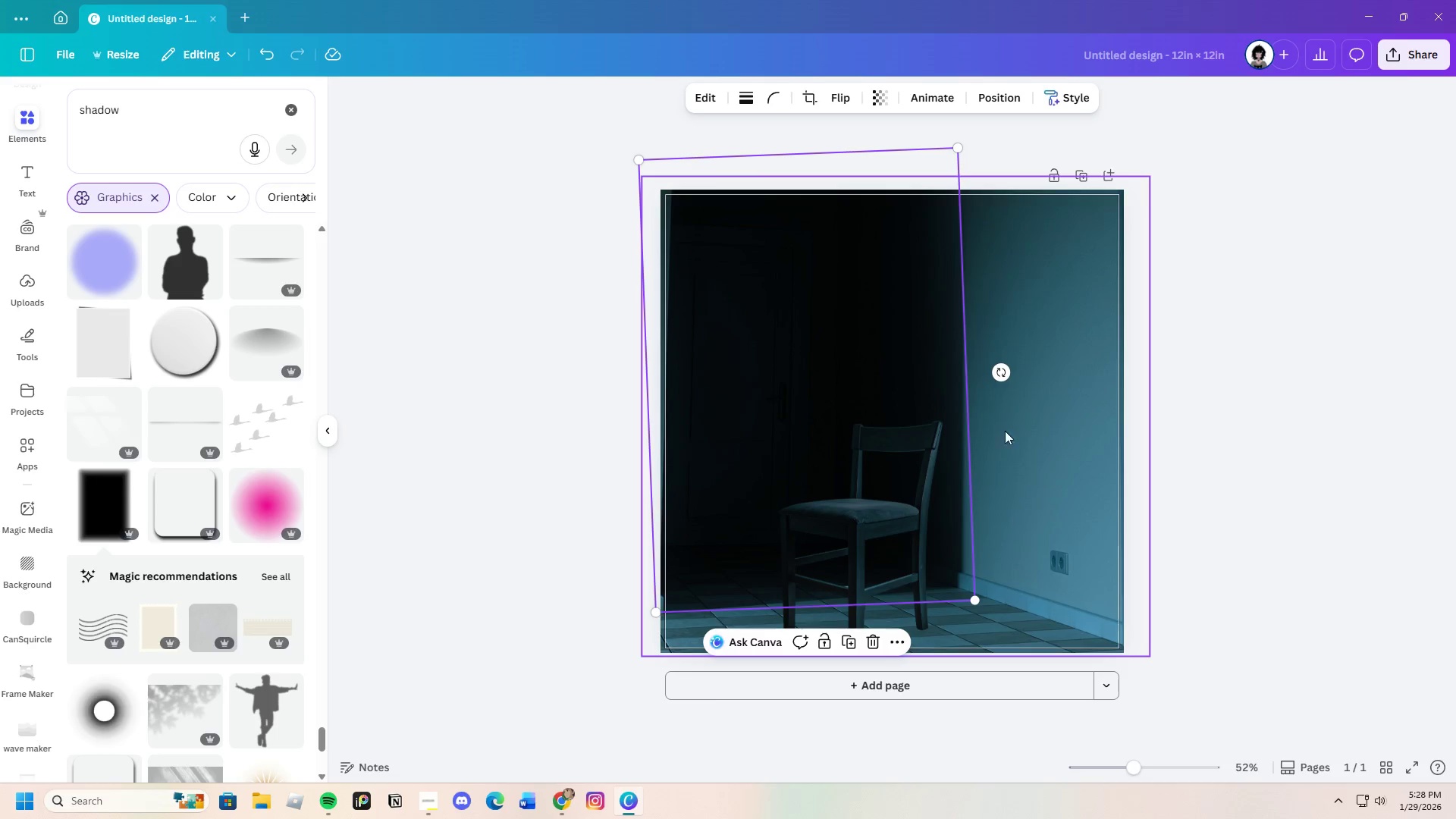 
left_click_drag(start_coordinate=[1002, 372], to_coordinate=[1006, 378])
 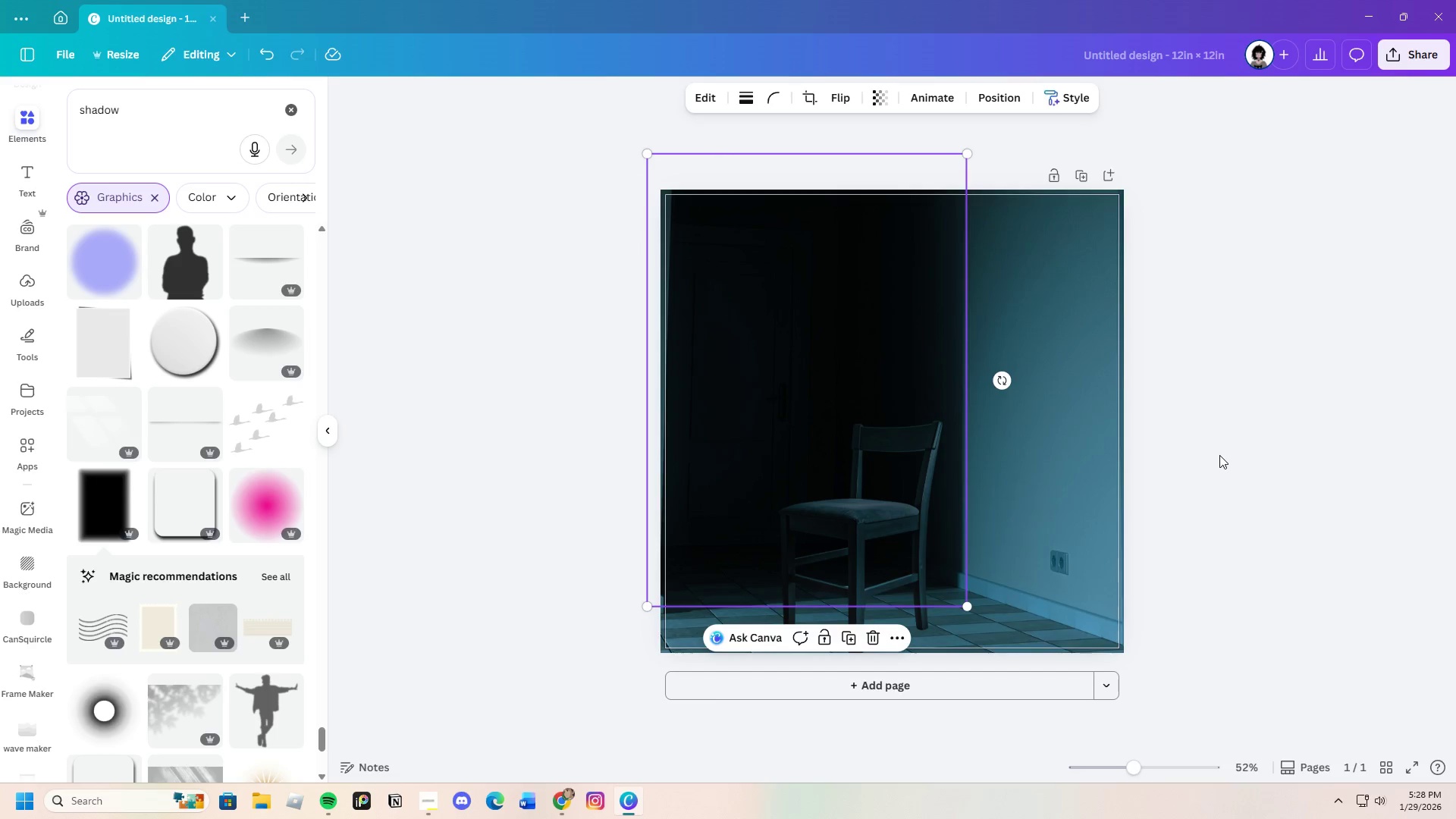 
left_click([1219, 455])
 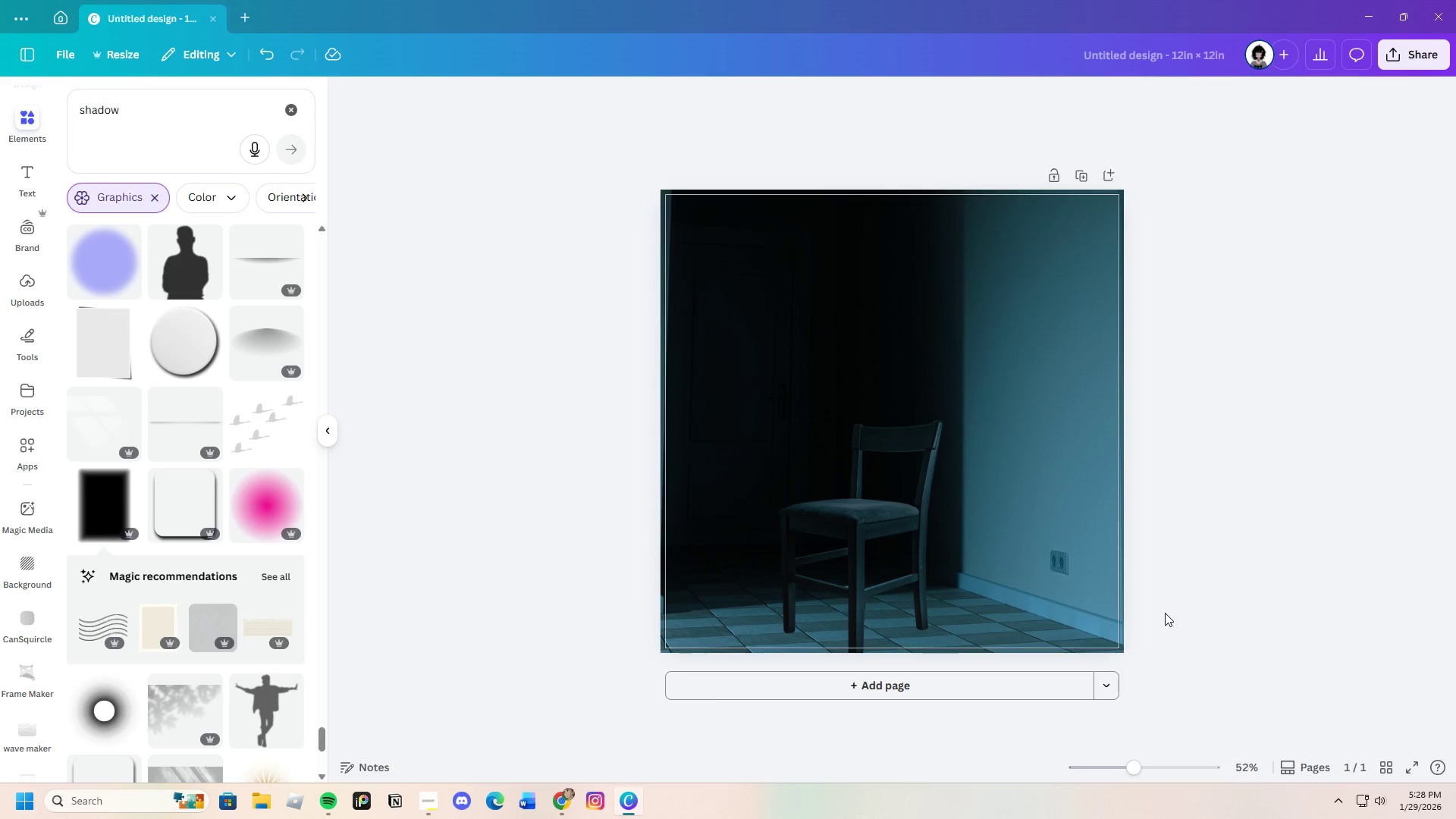 
left_click_drag(start_coordinate=[855, 509], to_coordinate=[862, 513])
 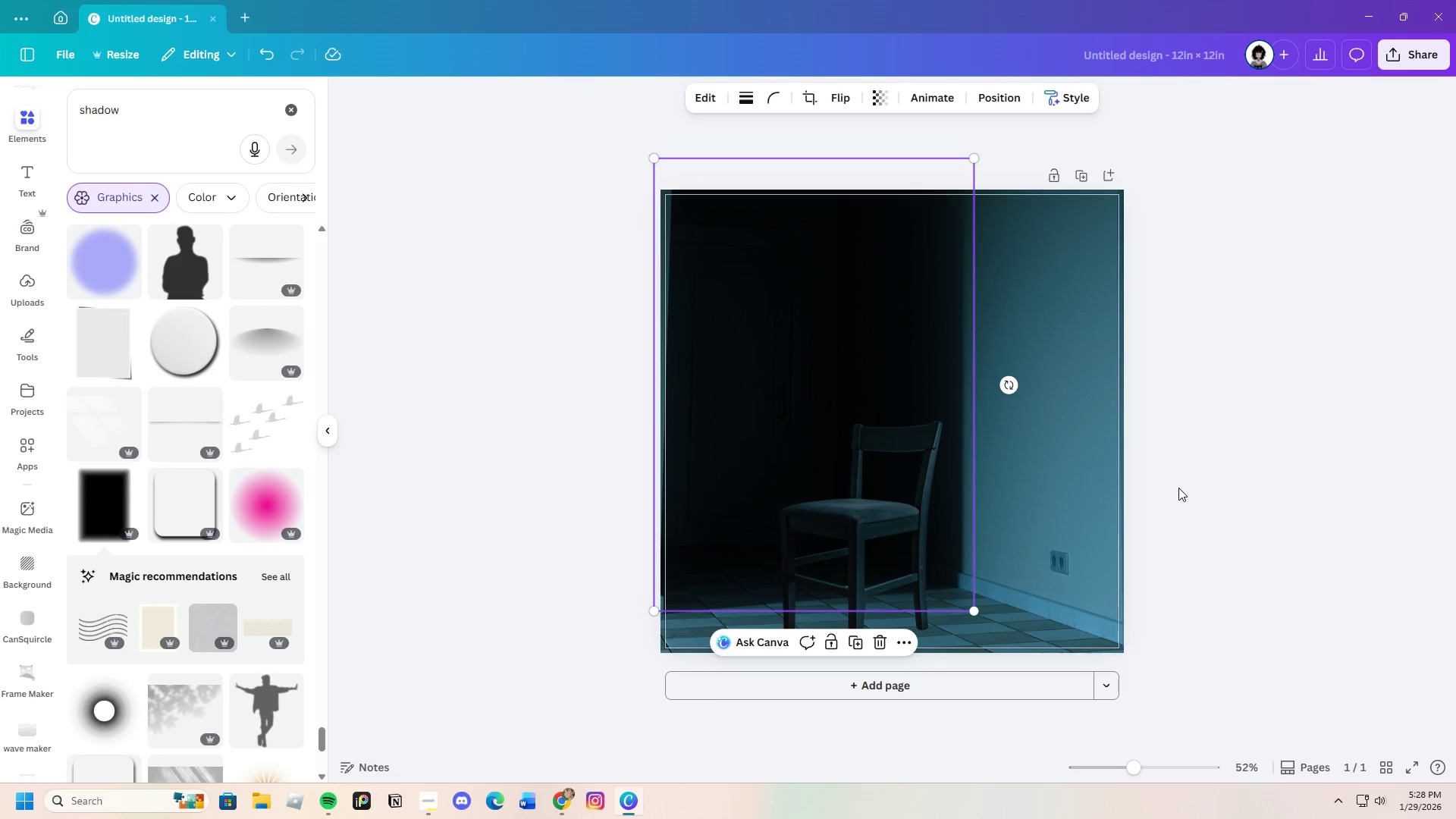 
left_click([1178, 488])
 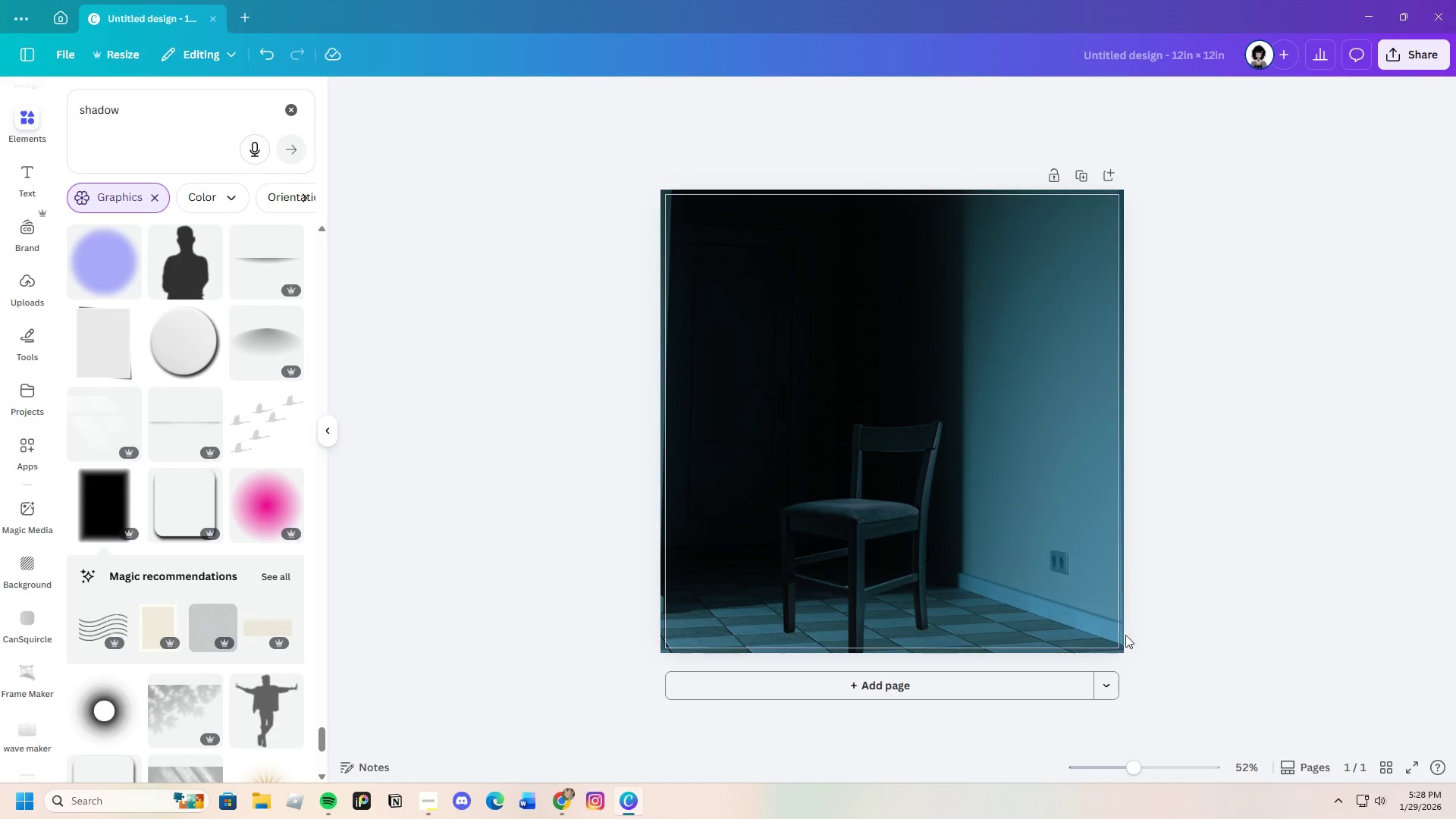 
left_click([1307, 596])
 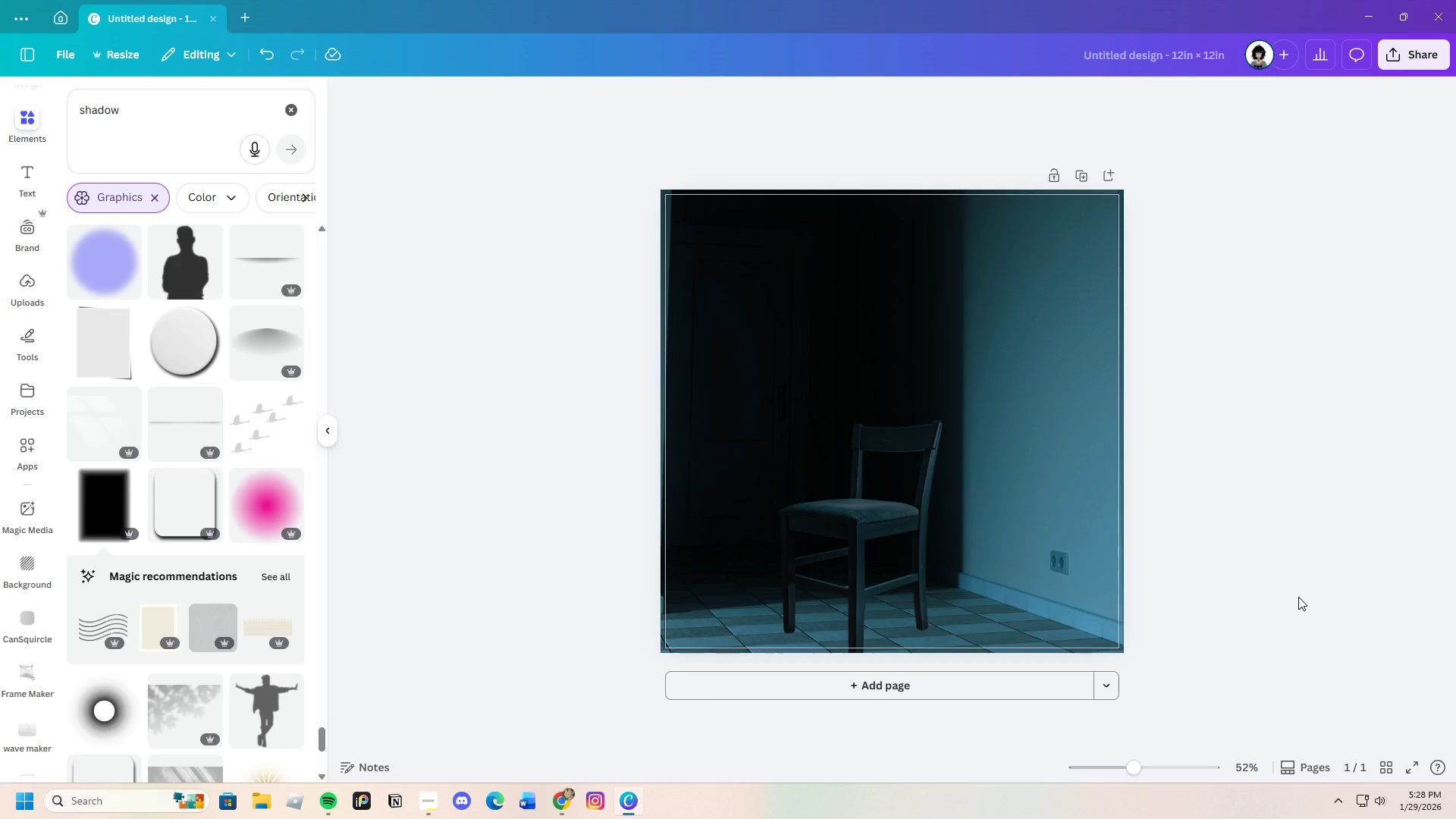 
left_click_drag(start_coordinate=[840, 425], to_coordinate=[839, 441])
 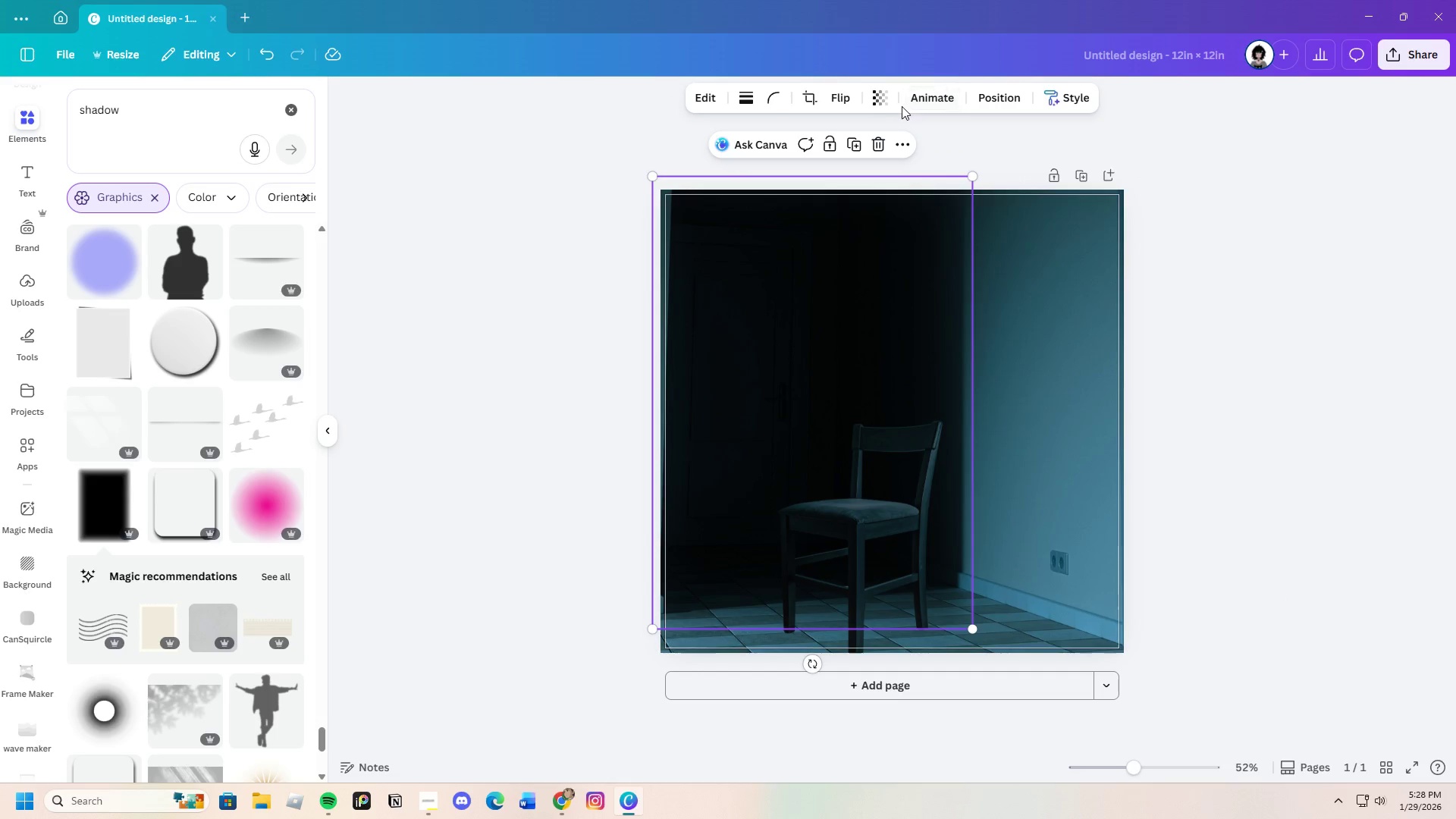 
left_click([883, 99])
 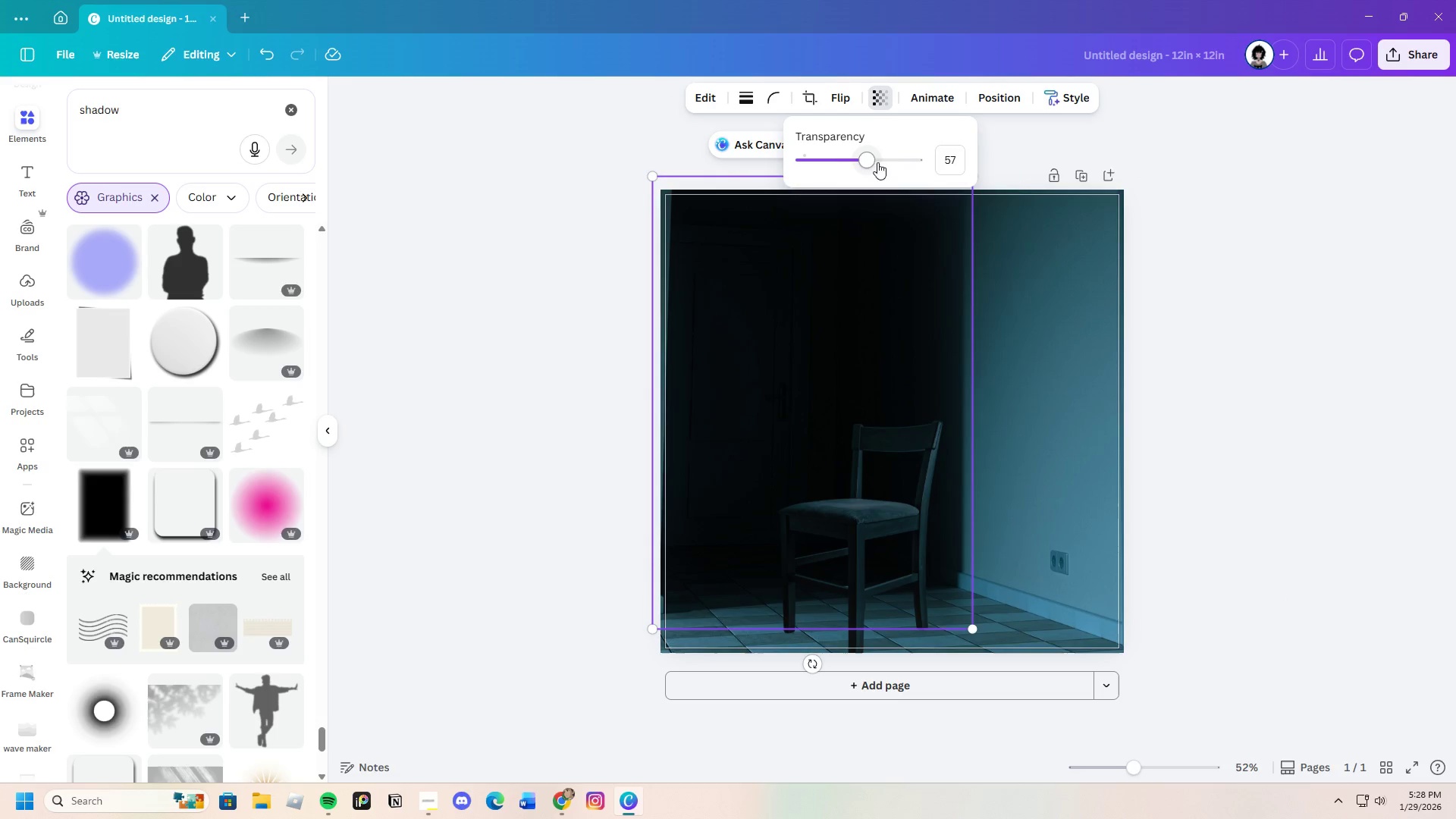 
left_click_drag(start_coordinate=[867, 159], to_coordinate=[843, 170])
 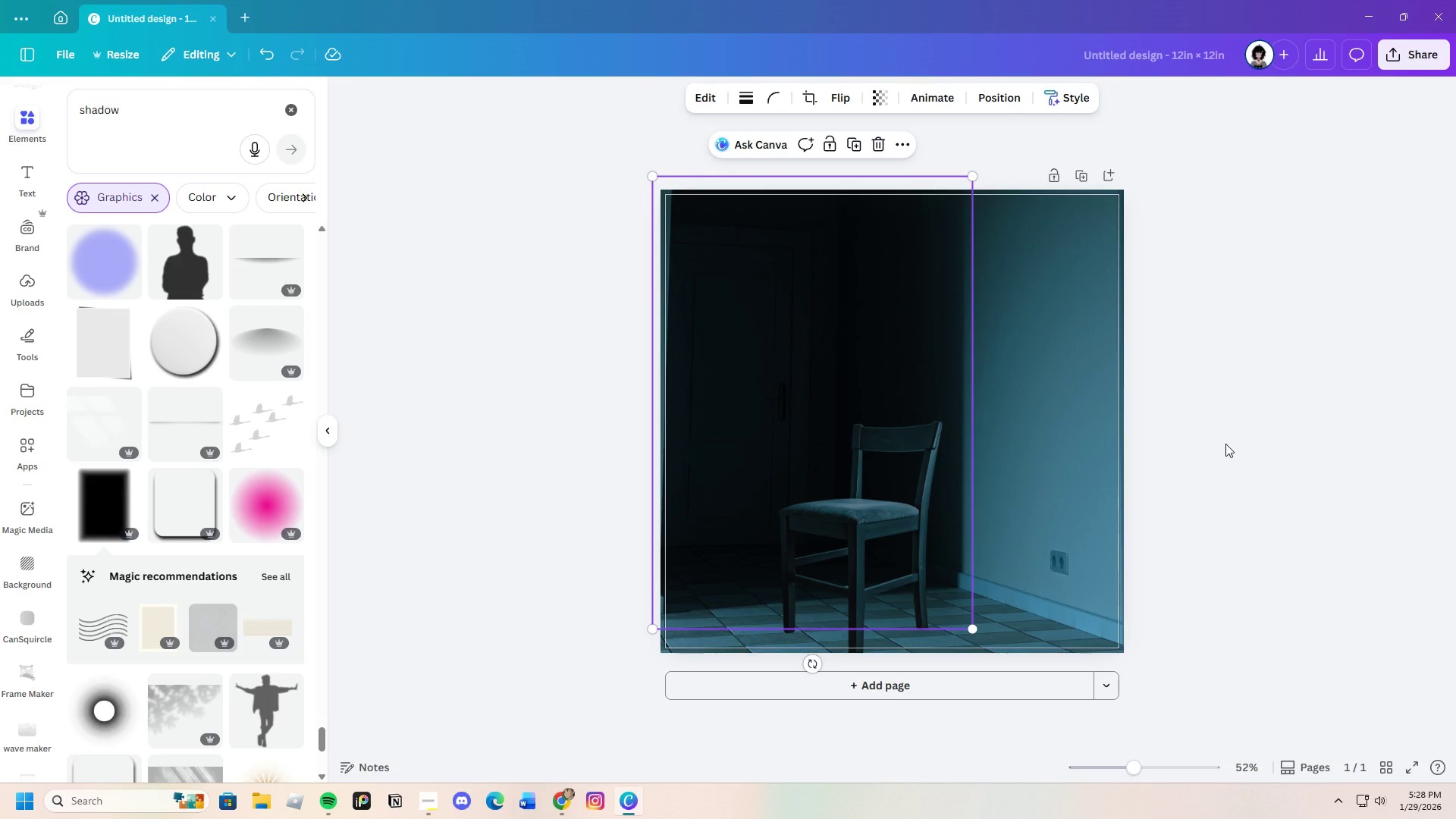 
double_click([1225, 444])
 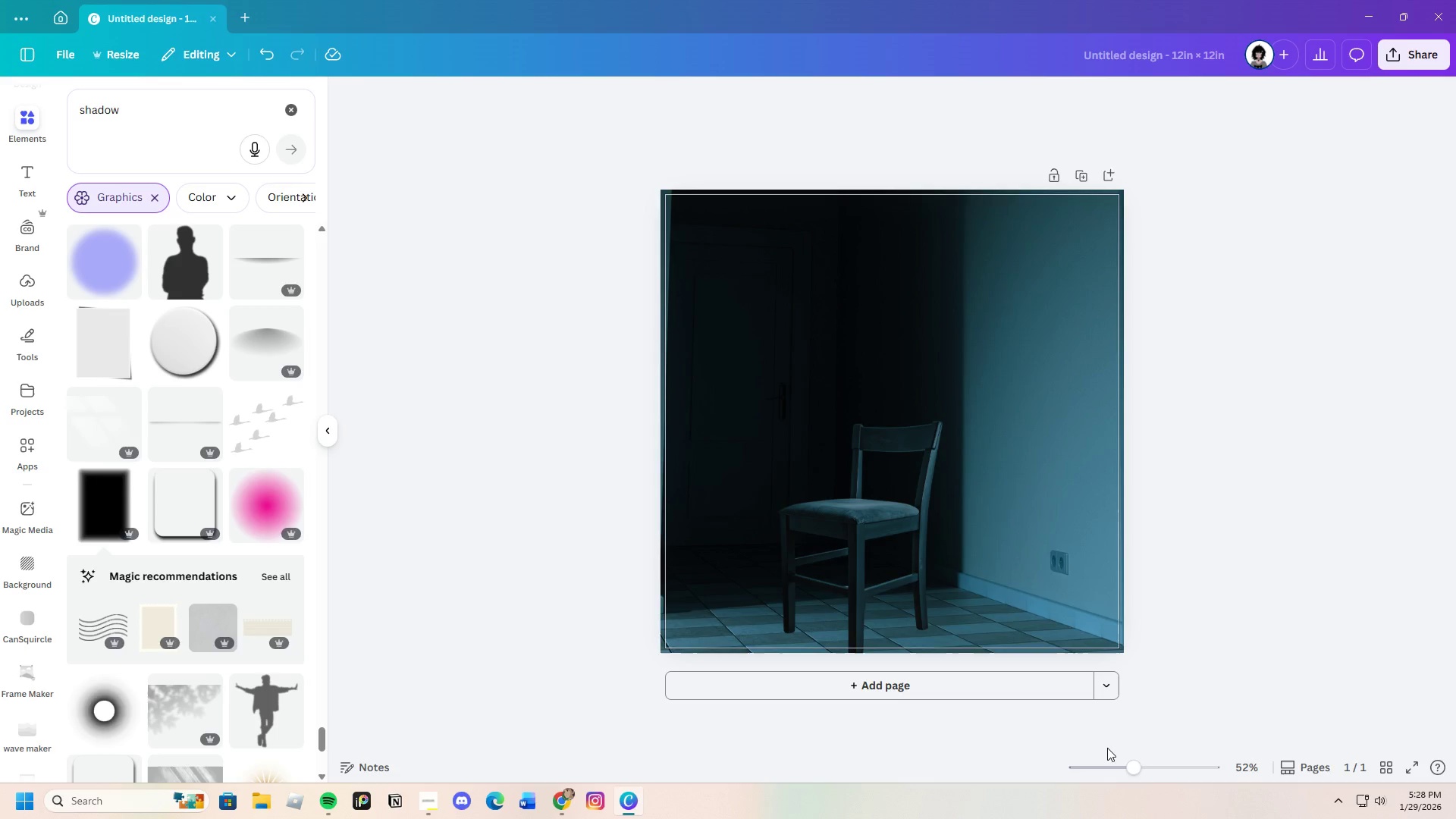 
left_click_drag(start_coordinate=[1140, 774], to_coordinate=[1141, 784])
 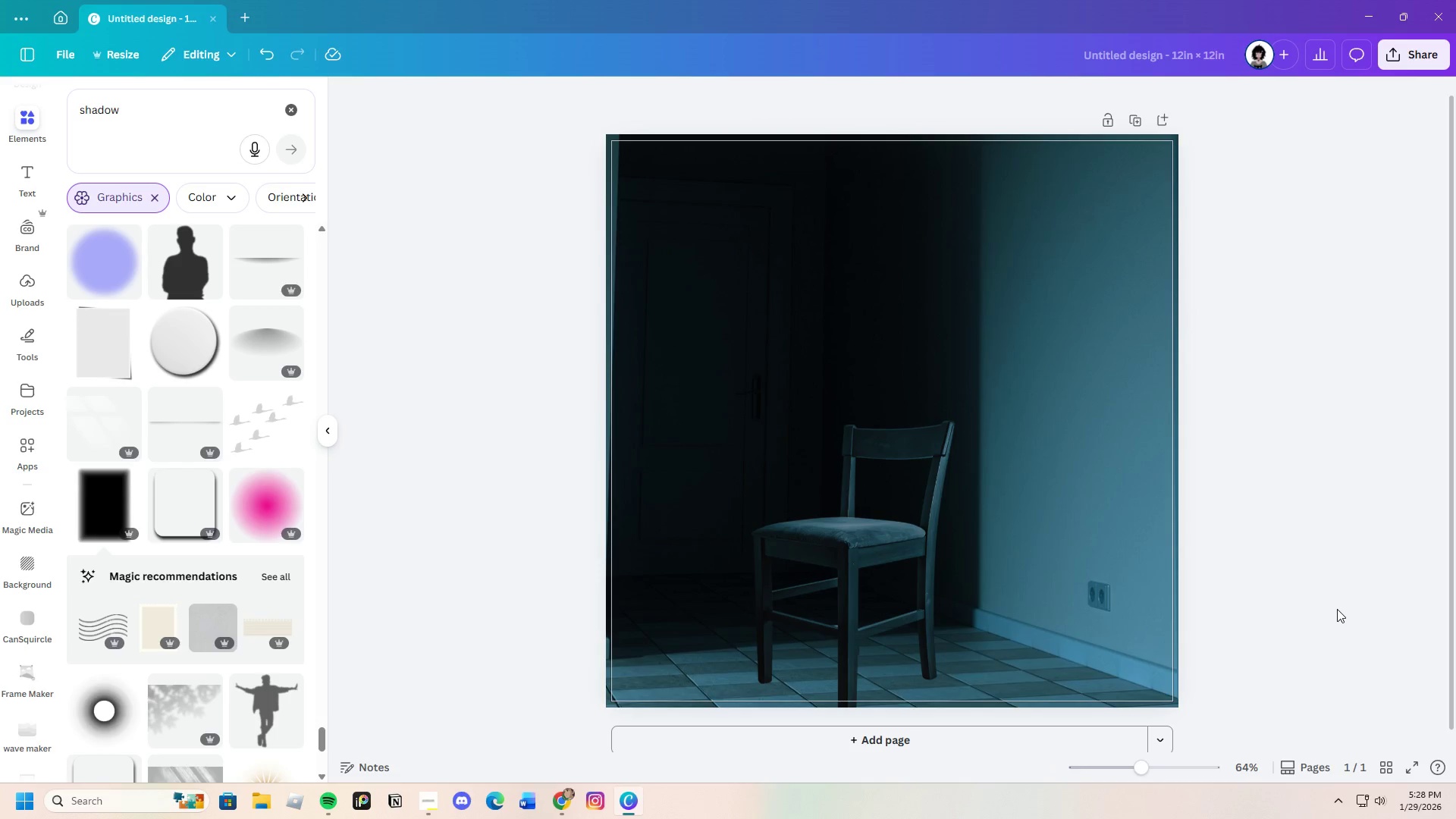 
left_click([1337, 609])
 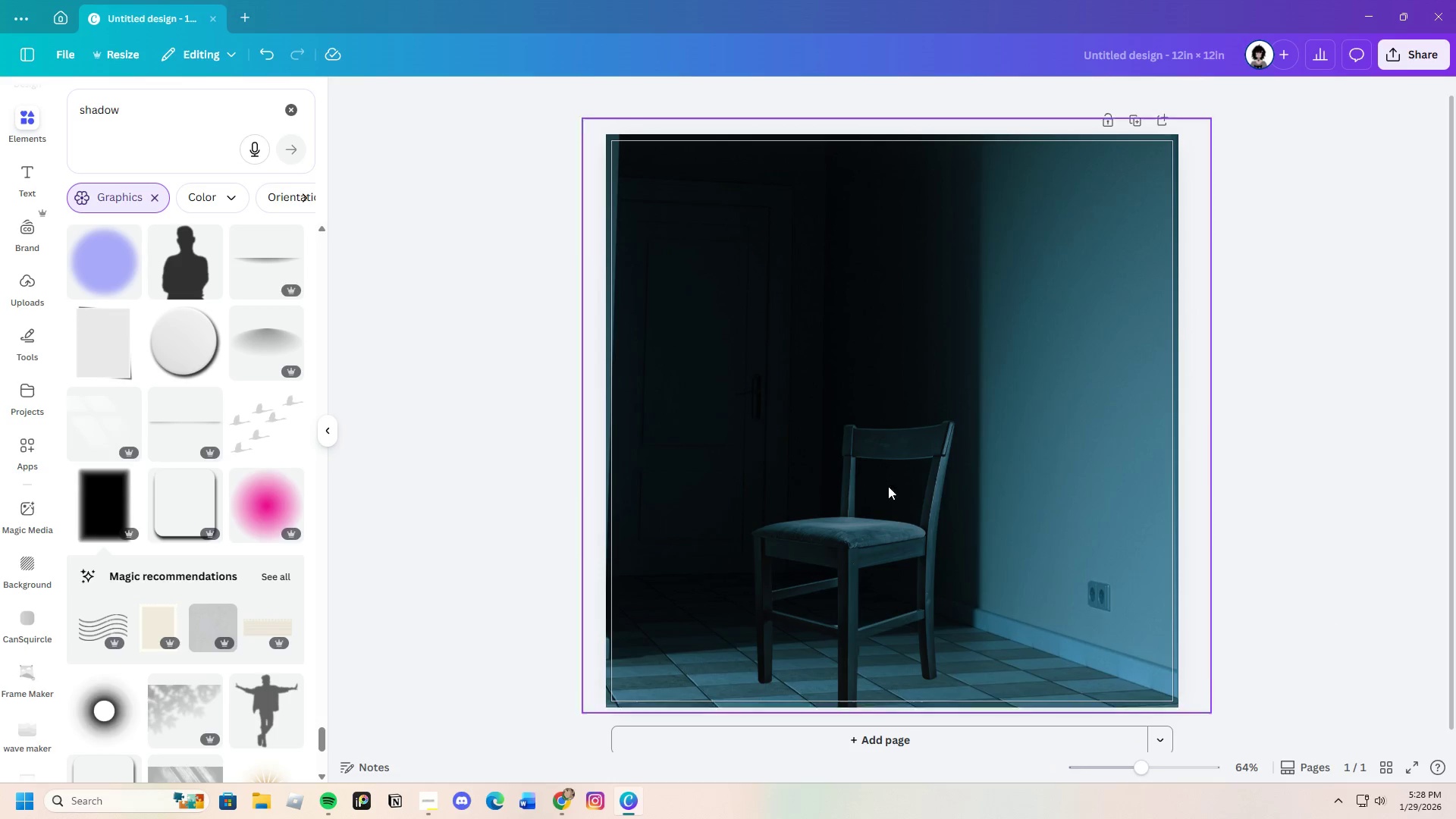 
left_click([764, 428])
 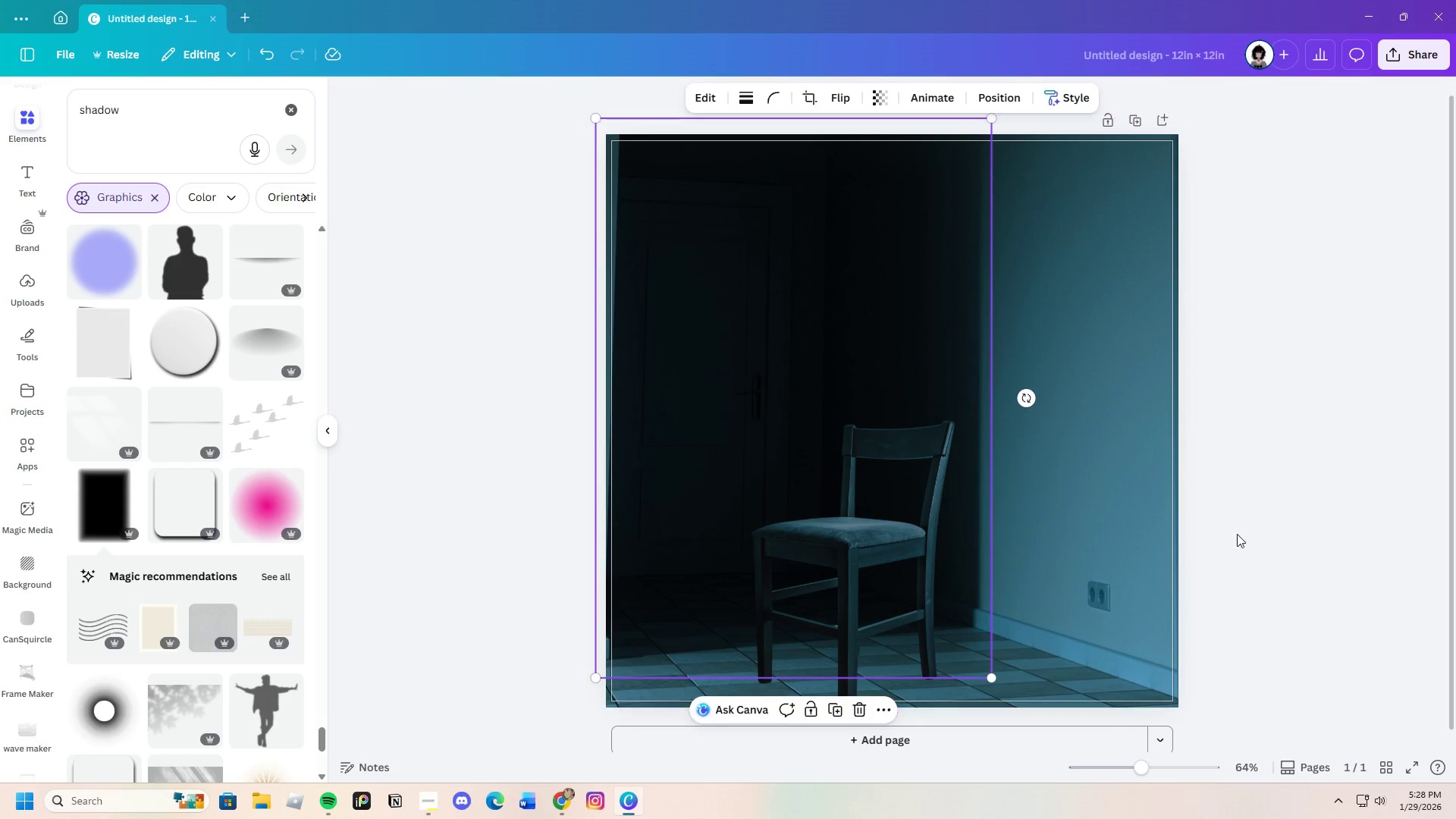 
left_click([1256, 529])
 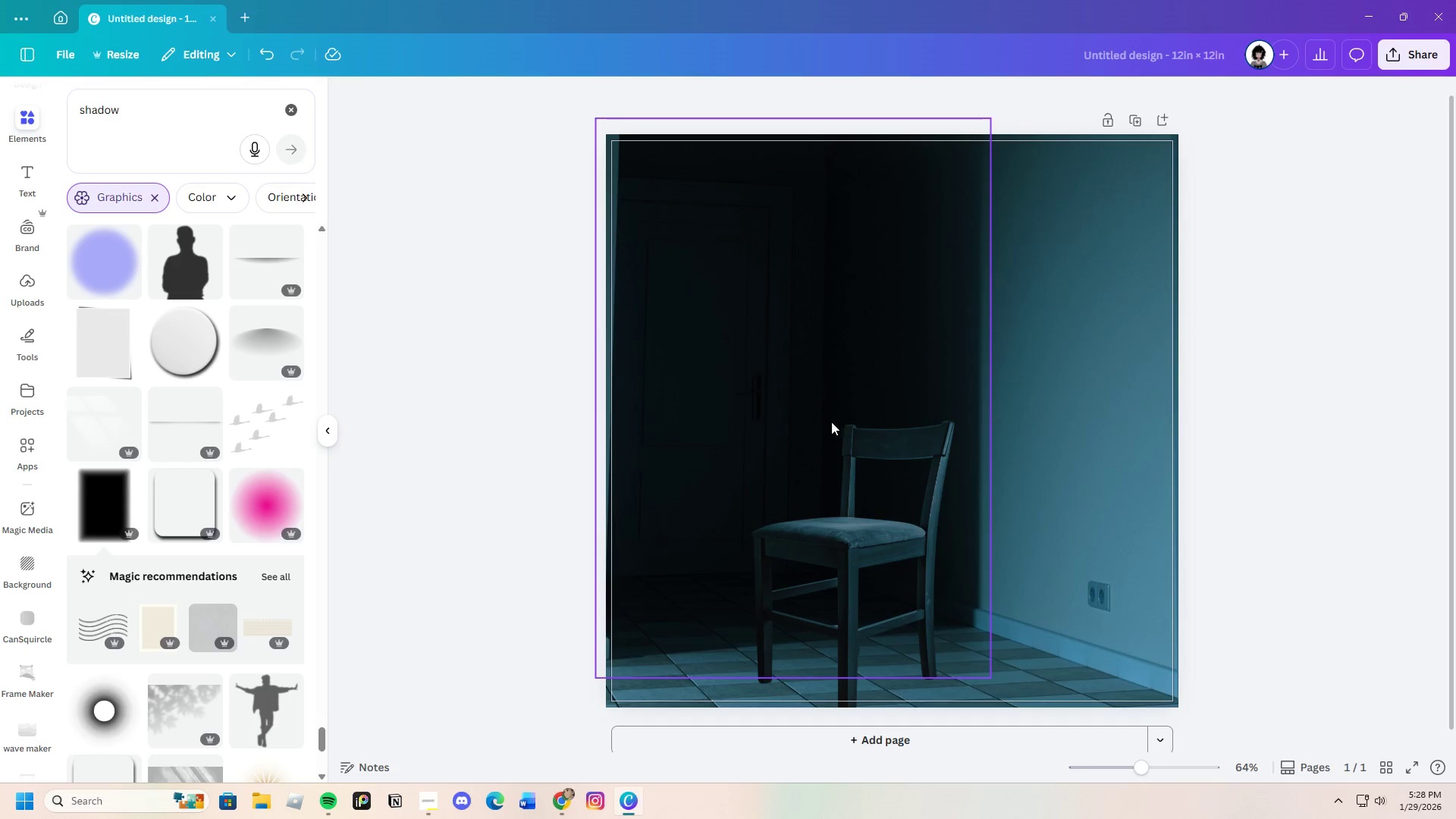 
left_click_drag(start_coordinate=[831, 422], to_coordinate=[852, 400])
 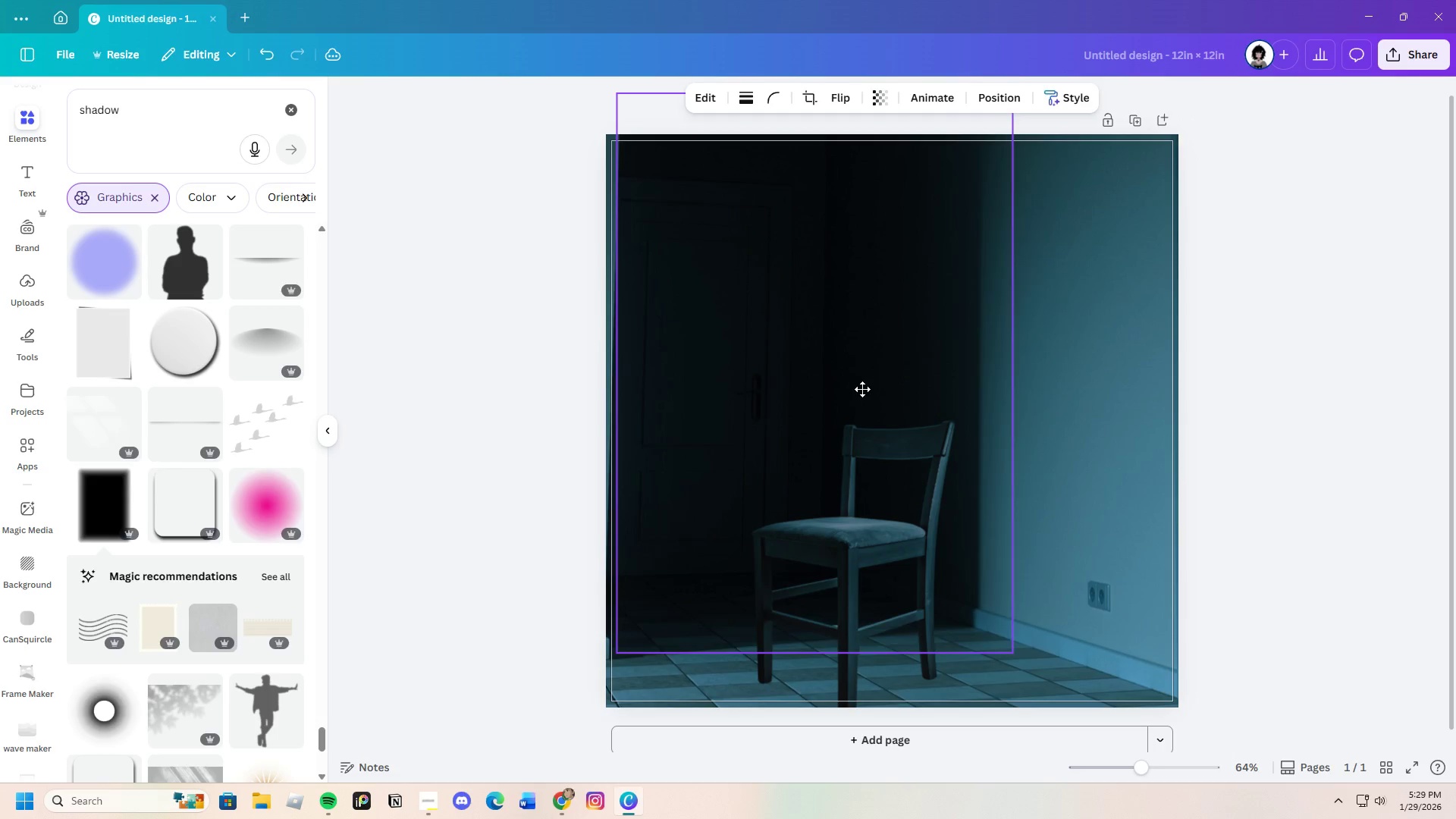 
left_click_drag(start_coordinate=[860, 401], to_coordinate=[852, 404])
 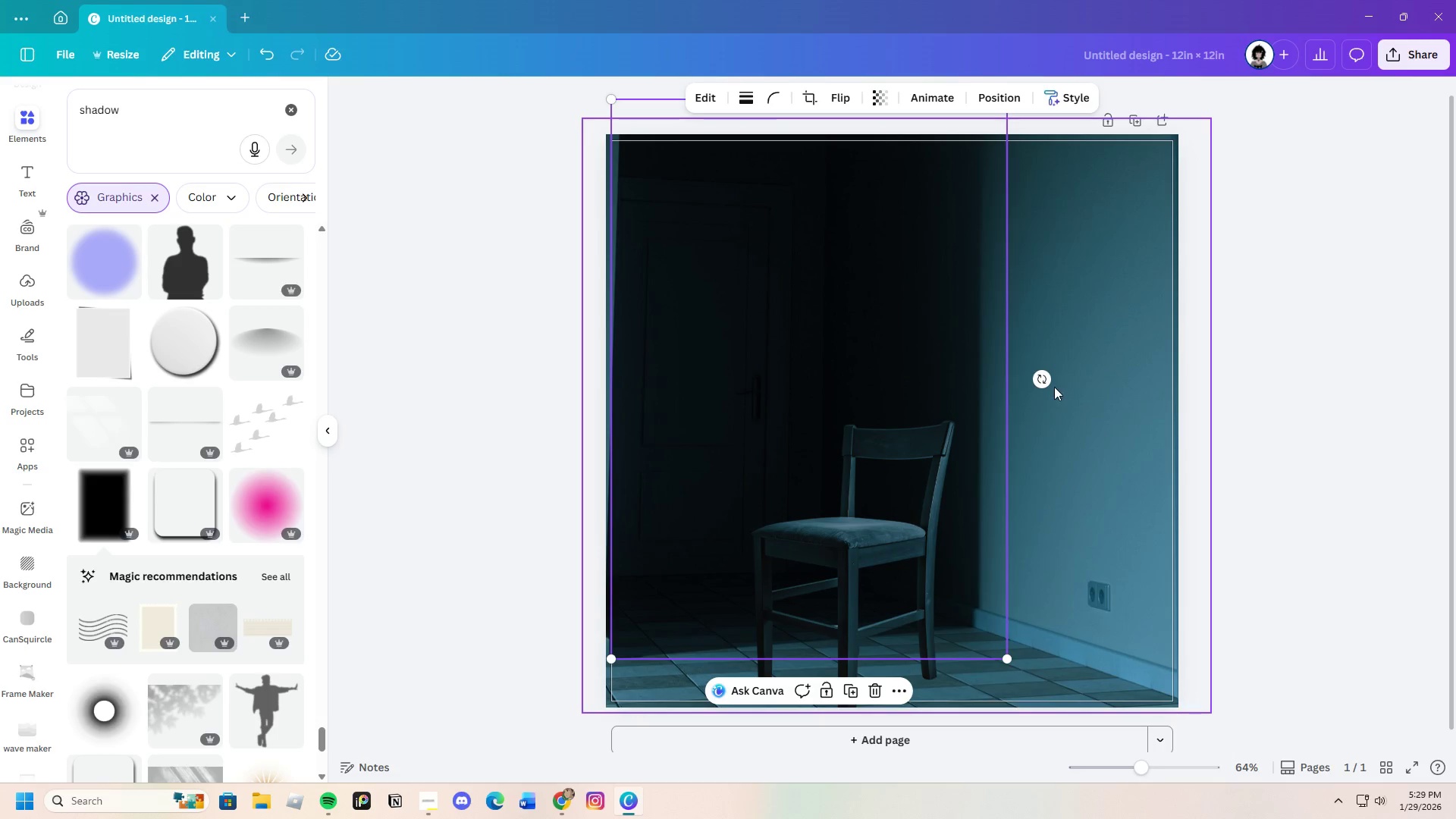 
left_click_drag(start_coordinate=[1046, 379], to_coordinate=[1040, 373])
 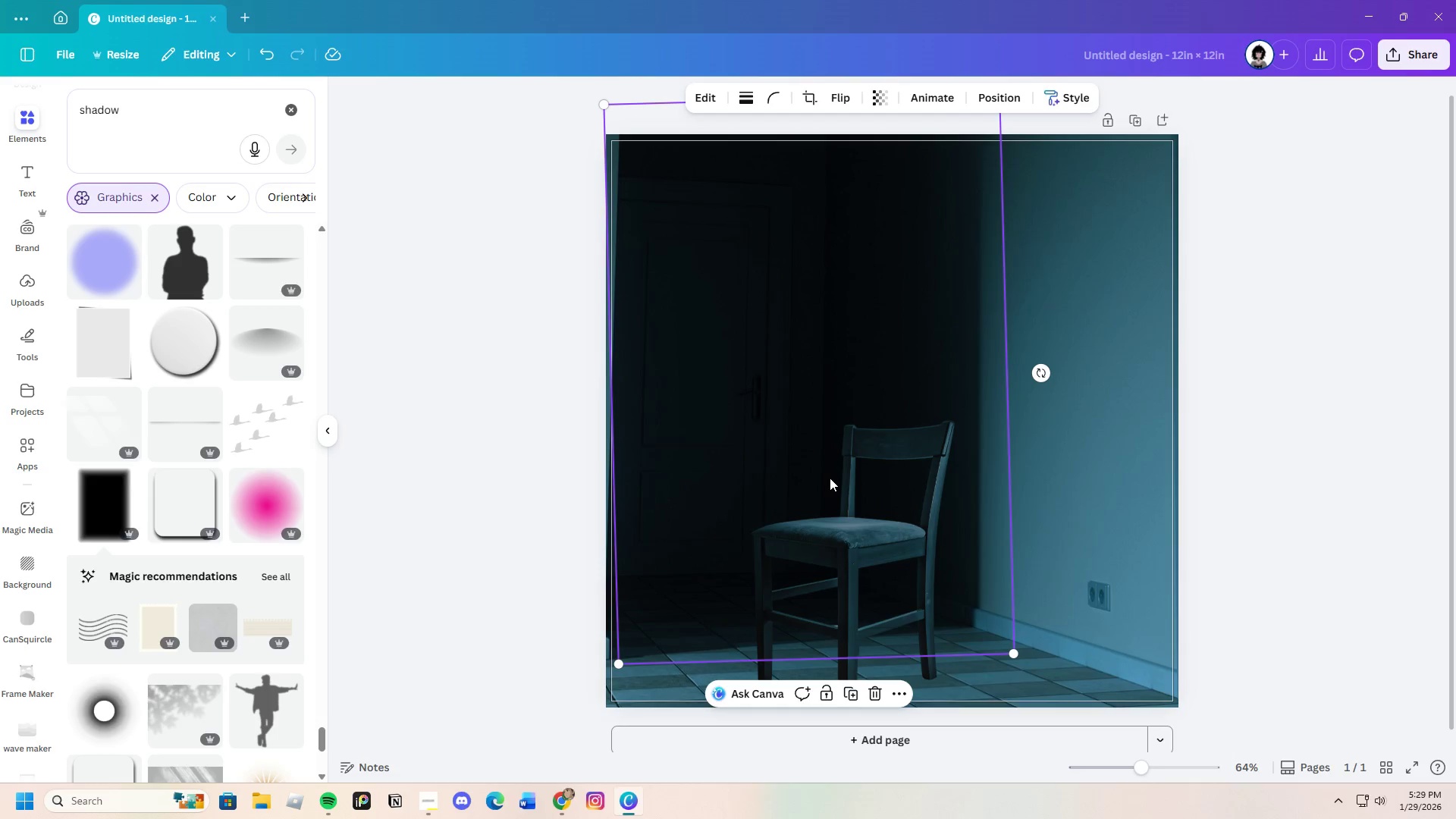 
left_click_drag(start_coordinate=[830, 478], to_coordinate=[821, 476])
 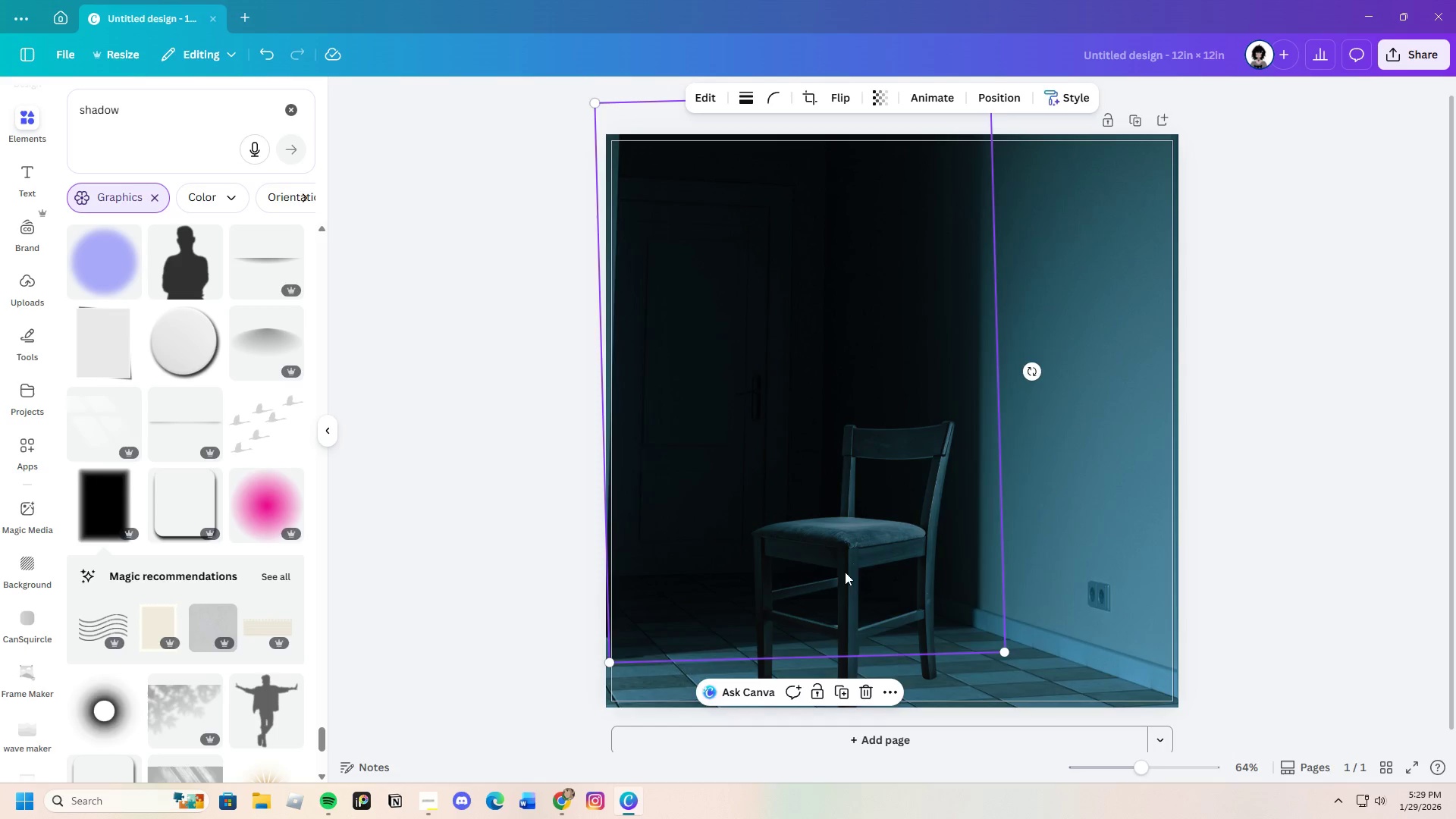 
left_click_drag(start_coordinate=[845, 572], to_coordinate=[841, 569])
 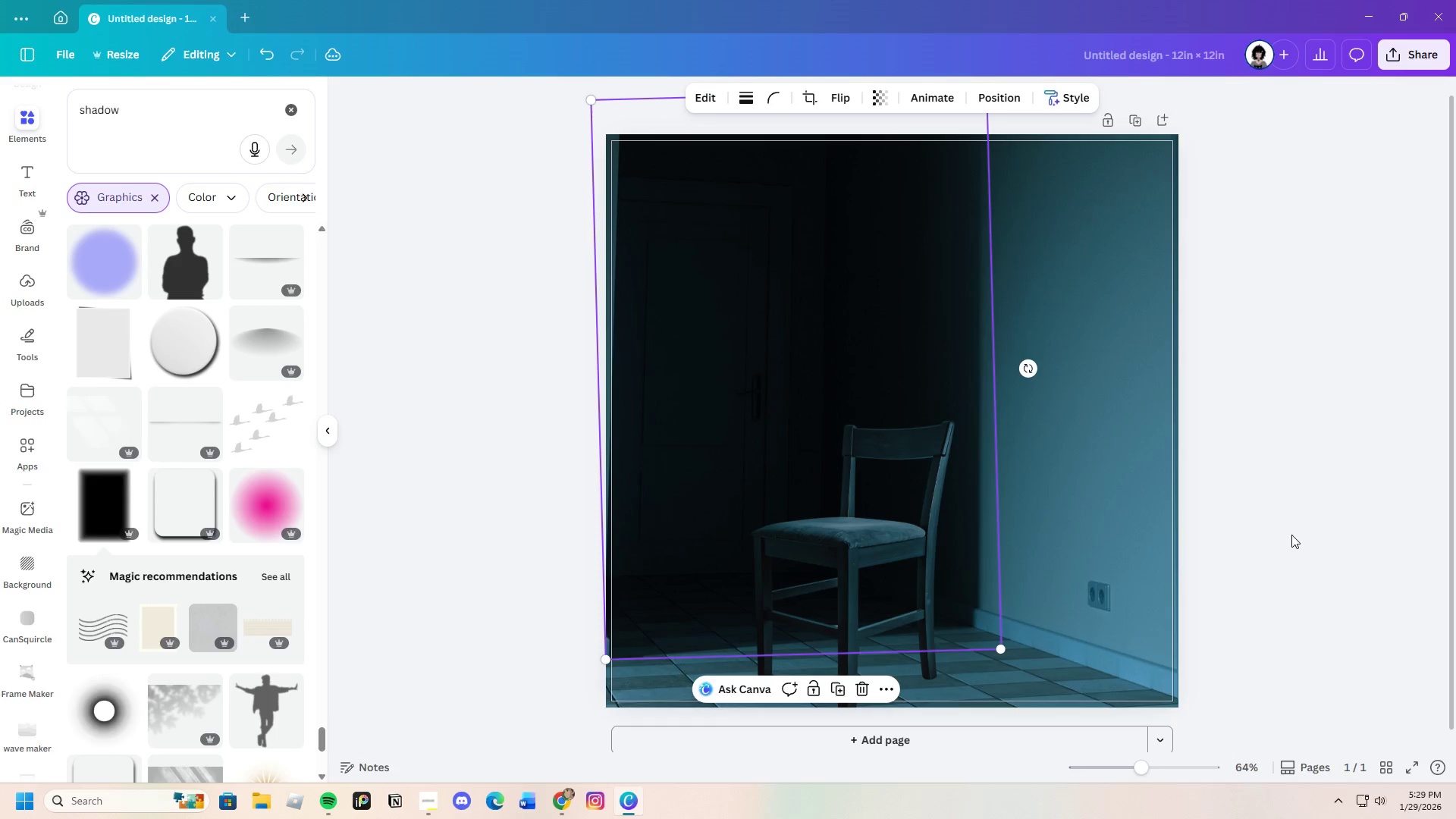 
left_click([1291, 535])
 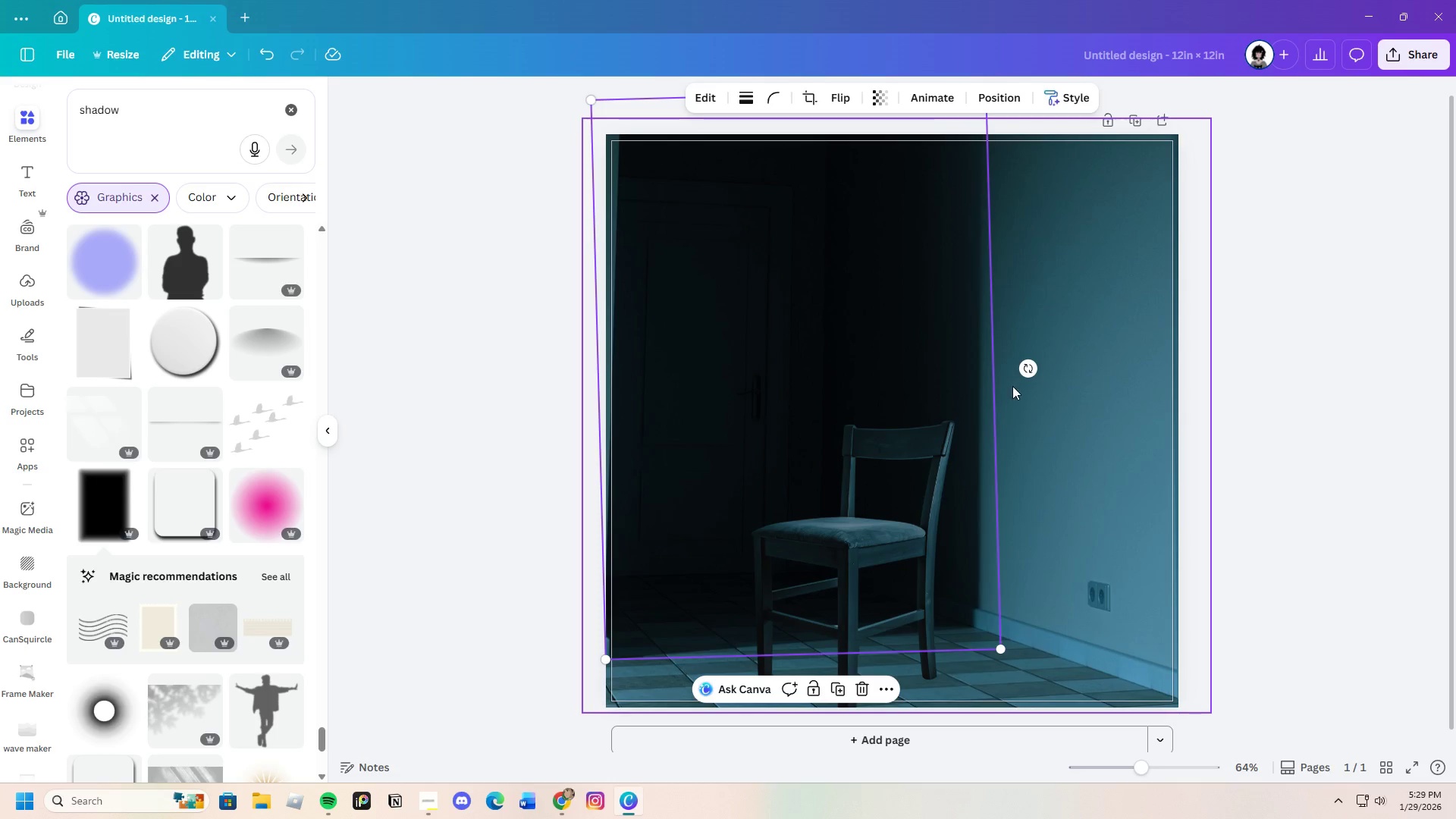 
left_click_drag(start_coordinate=[1023, 372], to_coordinate=[1029, 376])
 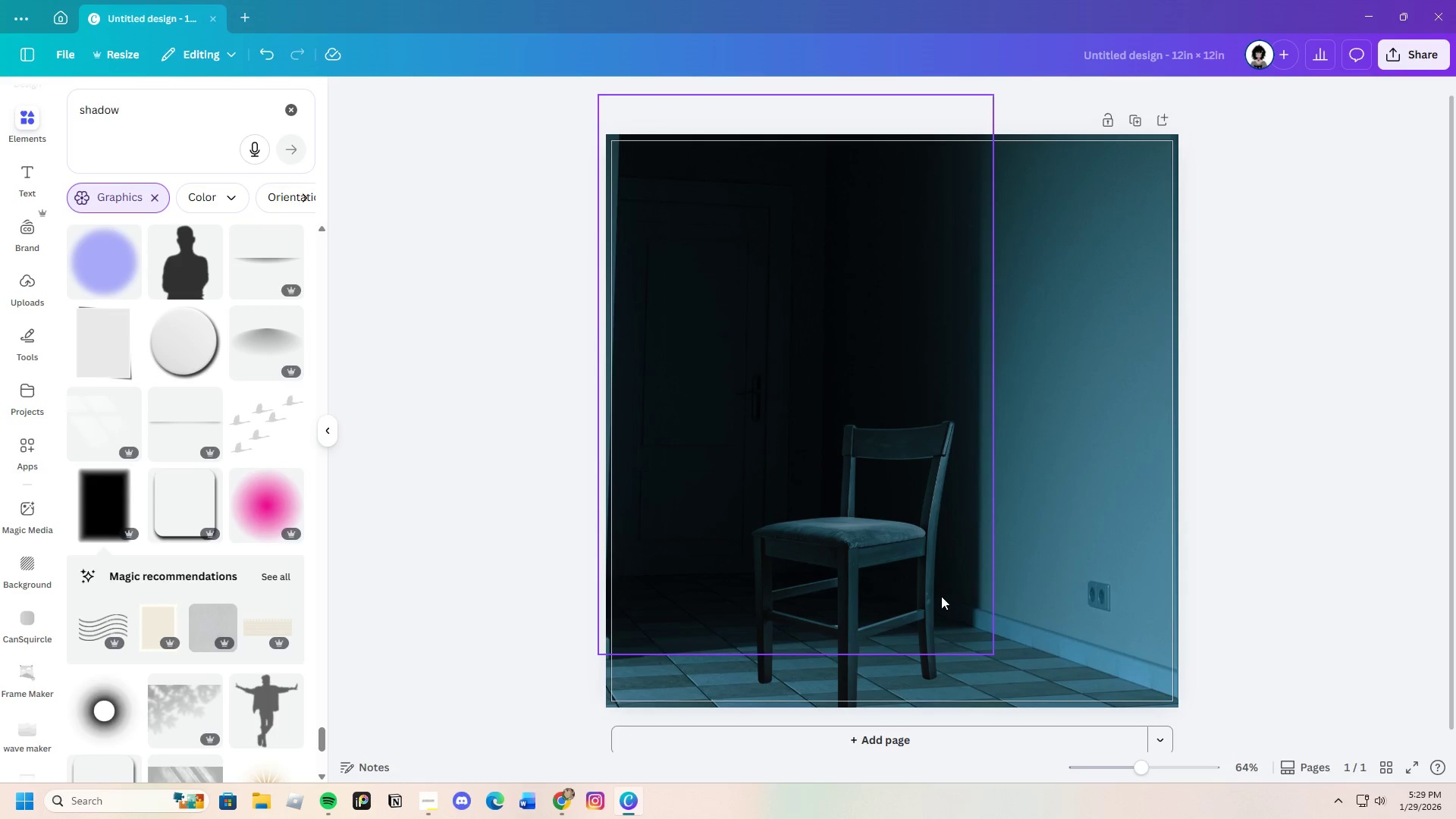 
scroll: coordinate [1327, 645], scroll_direction: down, amount: 2.0
 